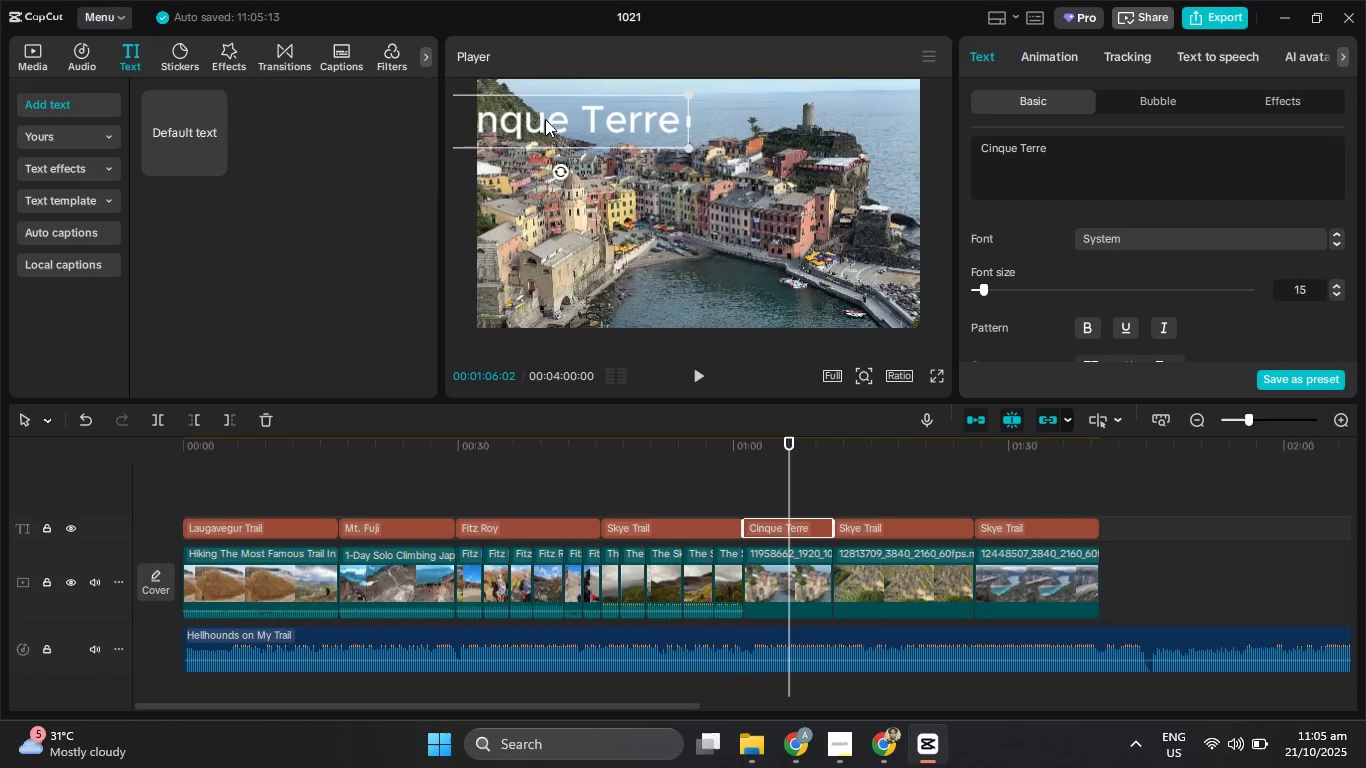 
left_click_drag(start_coordinate=[547, 118], to_coordinate=[592, 122])
 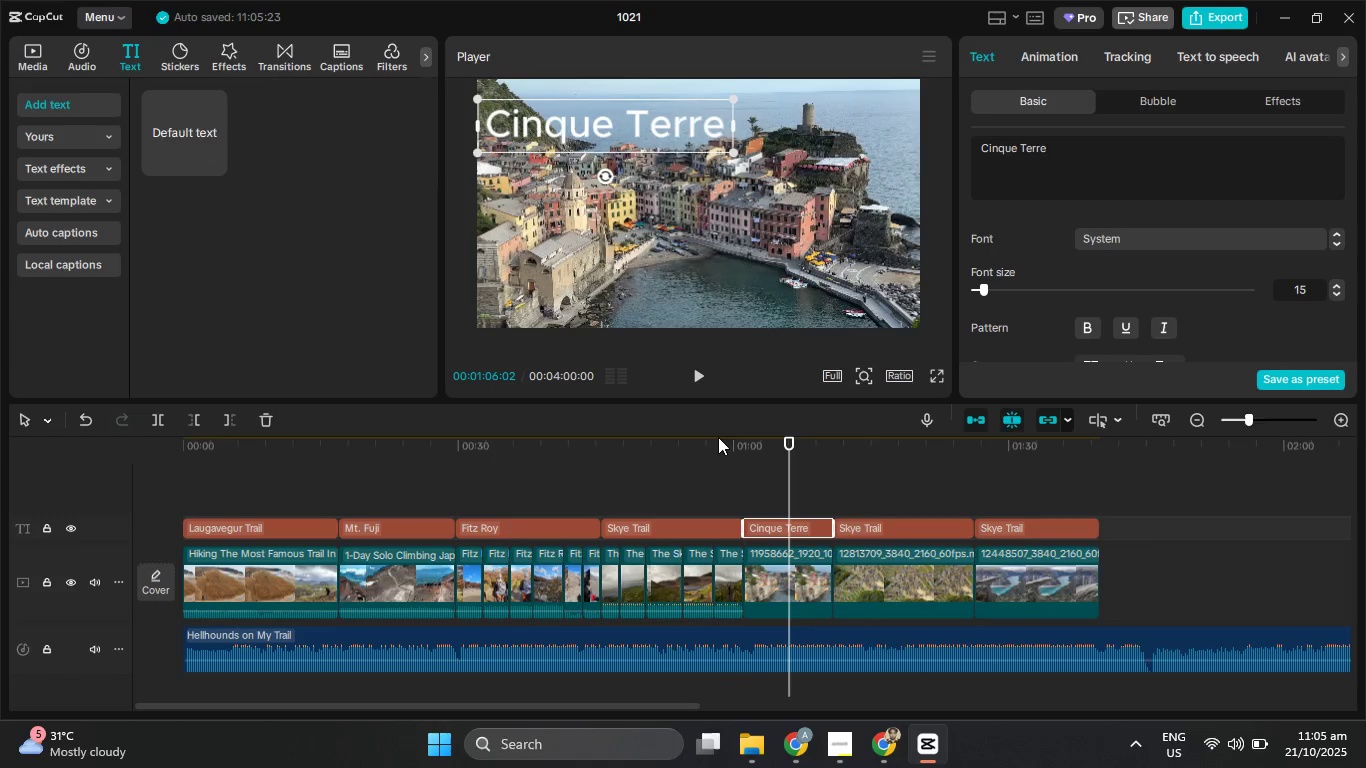 
left_click_drag(start_coordinate=[716, 443], to_coordinate=[689, 443])
 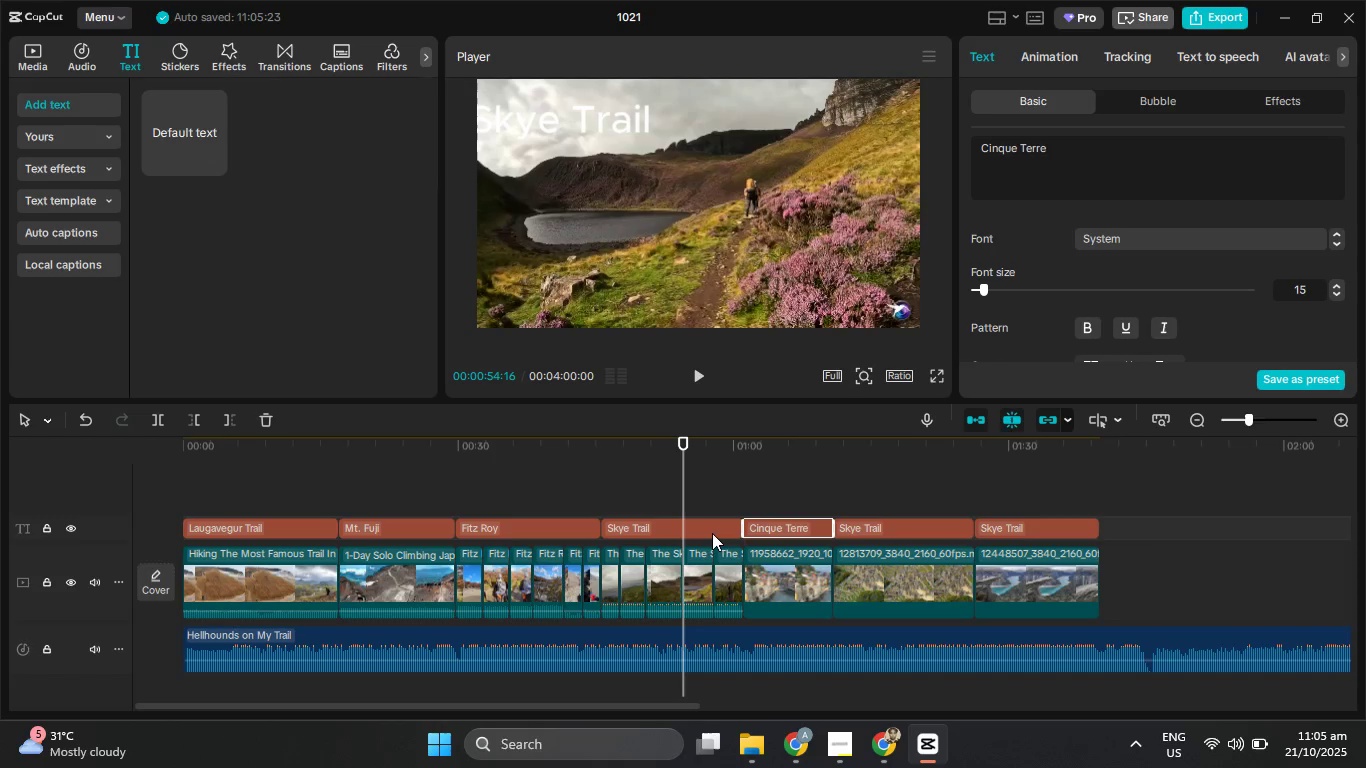 
left_click([711, 530])
 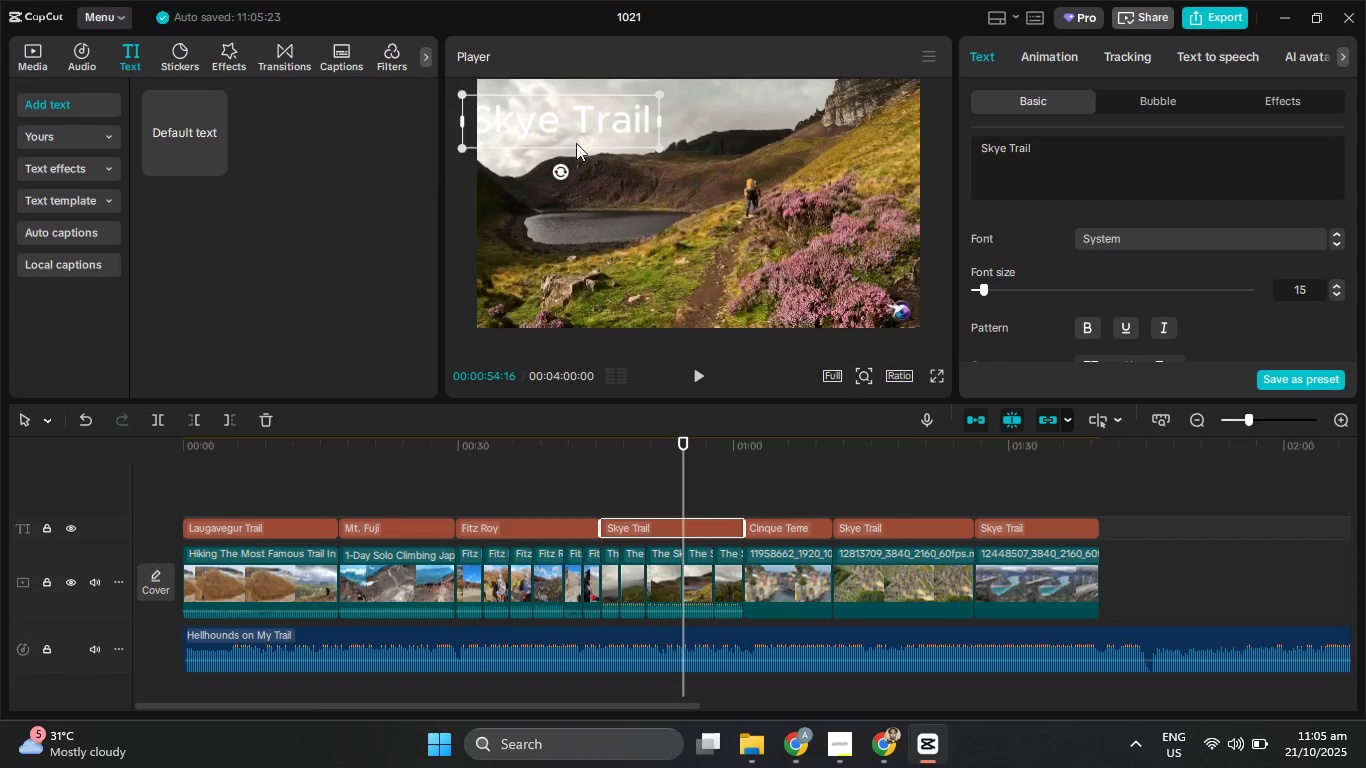 
left_click_drag(start_coordinate=[575, 137], to_coordinate=[587, 139])
 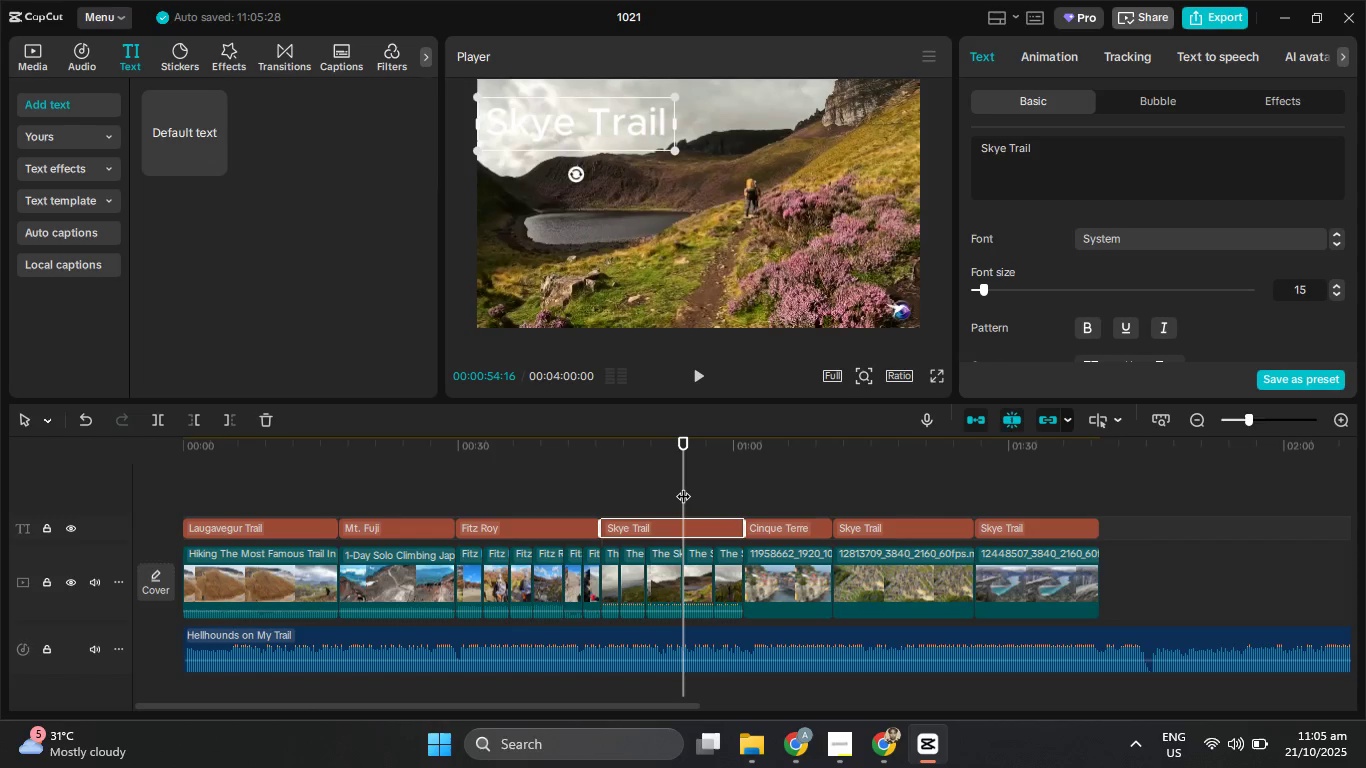 
left_click_drag(start_coordinate=[683, 486], to_coordinate=[897, 505])
 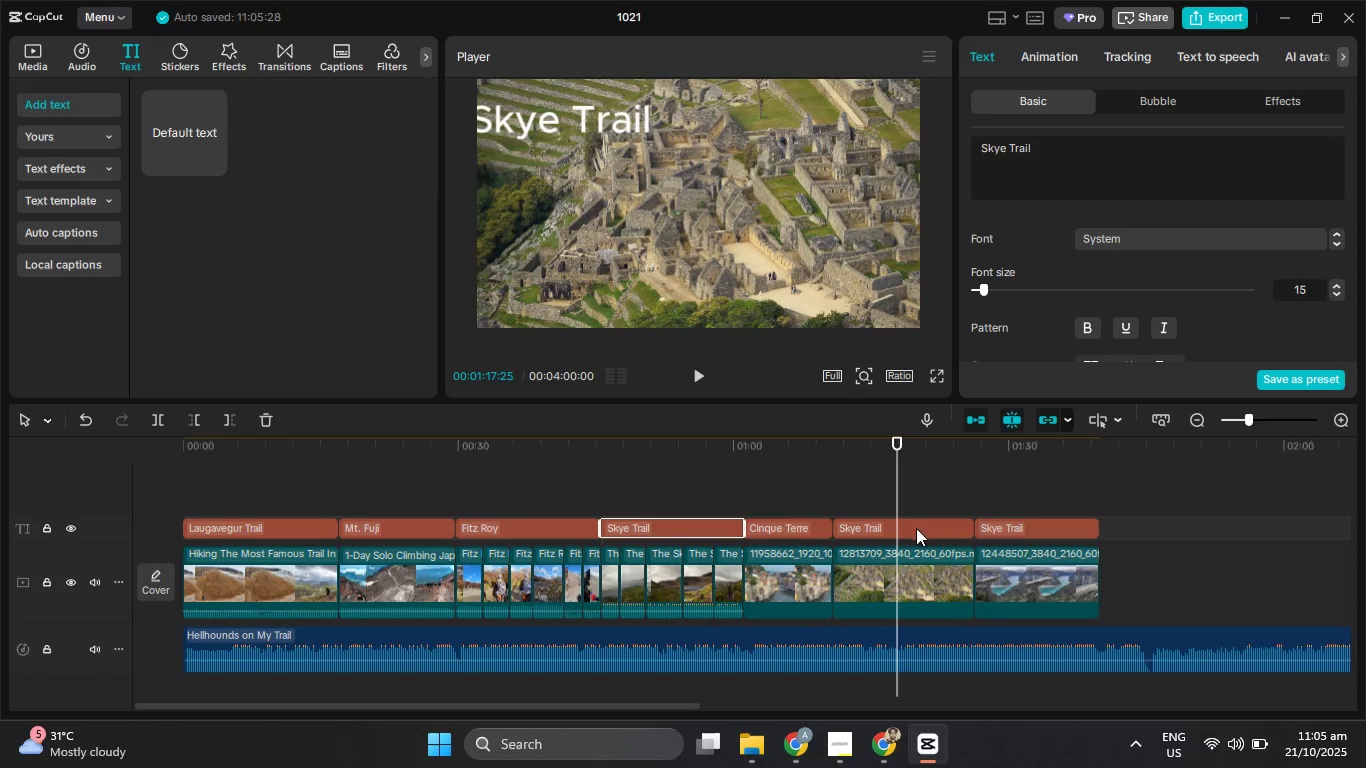 
left_click([916, 528])
 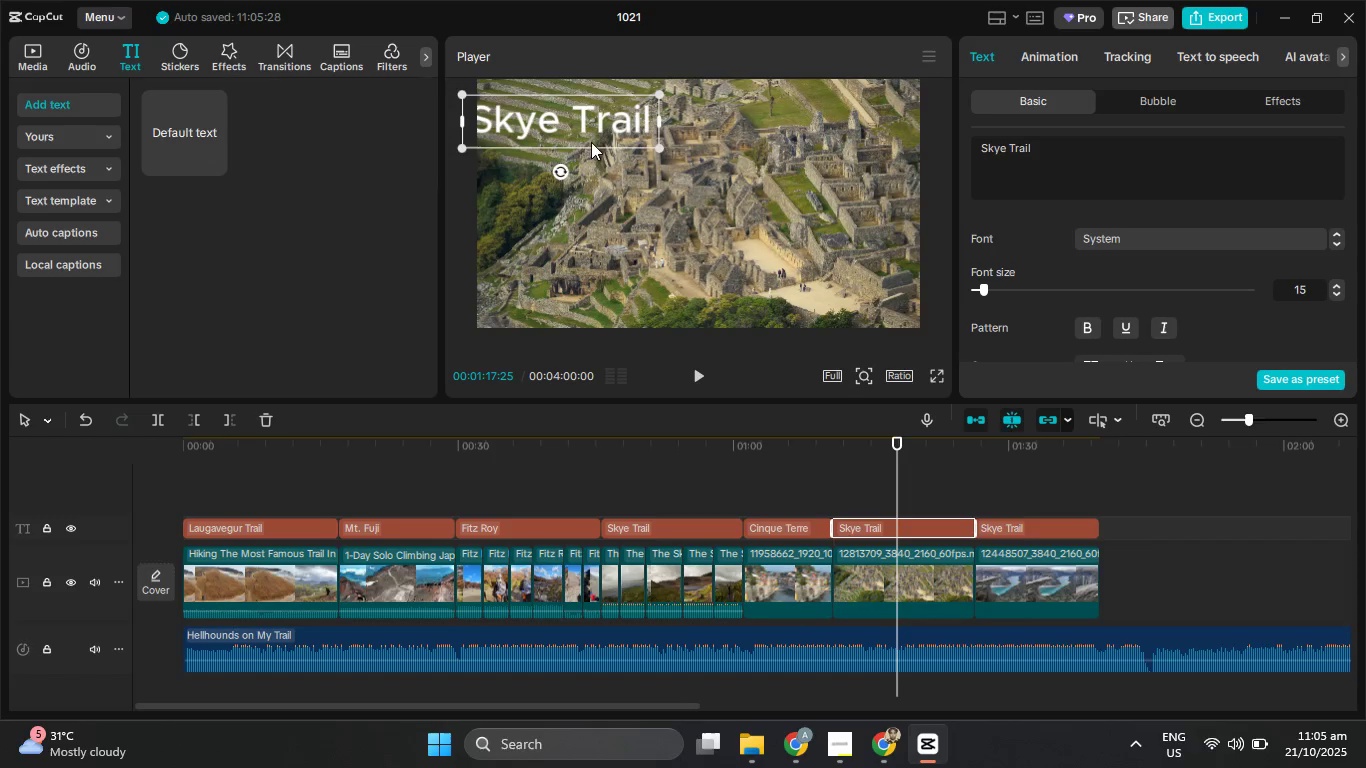 
left_click_drag(start_coordinate=[587, 129], to_coordinate=[603, 125])
 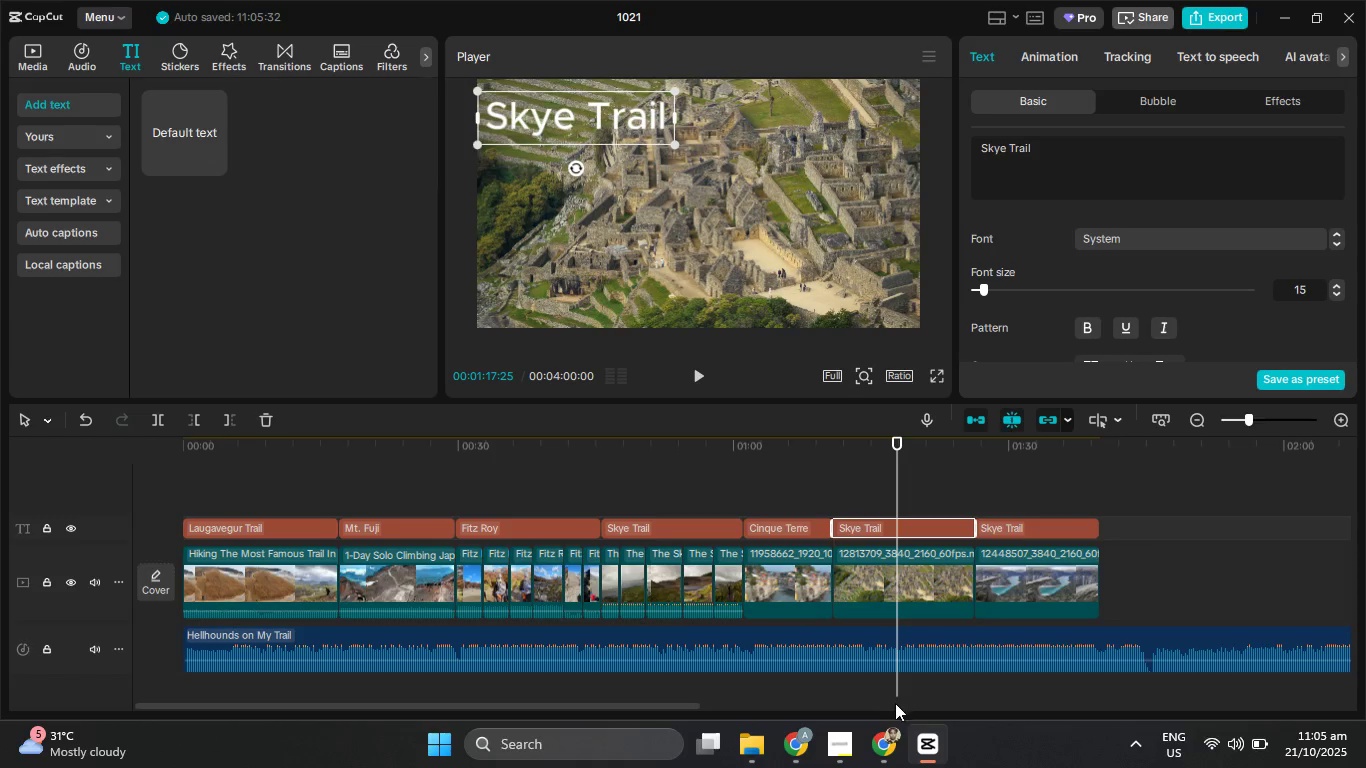 
left_click([885, 754])
 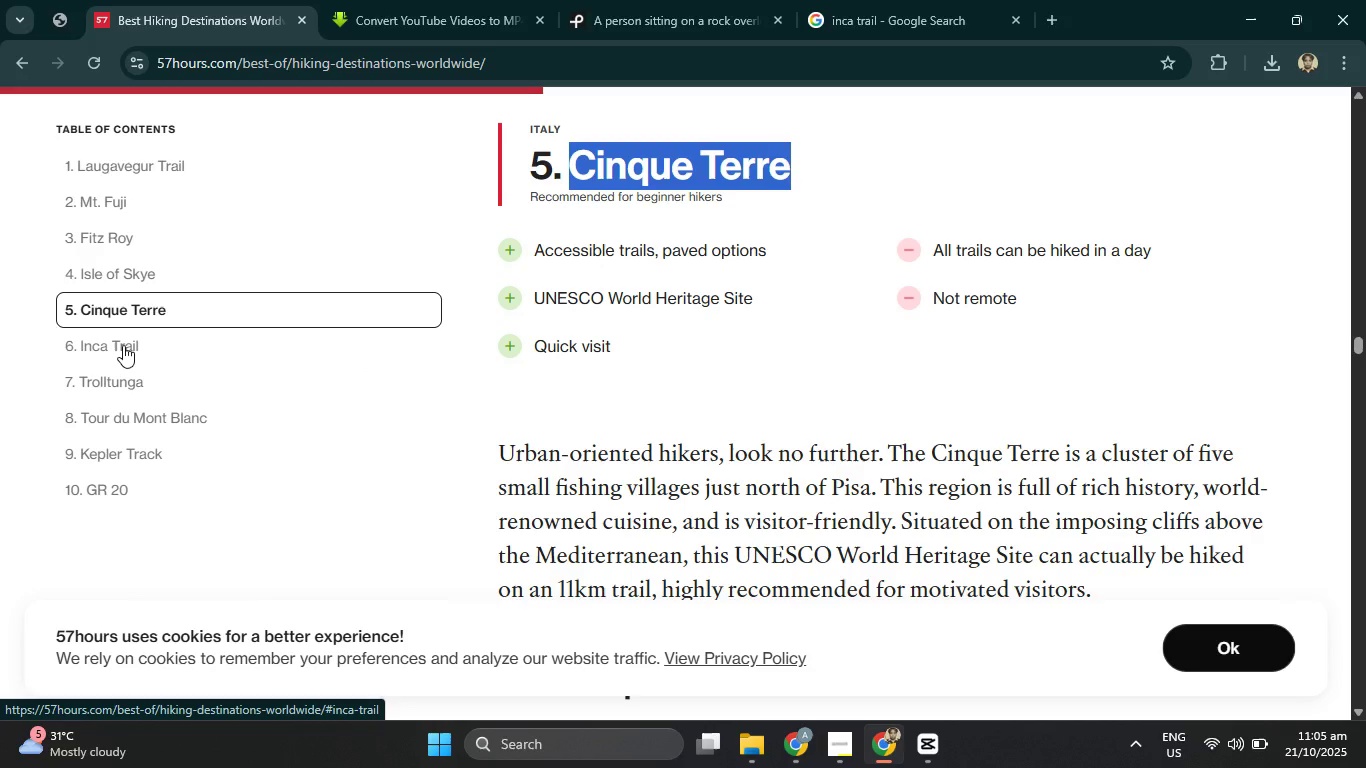 
left_click([123, 345])
 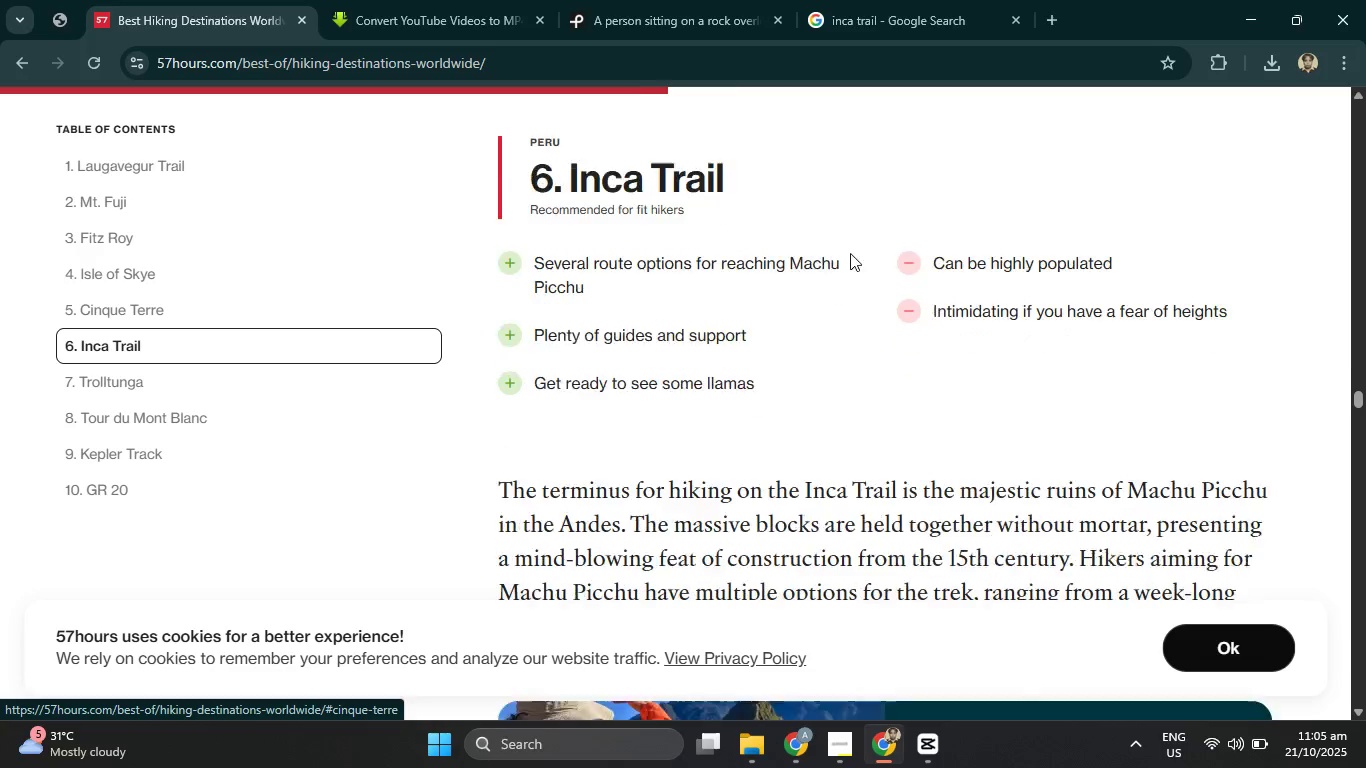 
scroll: coordinate [903, 284], scroll_direction: down, amount: 16.0
 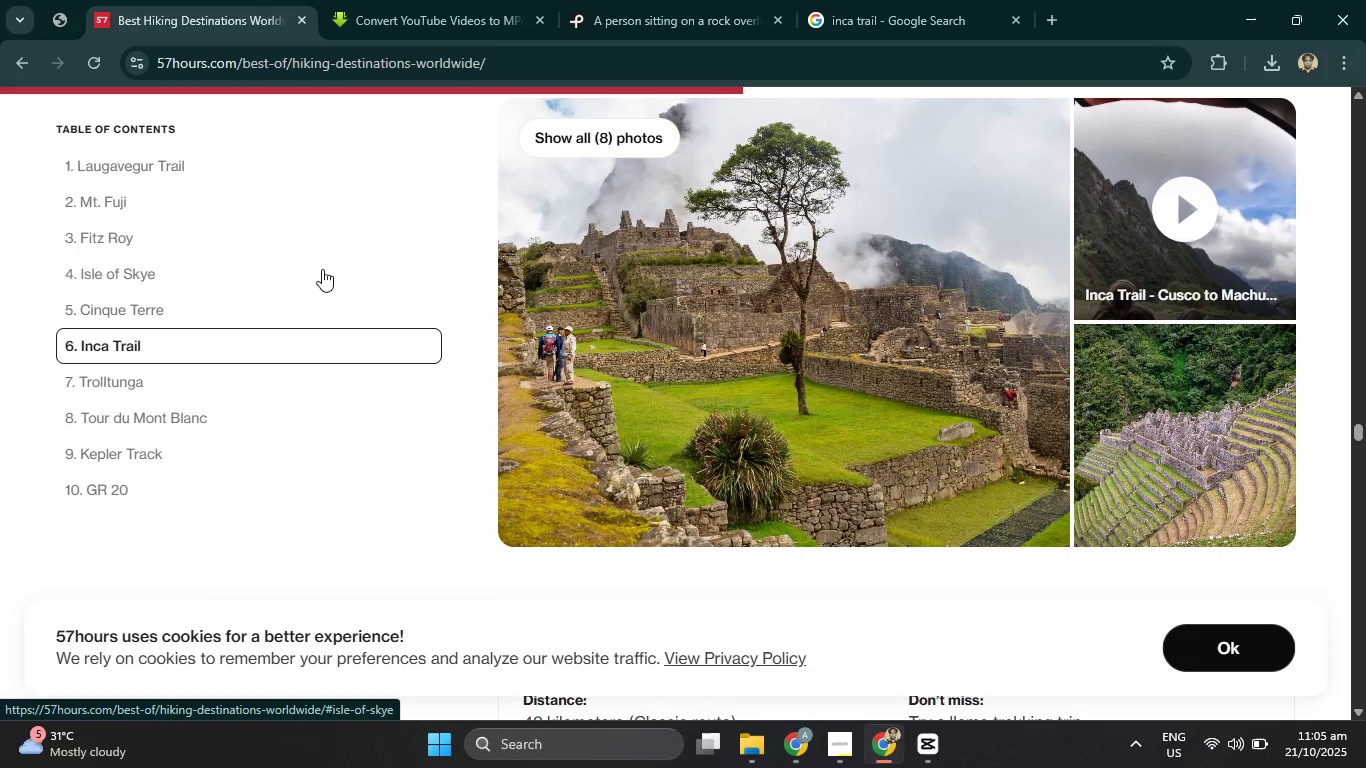 
scroll: coordinate [630, 357], scroll_direction: up, amount: 16.0
 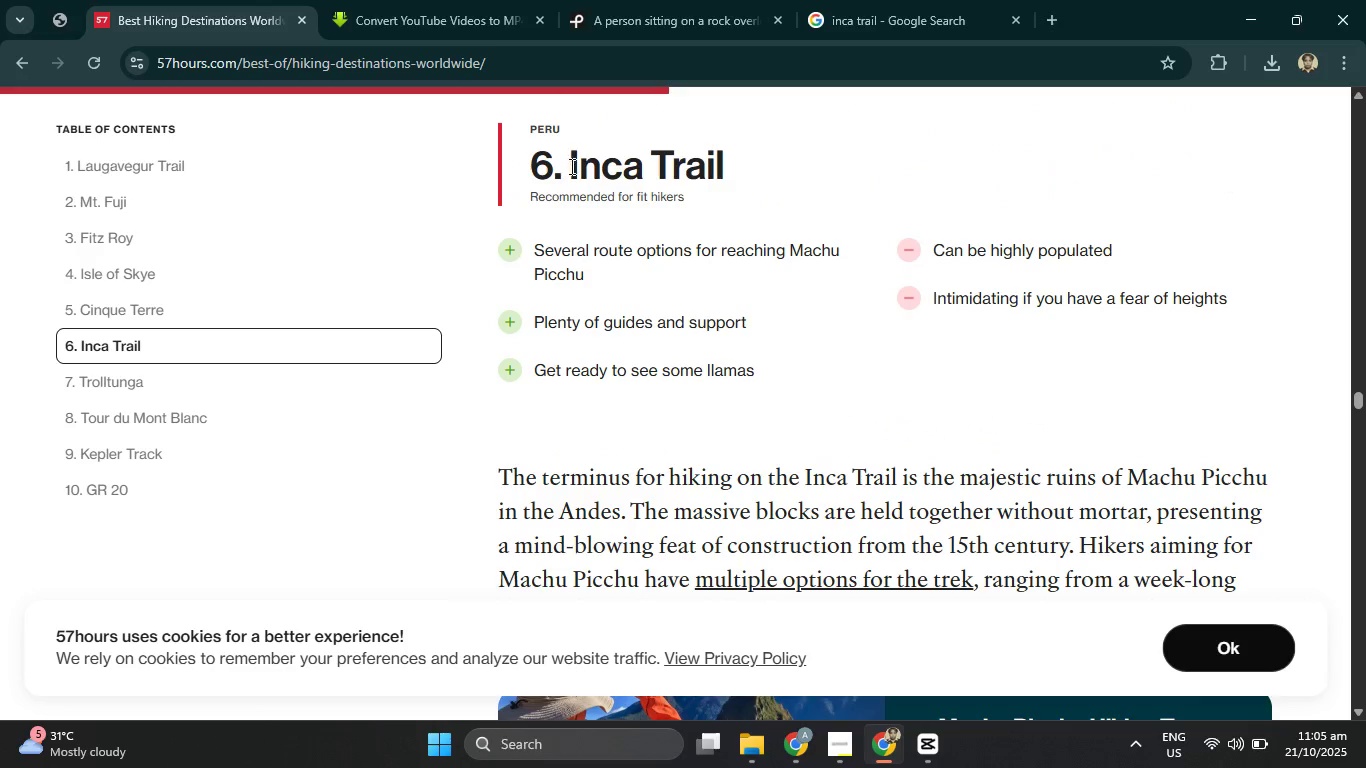 
left_click_drag(start_coordinate=[570, 166], to_coordinate=[784, 168])
 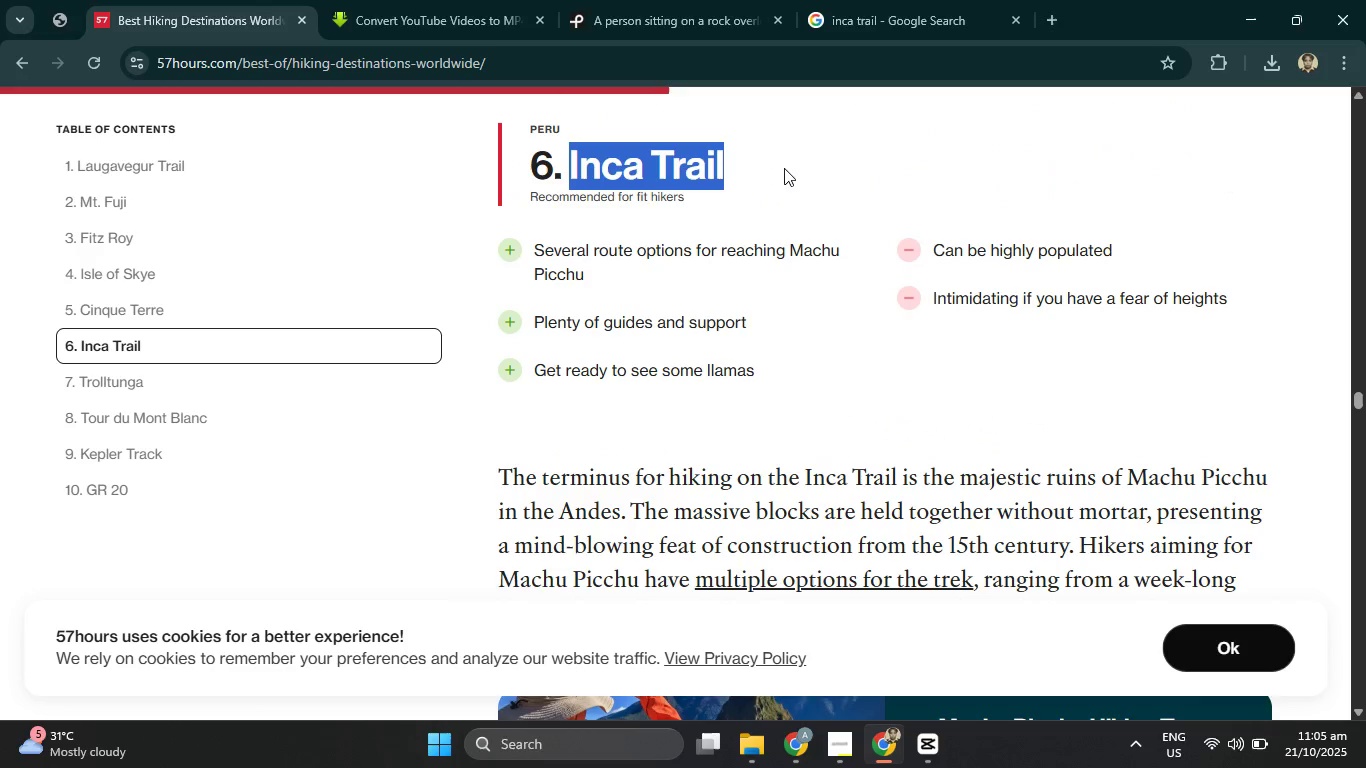 
key(Control+C)
 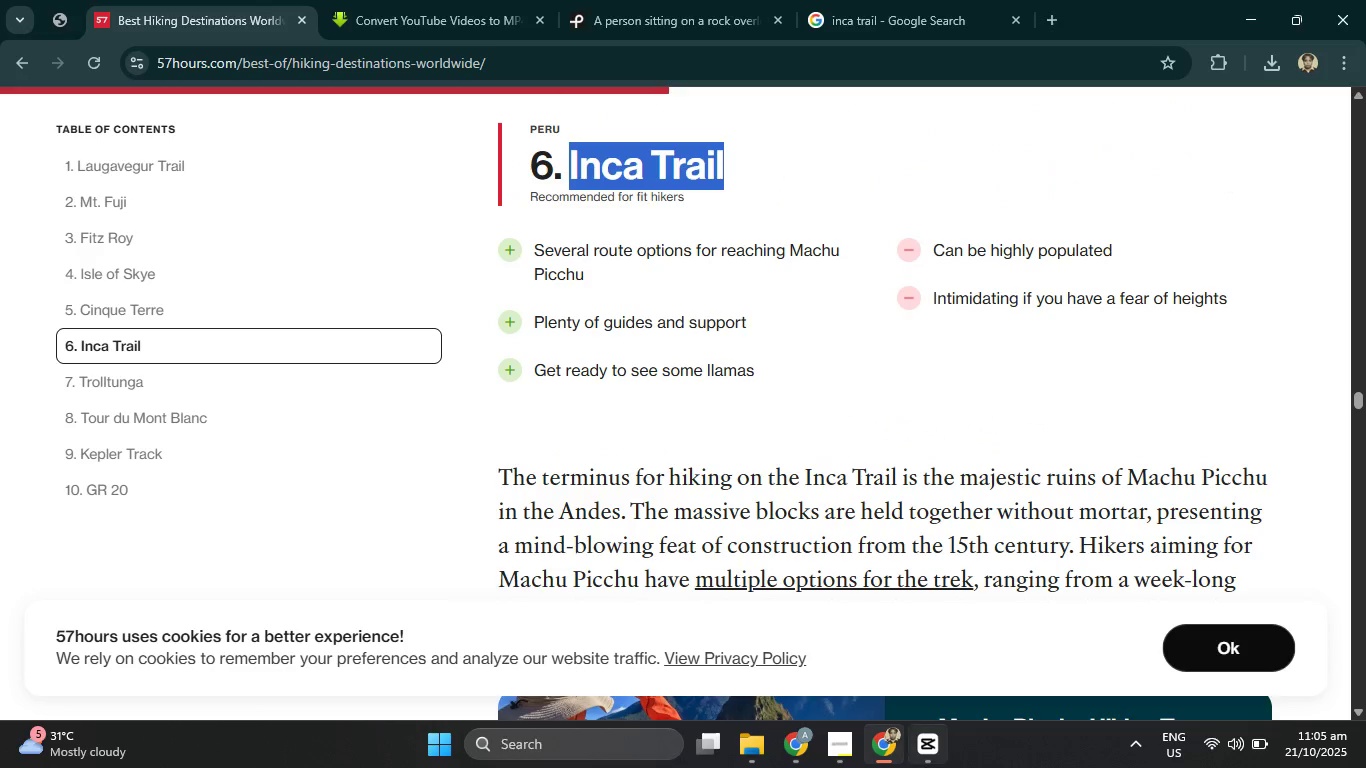 
left_click([938, 767])
 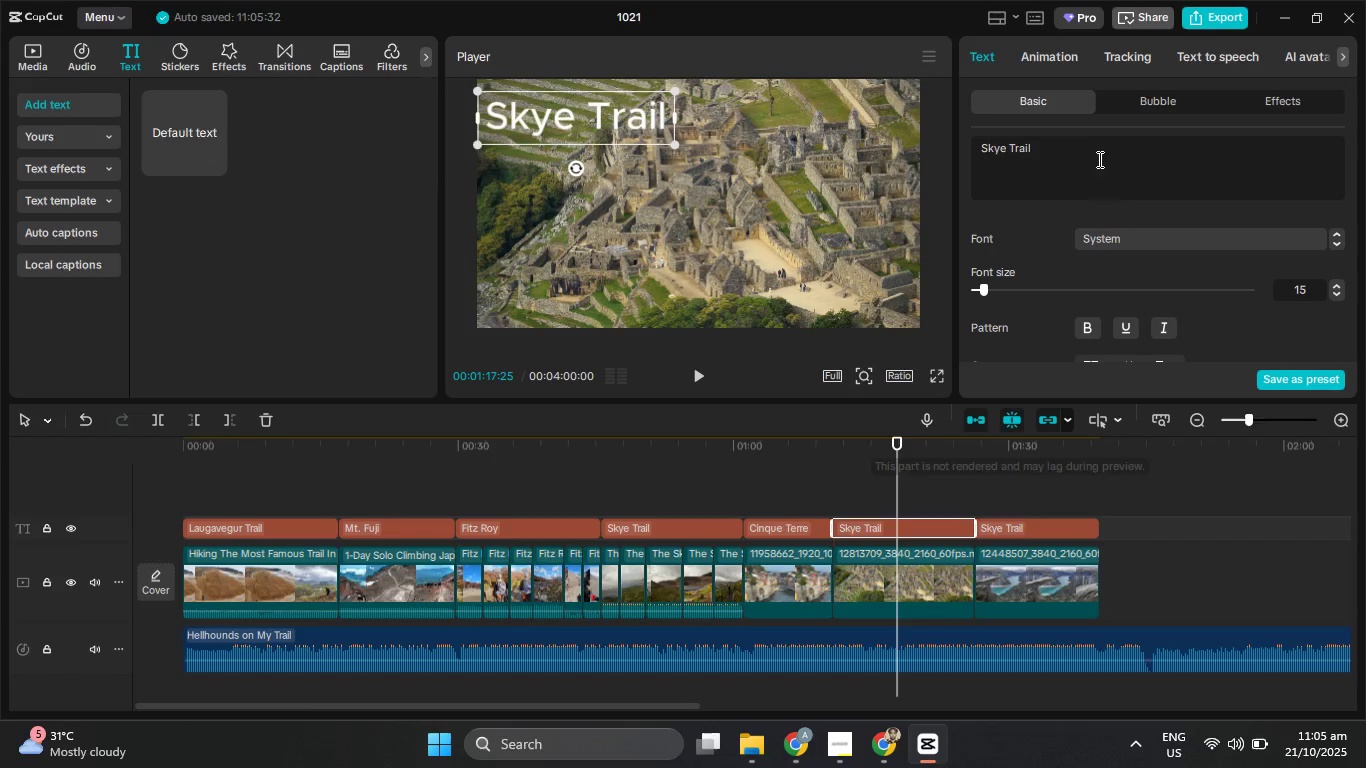 
left_click_drag(start_coordinate=[1096, 147], to_coordinate=[966, 153])
 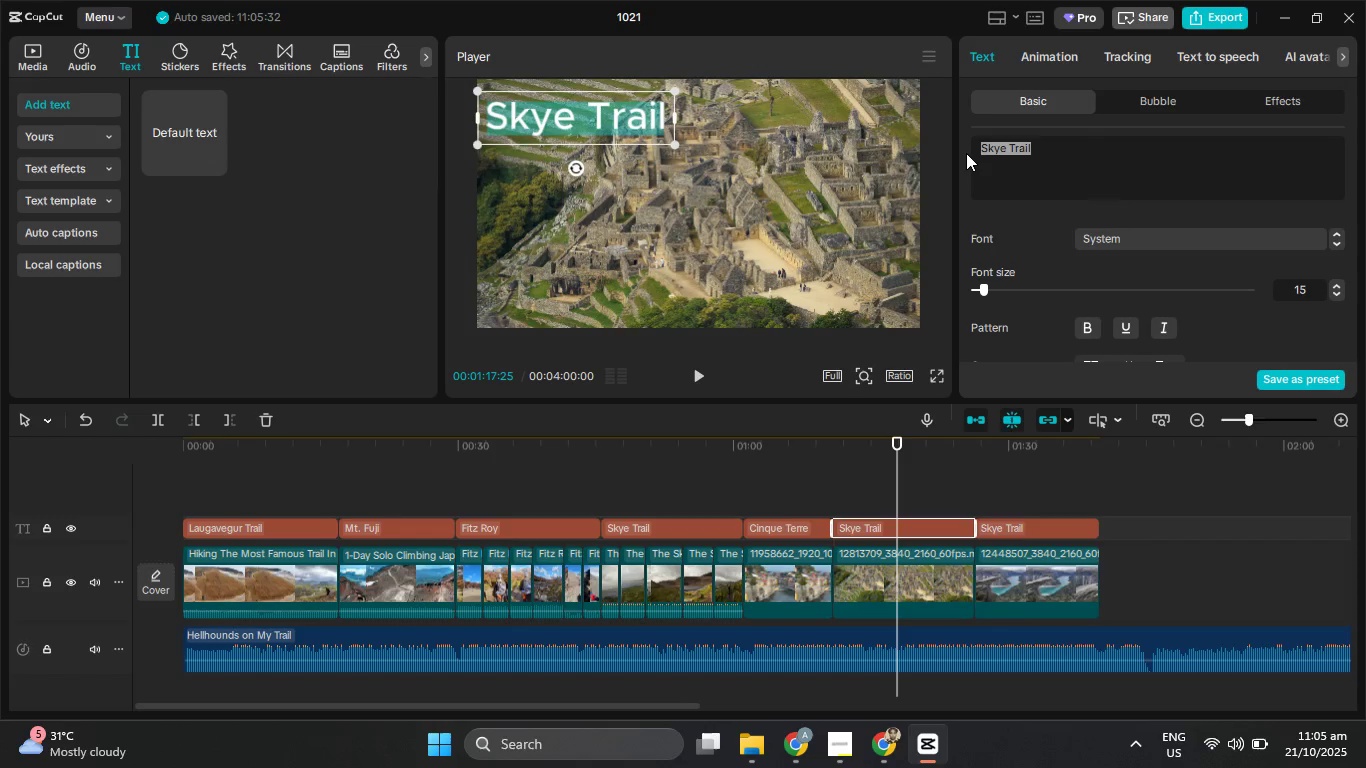 
key(Control+V)
 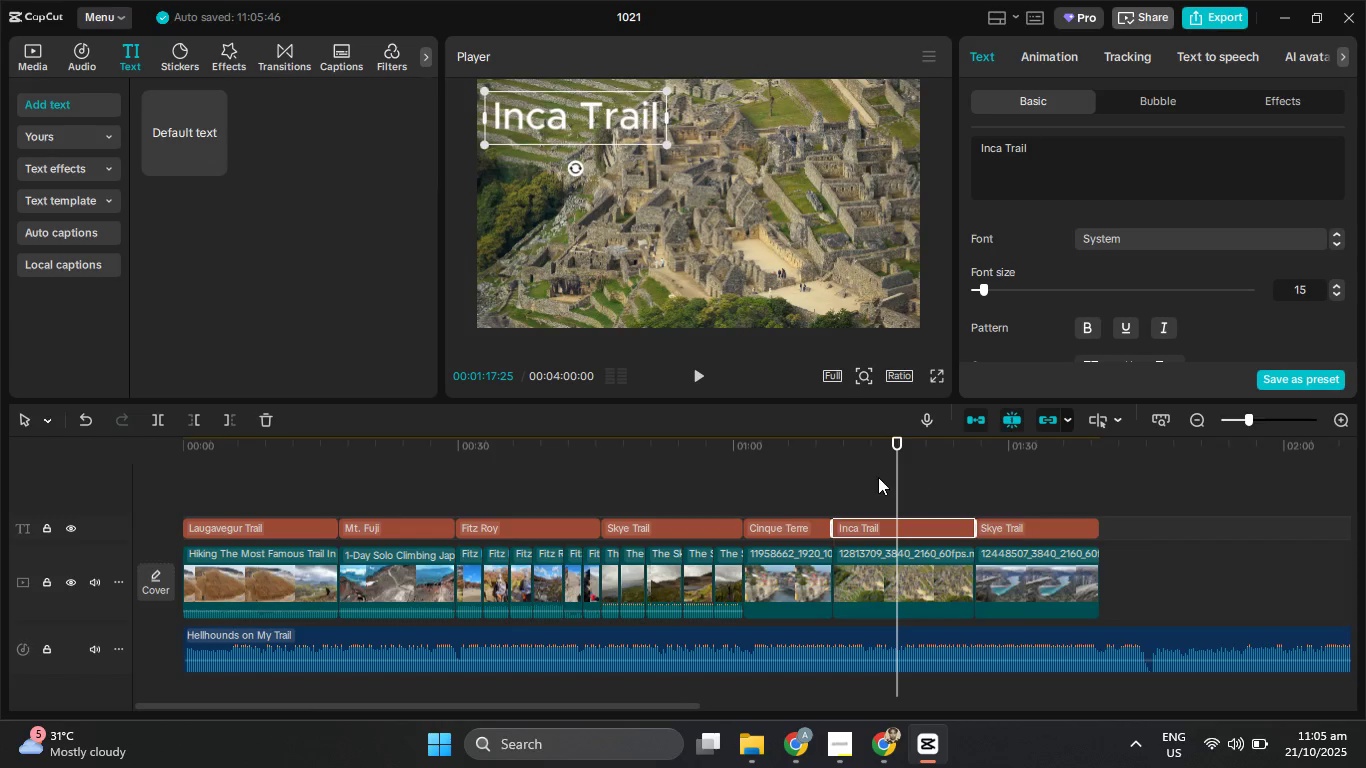 
left_click_drag(start_coordinate=[896, 481], to_coordinate=[1028, 490])
 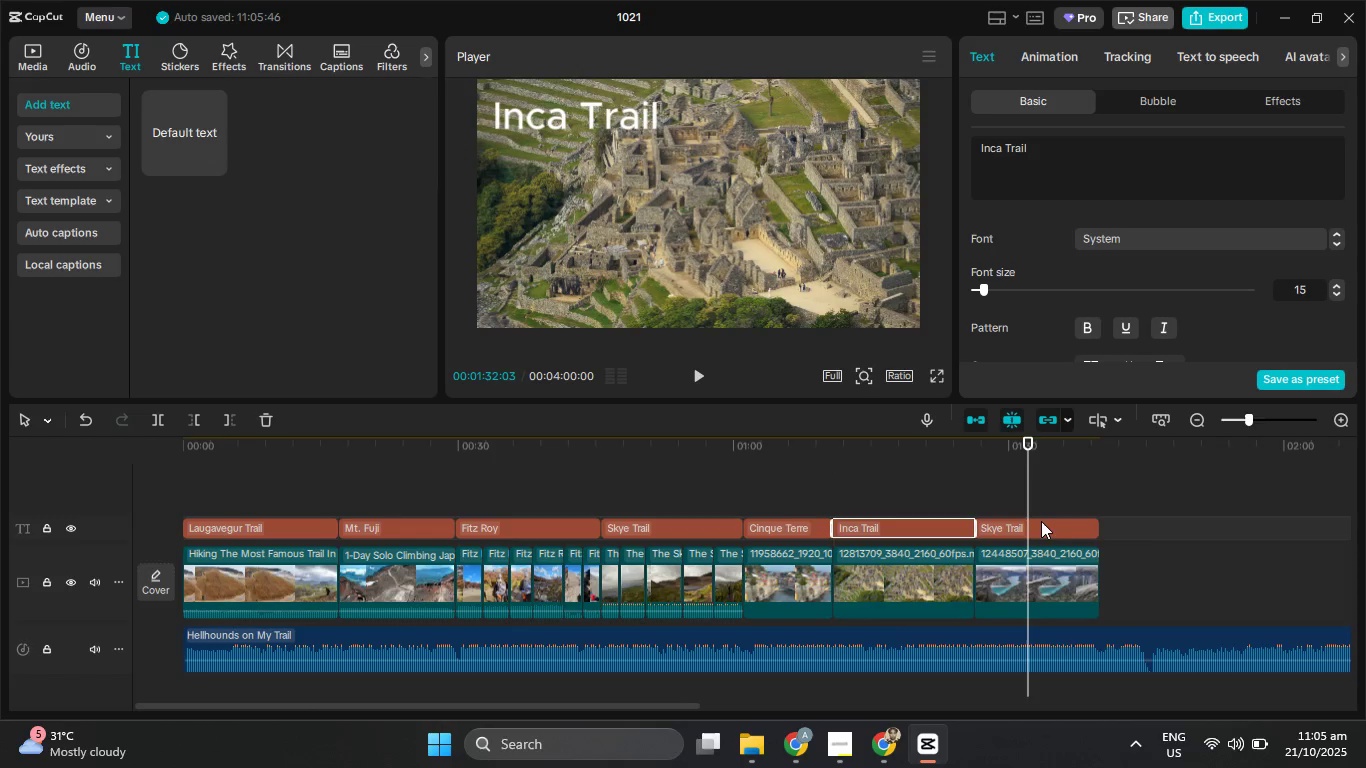 
left_click([1041, 521])
 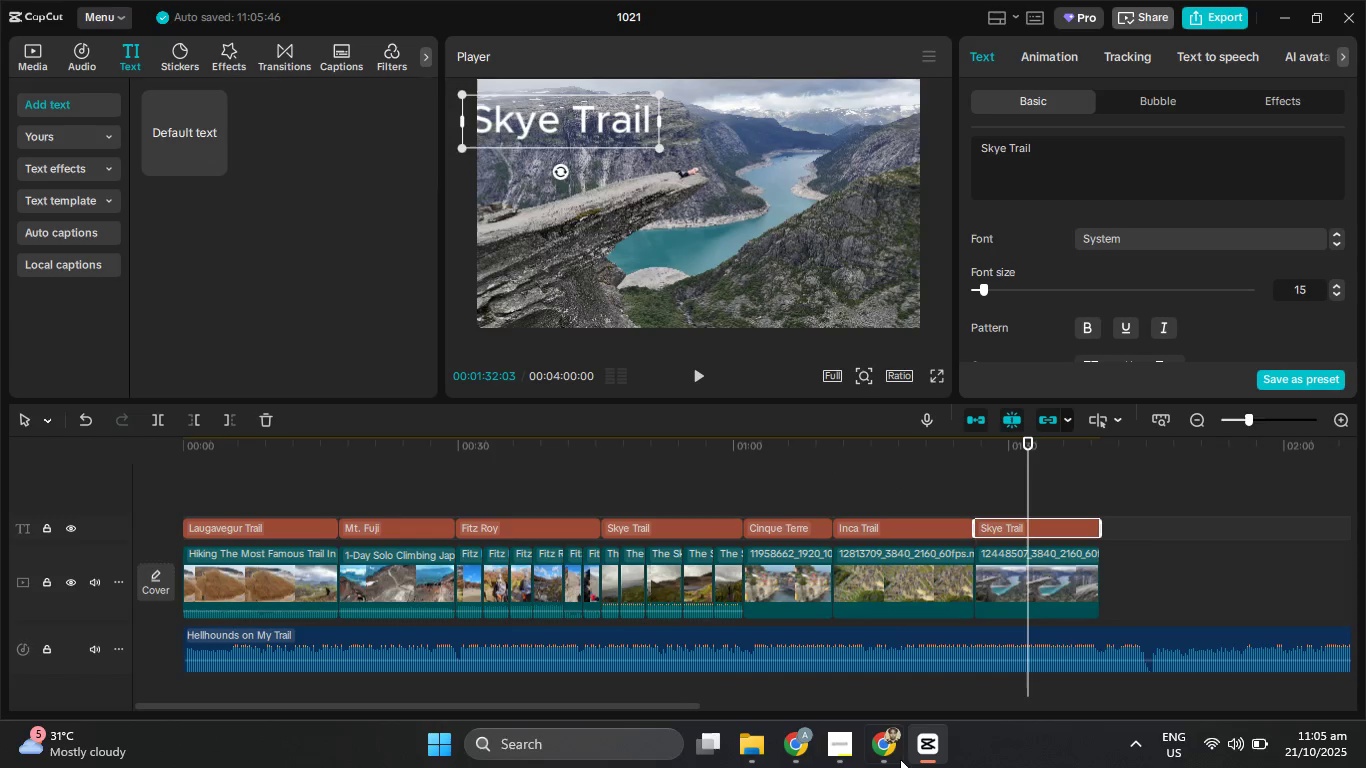 
left_click([889, 760])
 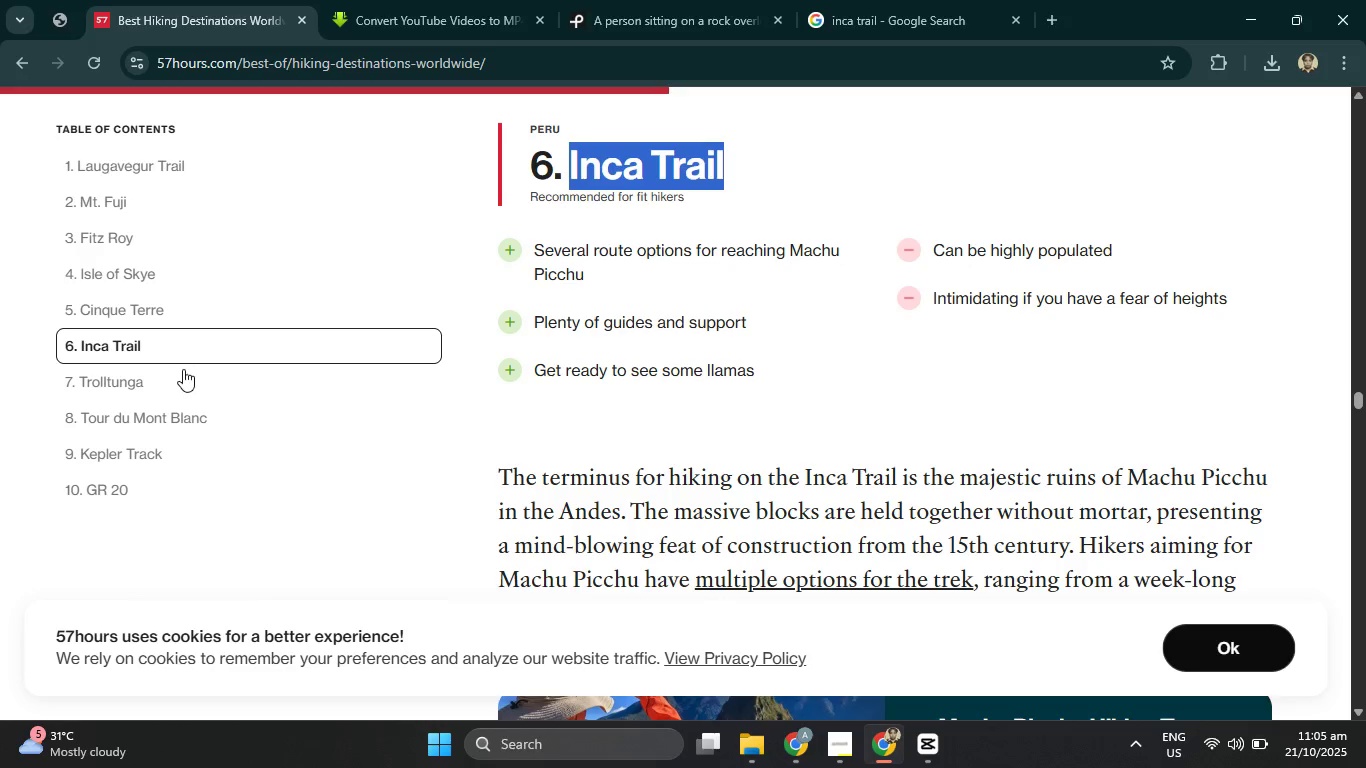 
left_click([170, 387])
 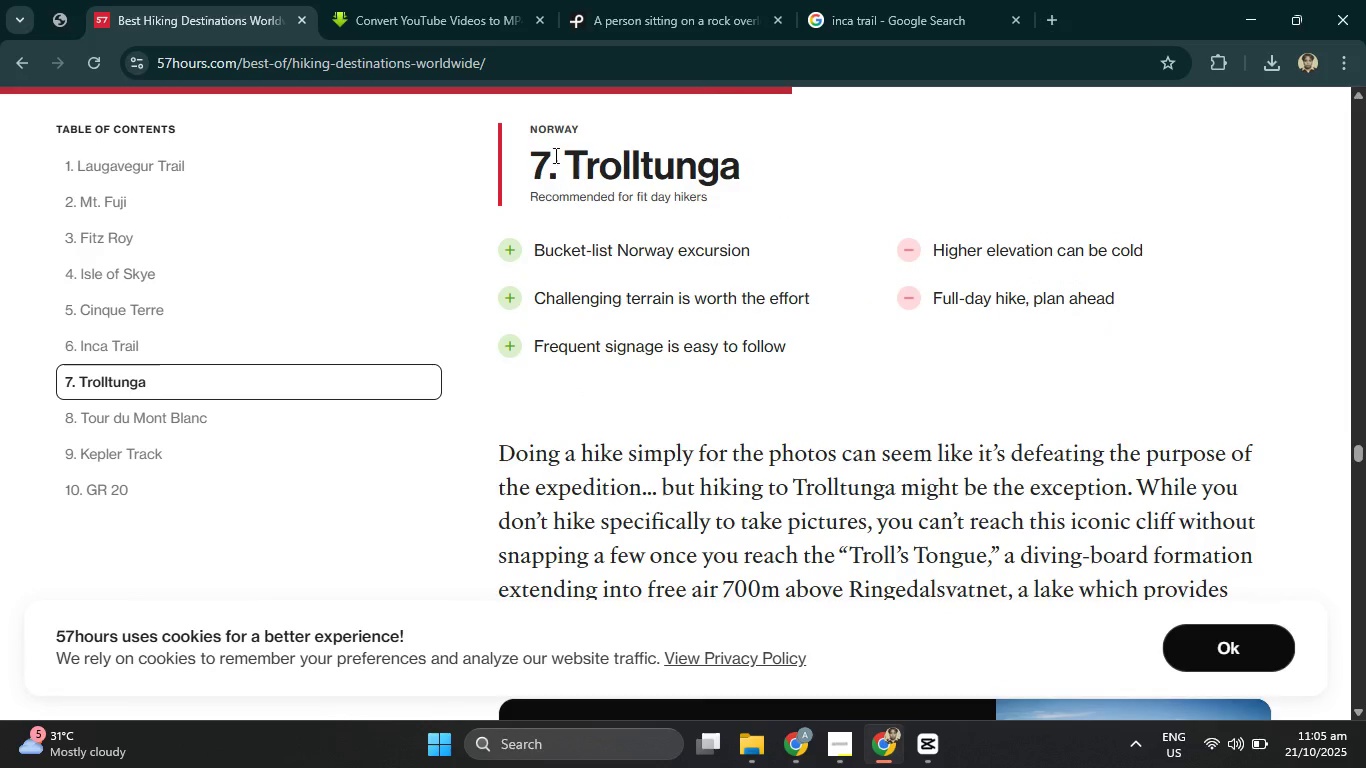 
left_click_drag(start_coordinate=[579, 166], to_coordinate=[778, 165])
 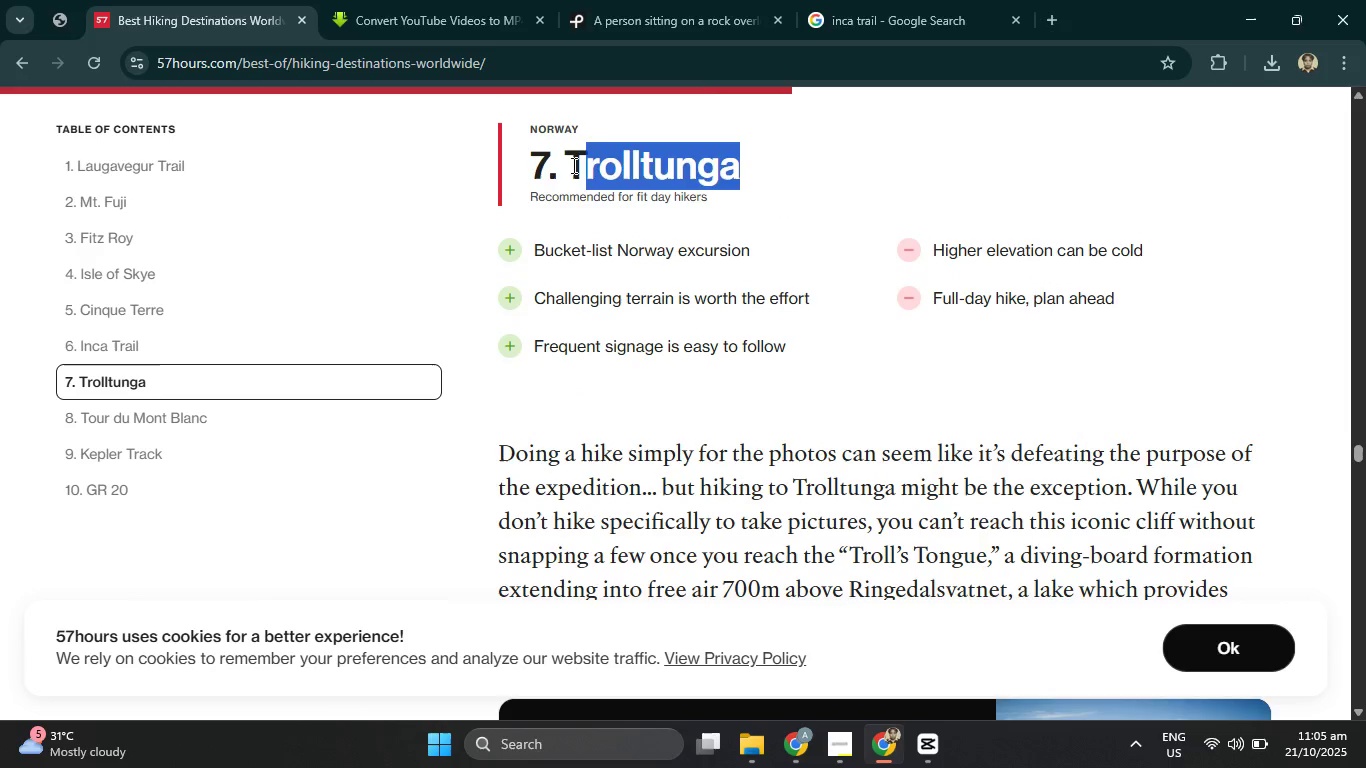 
left_click_drag(start_coordinate=[572, 165], to_coordinate=[839, 166])
 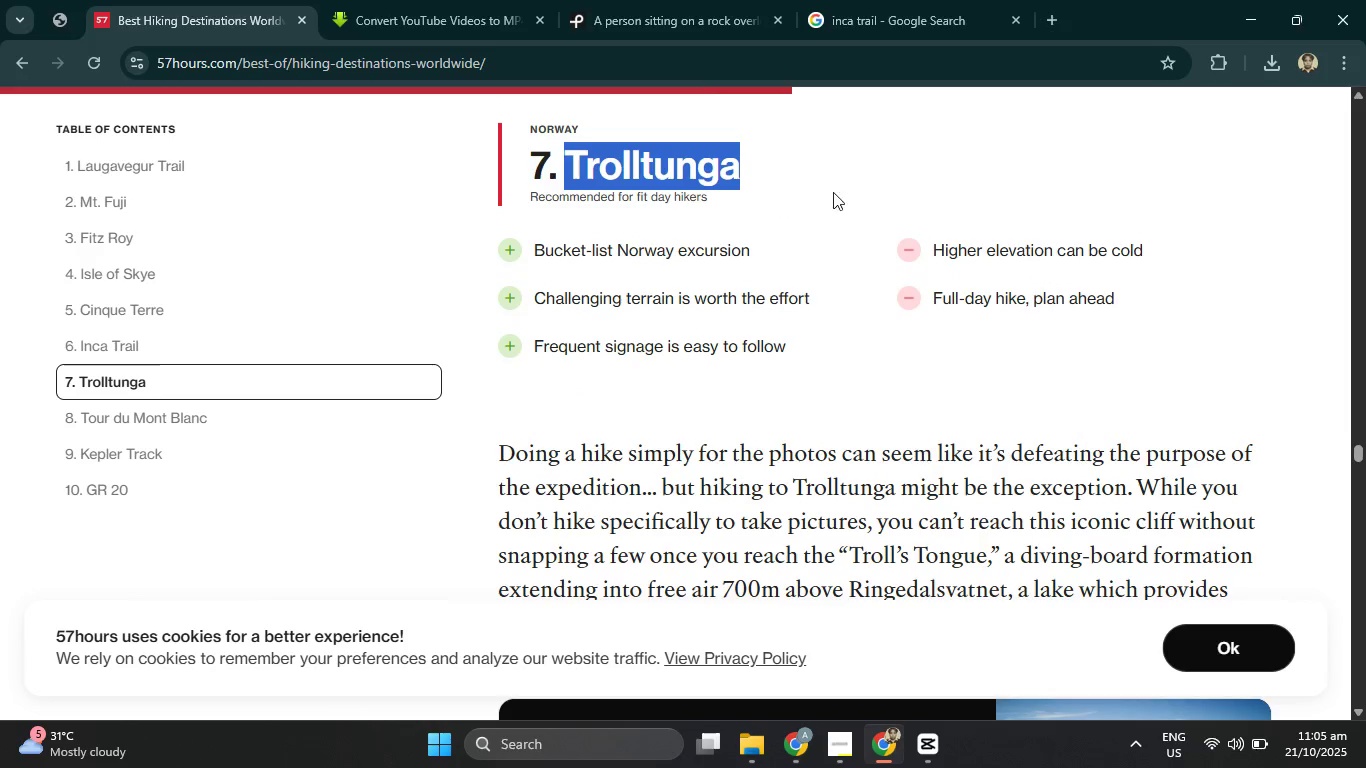 
key(Control+C)
 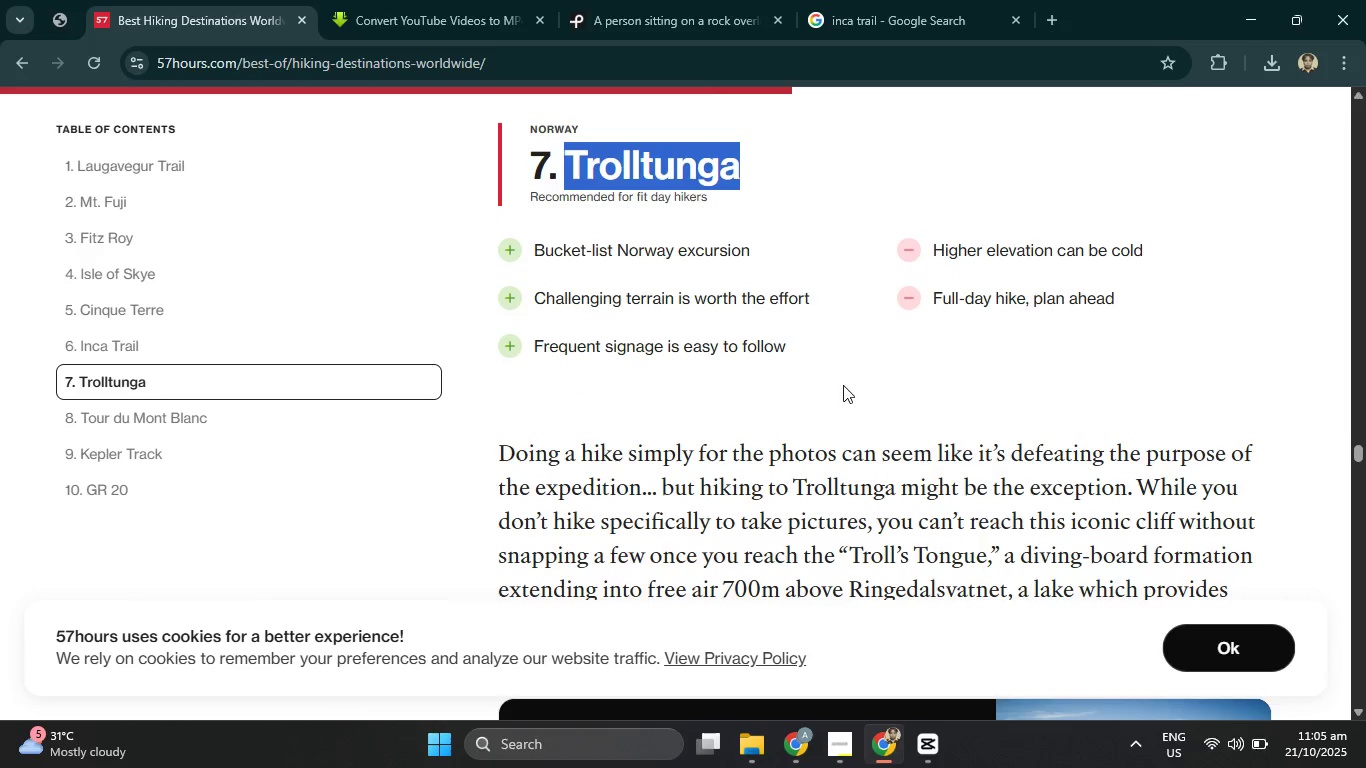 
scroll: coordinate [858, 404], scroll_direction: down, amount: 11.0
 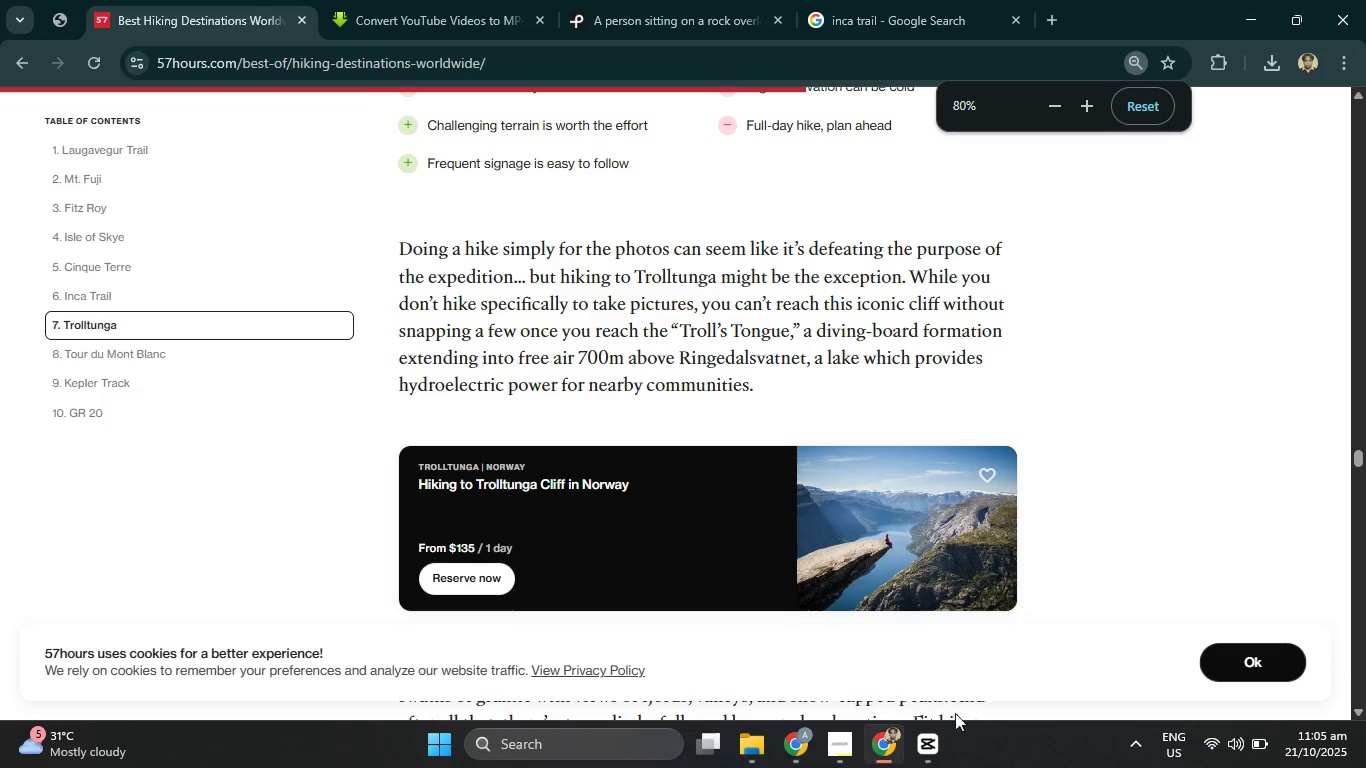 
left_click([930, 763])
 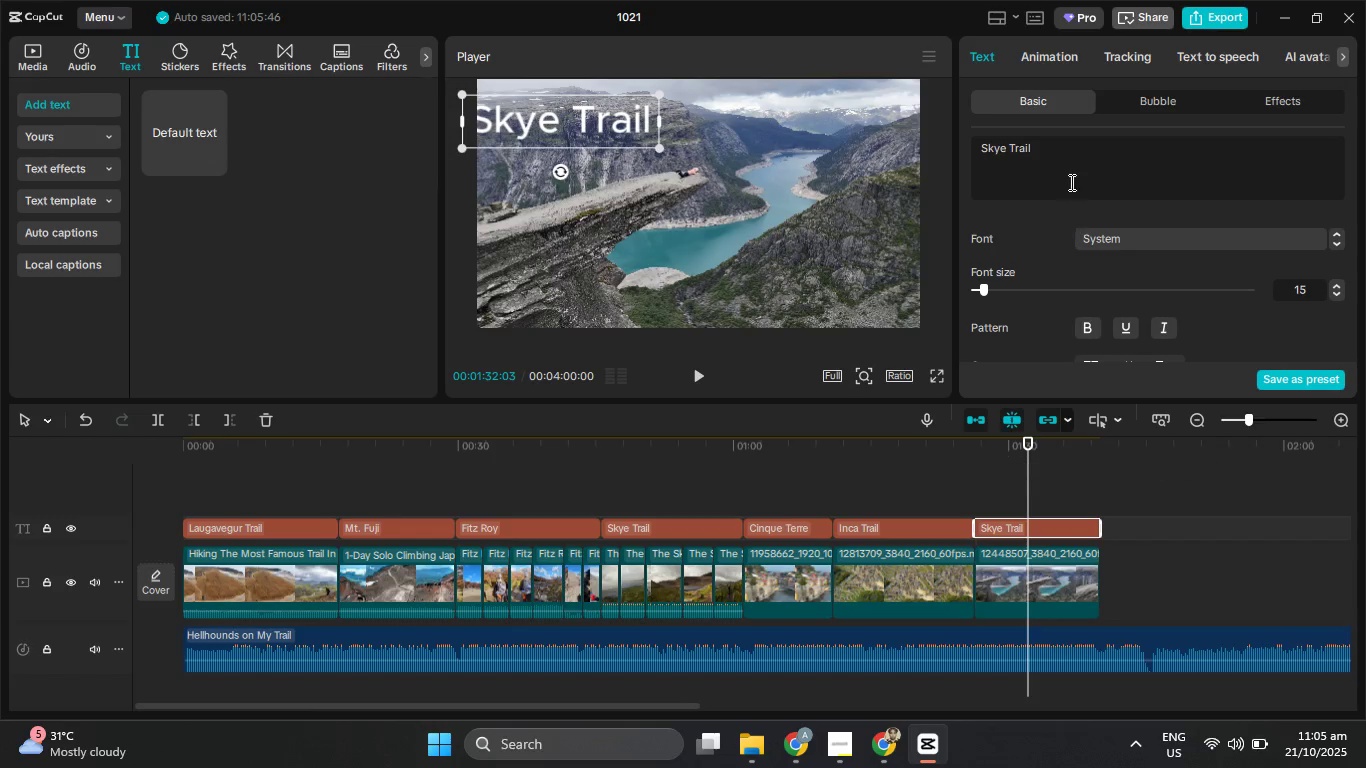 
left_click_drag(start_coordinate=[1069, 155], to_coordinate=[960, 152])
 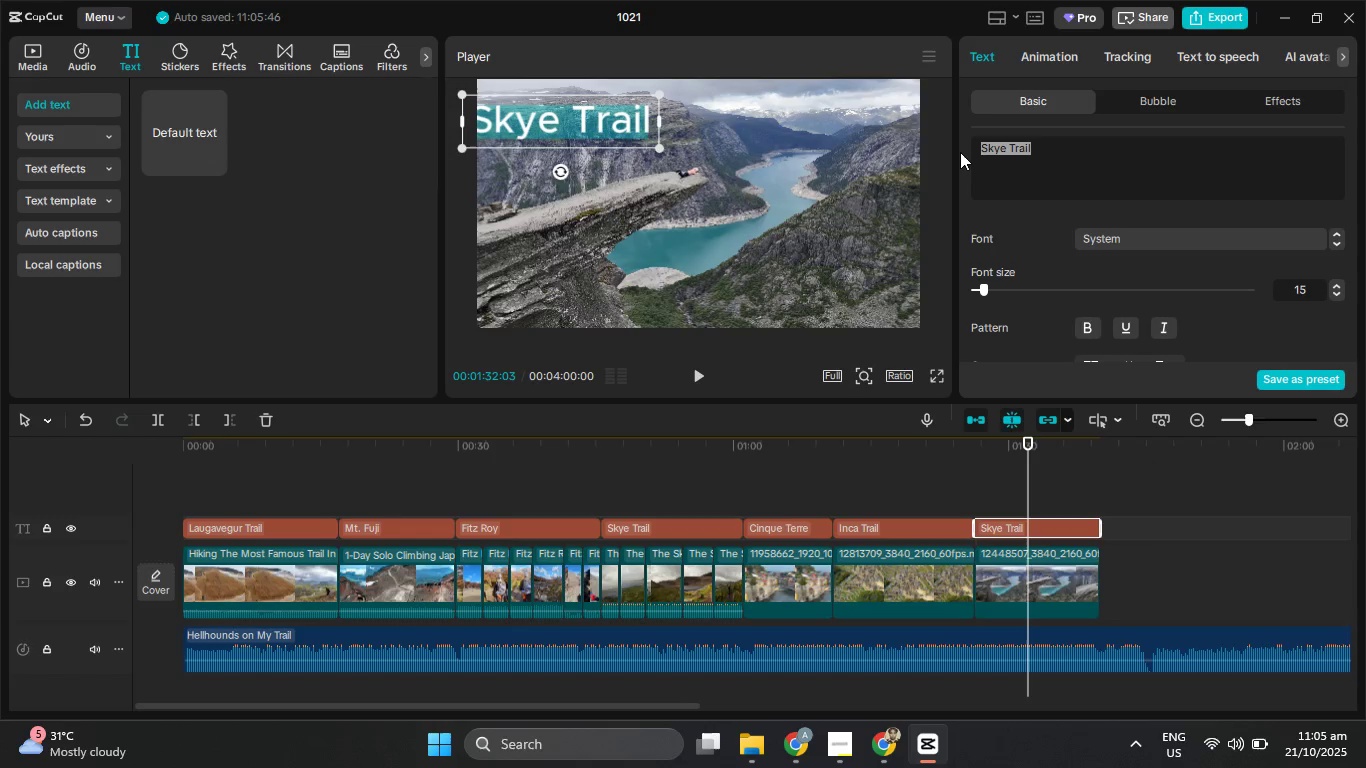 
key(Control+V)
 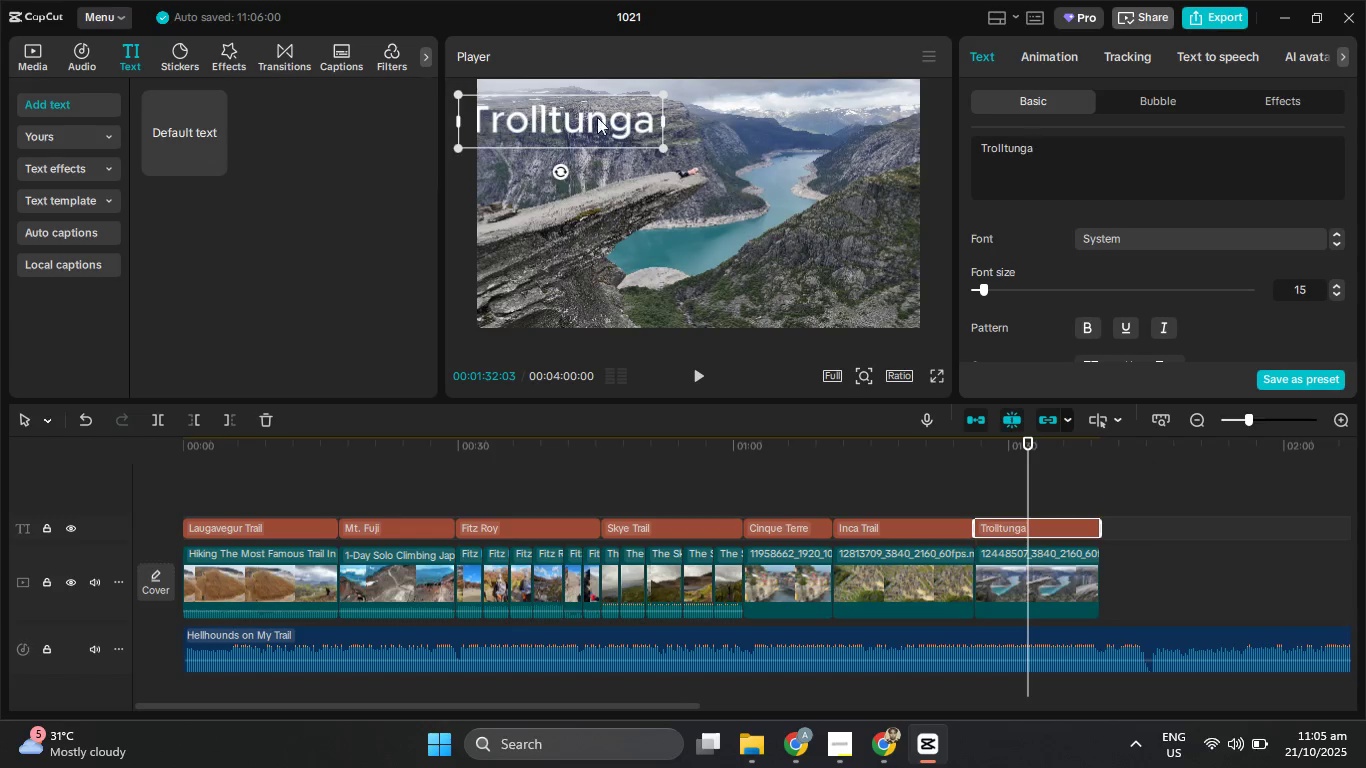 
left_click_drag(start_coordinate=[597, 127], to_coordinate=[613, 127])
 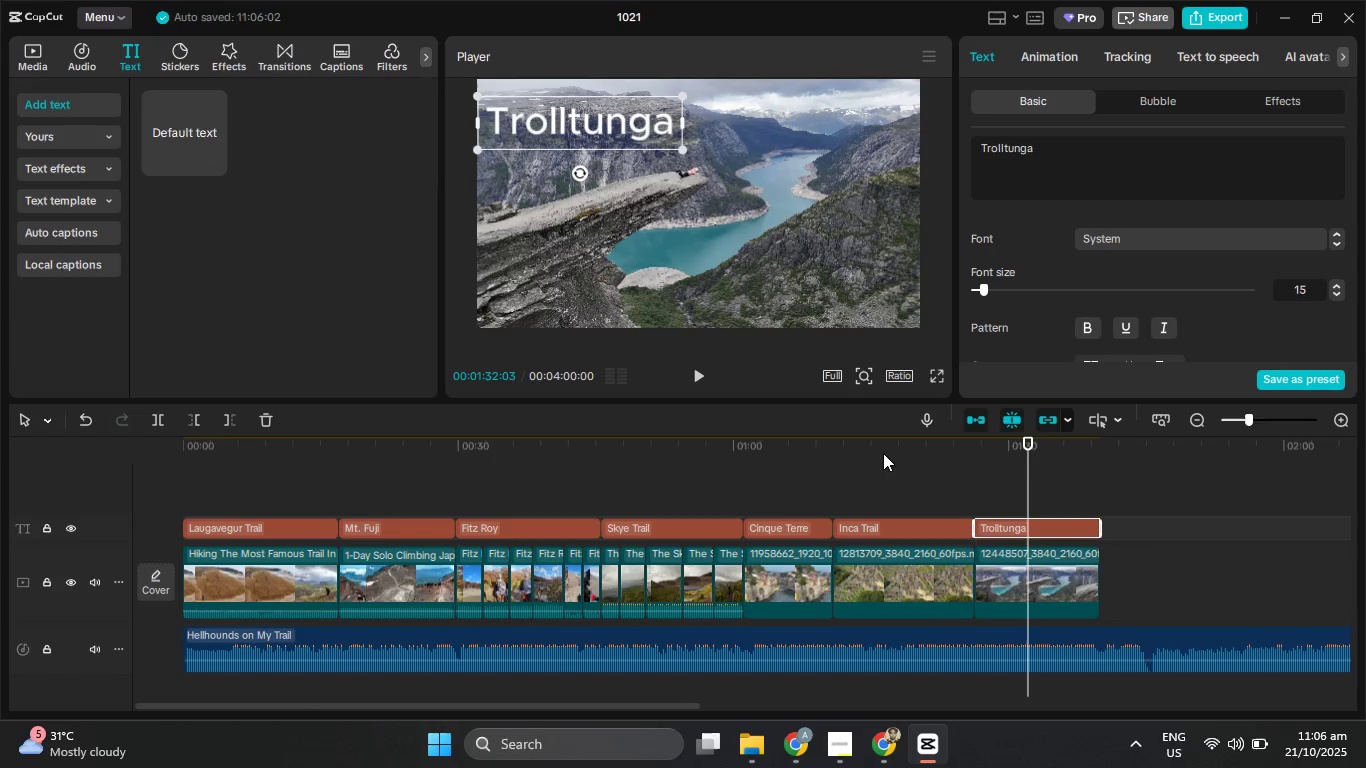 
left_click_drag(start_coordinate=[884, 452], to_coordinate=[878, 452])
 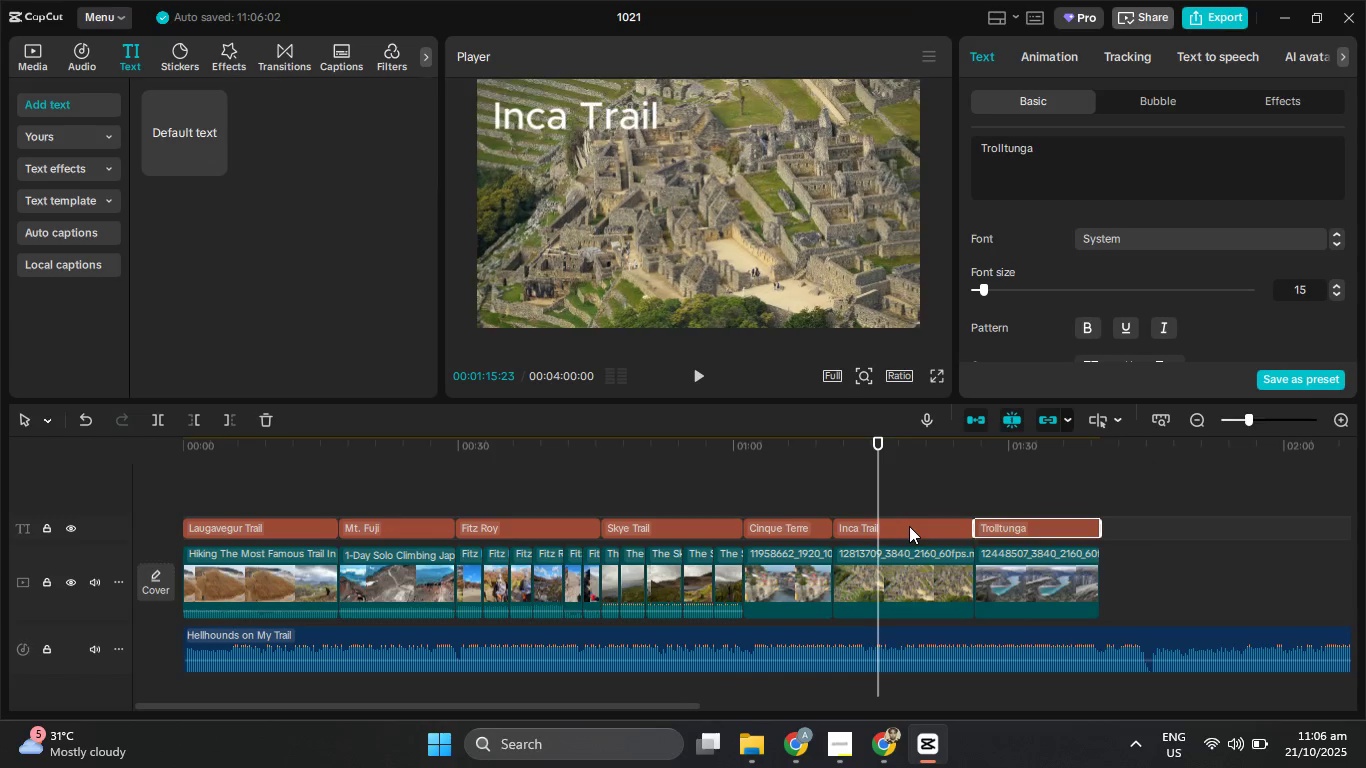 
left_click([909, 526])
 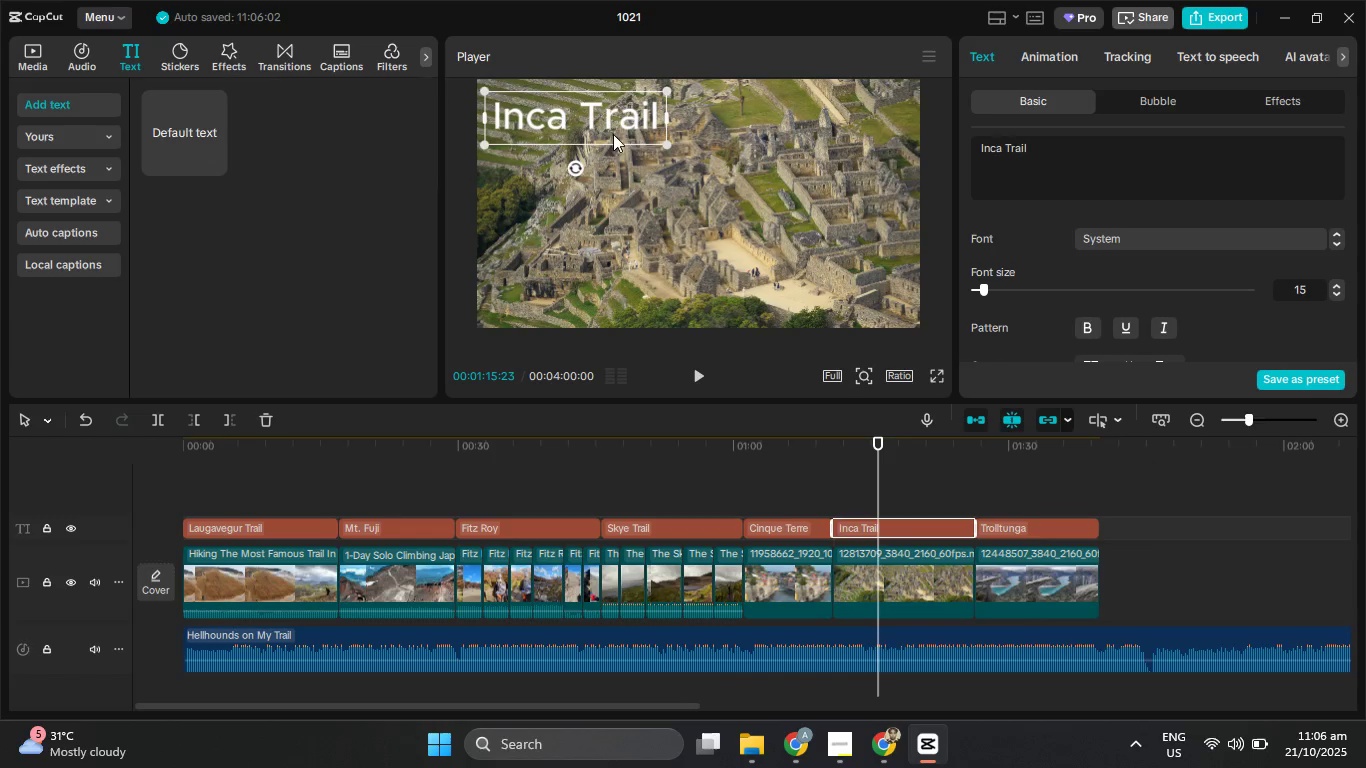 
left_click_drag(start_coordinate=[607, 121], to_coordinate=[598, 122])
 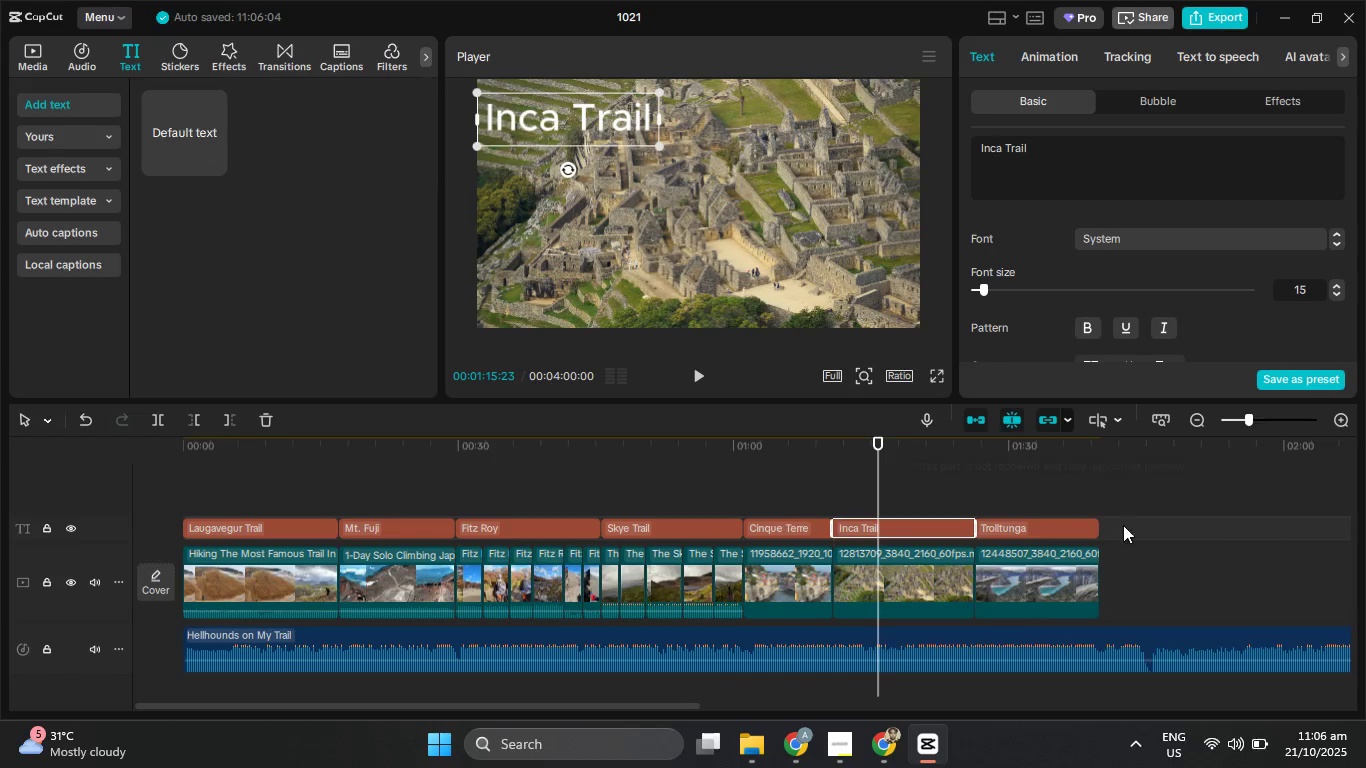 
left_click_drag(start_coordinate=[1123, 526], to_coordinate=[256, 457])
 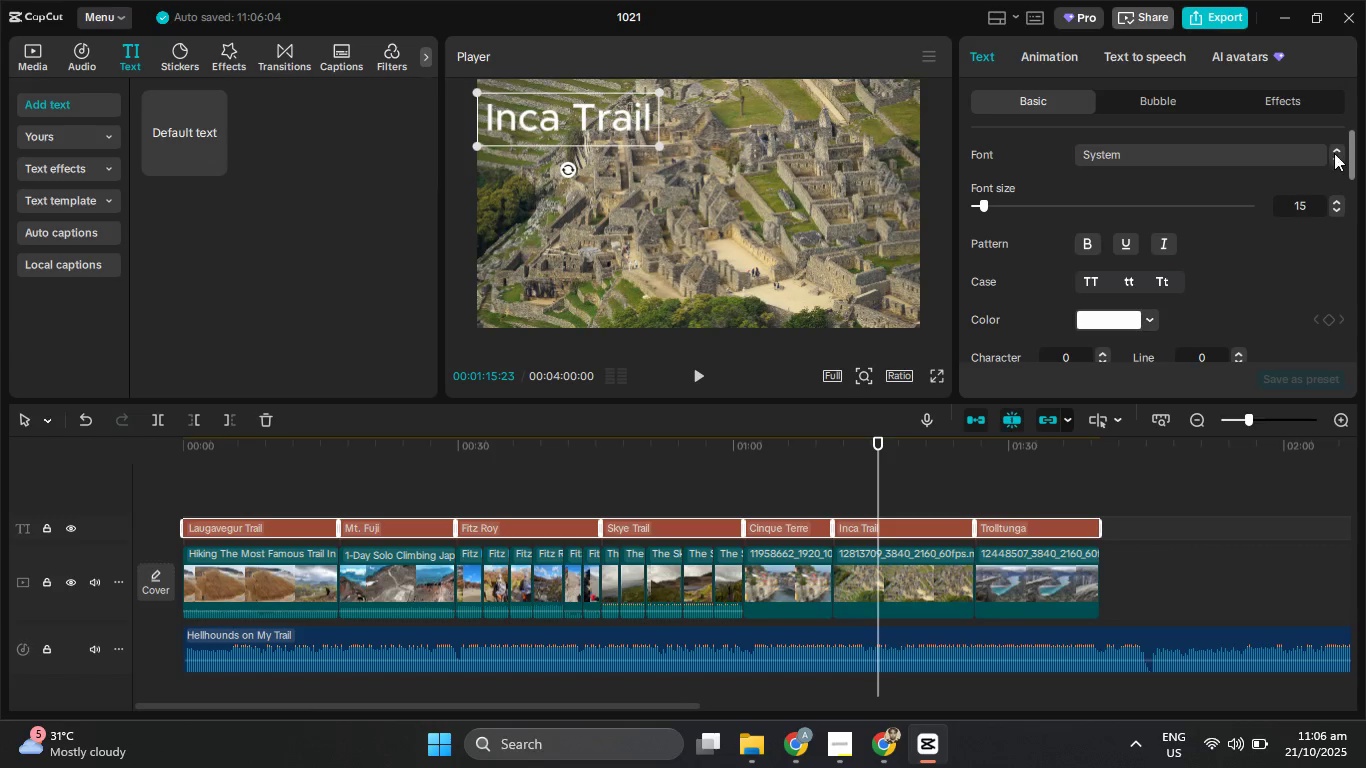 
left_click([1337, 159])
 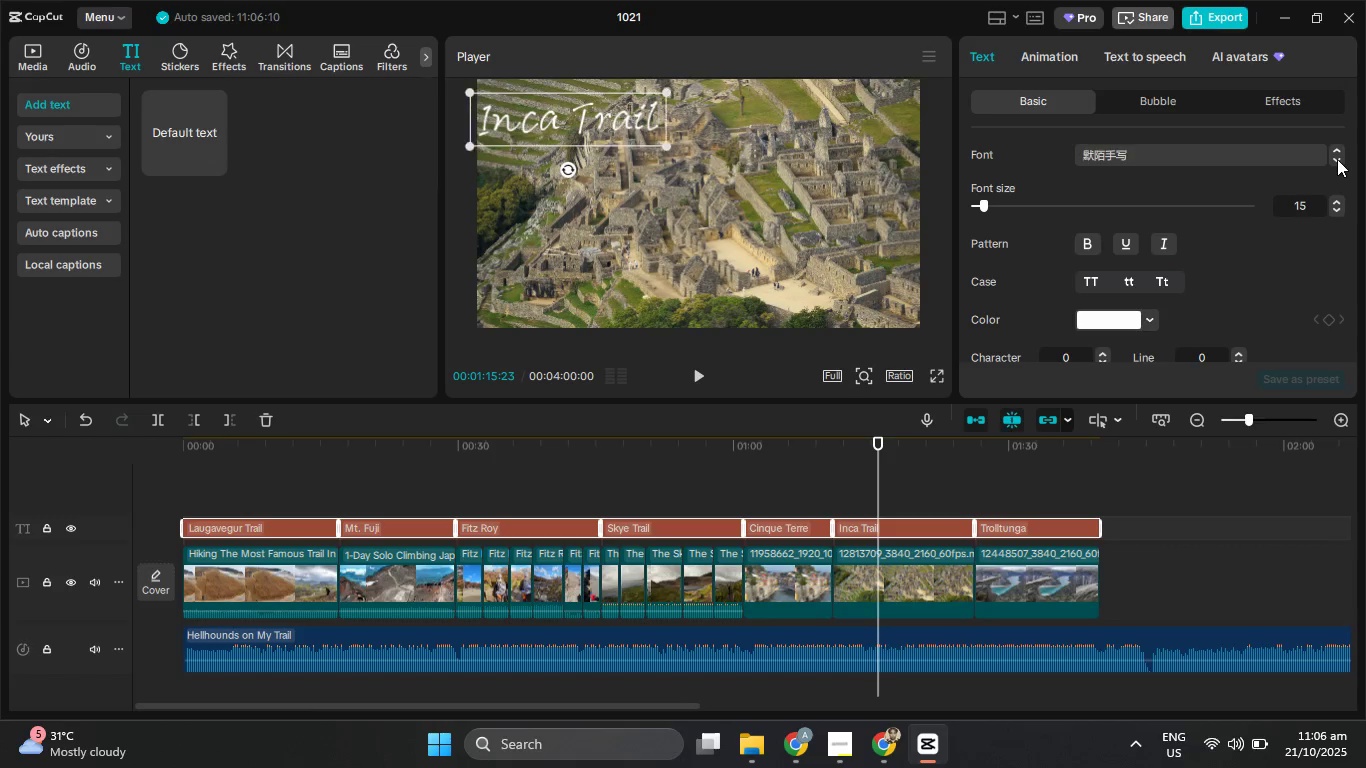 
left_click([1337, 159])
 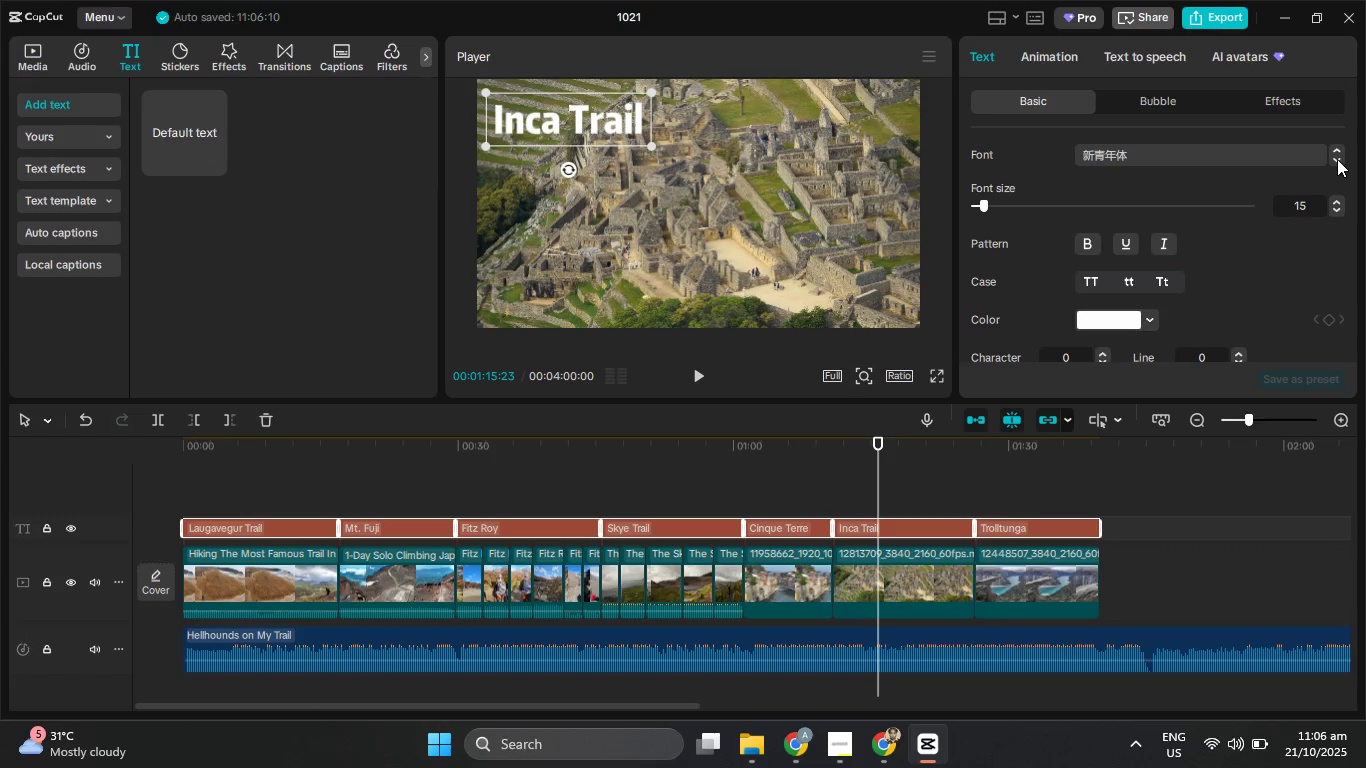 
left_click([1337, 159])
 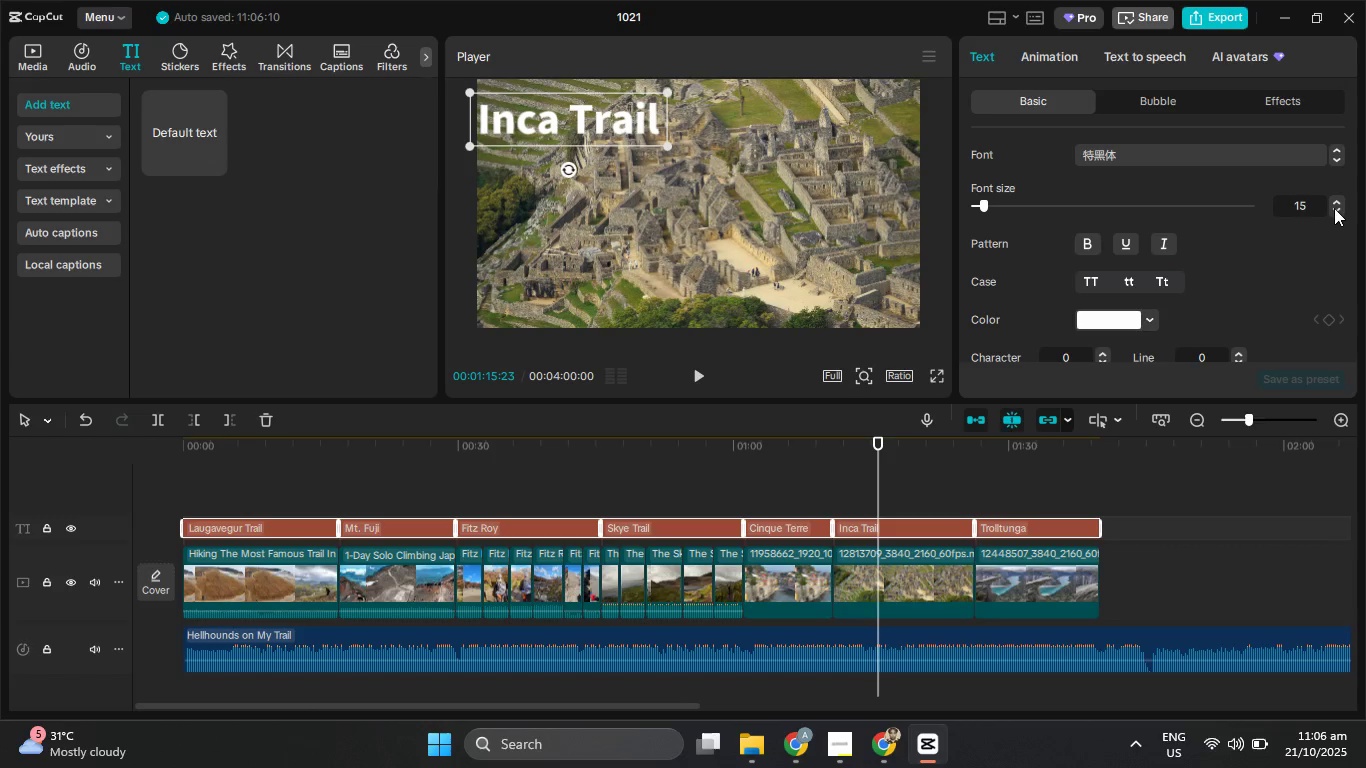 
double_click([1336, 213])
 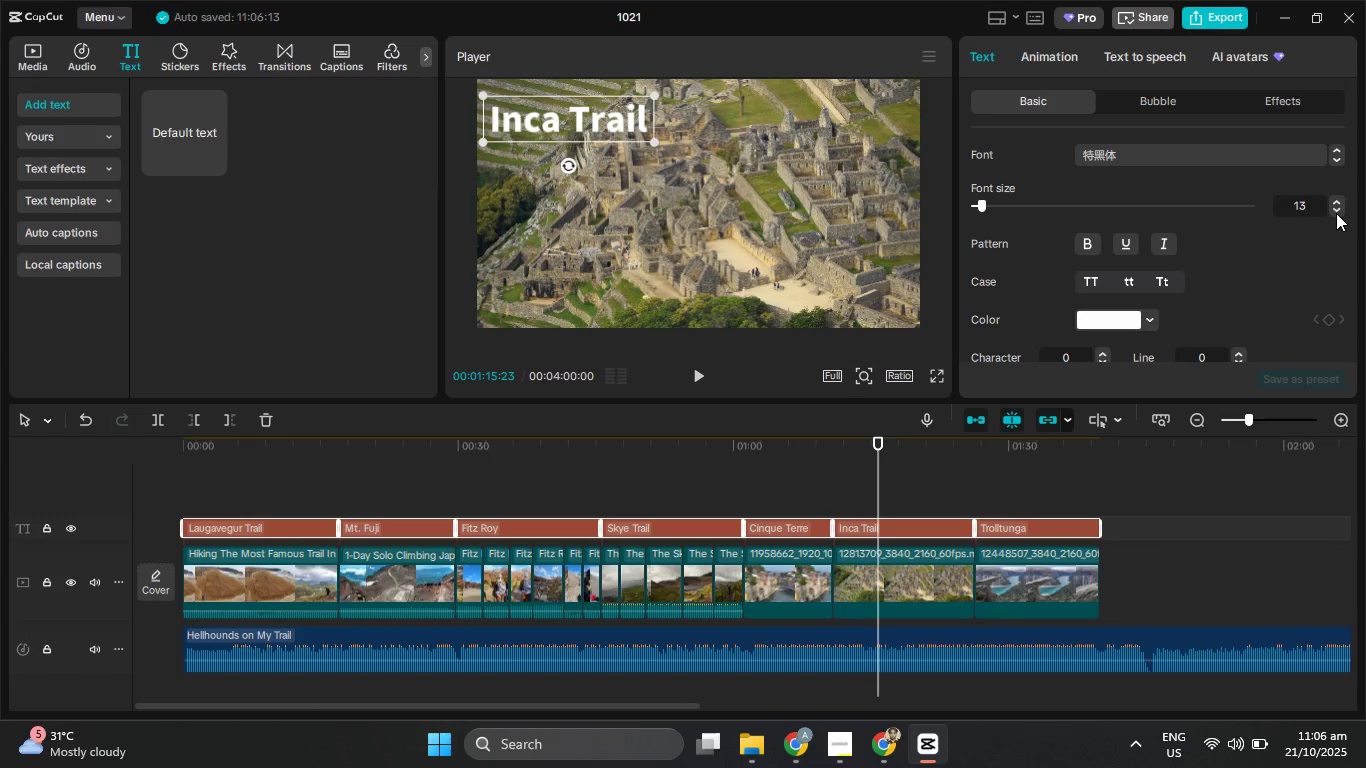 
triple_click([1336, 213])
 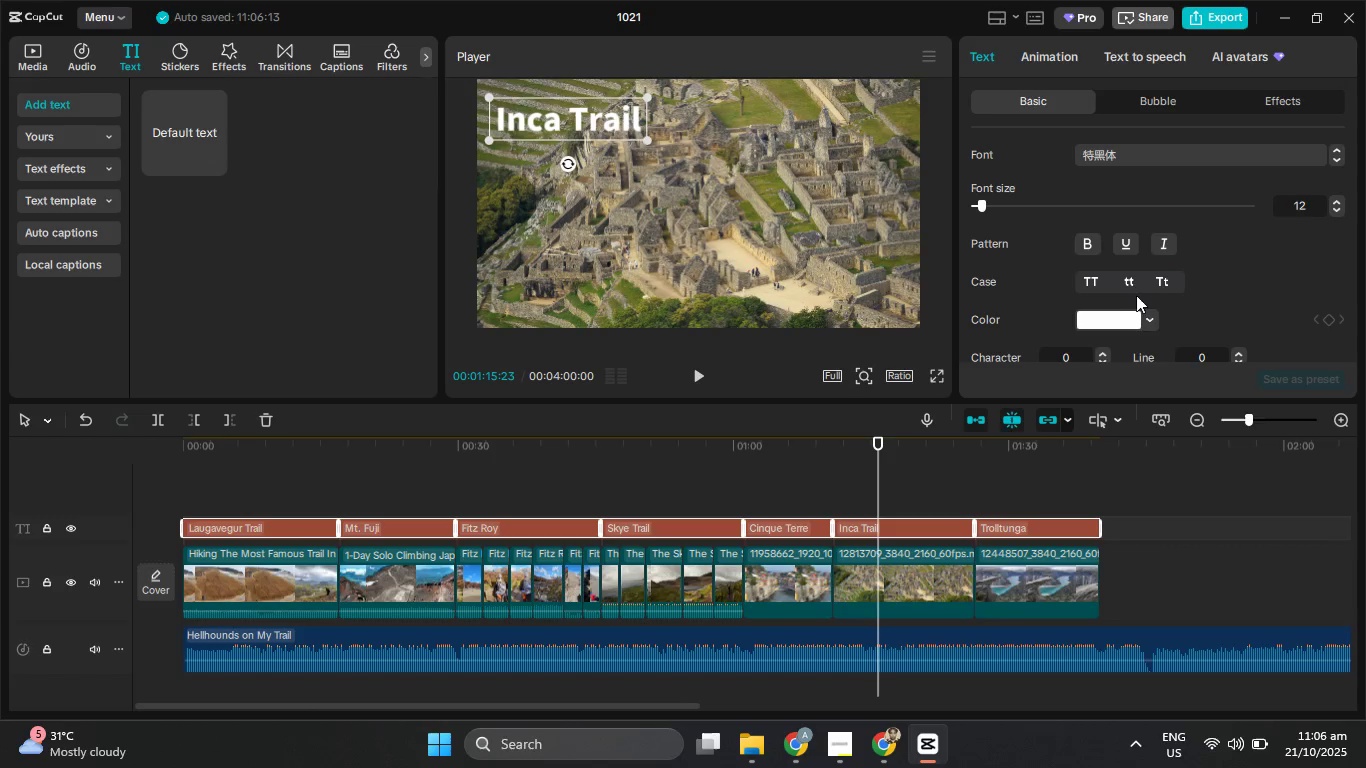 
scroll: coordinate [1196, 291], scroll_direction: down, amount: 4.0
 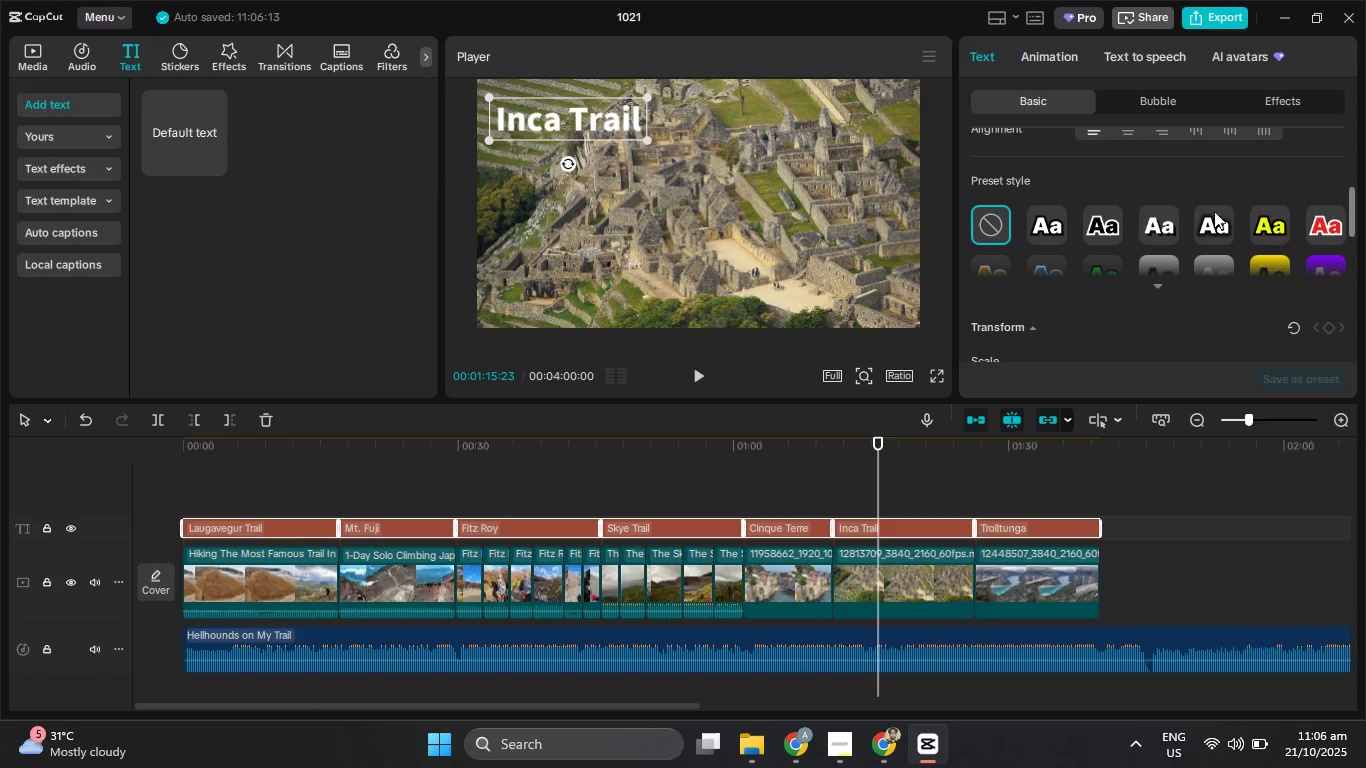 
left_click([1215, 224])
 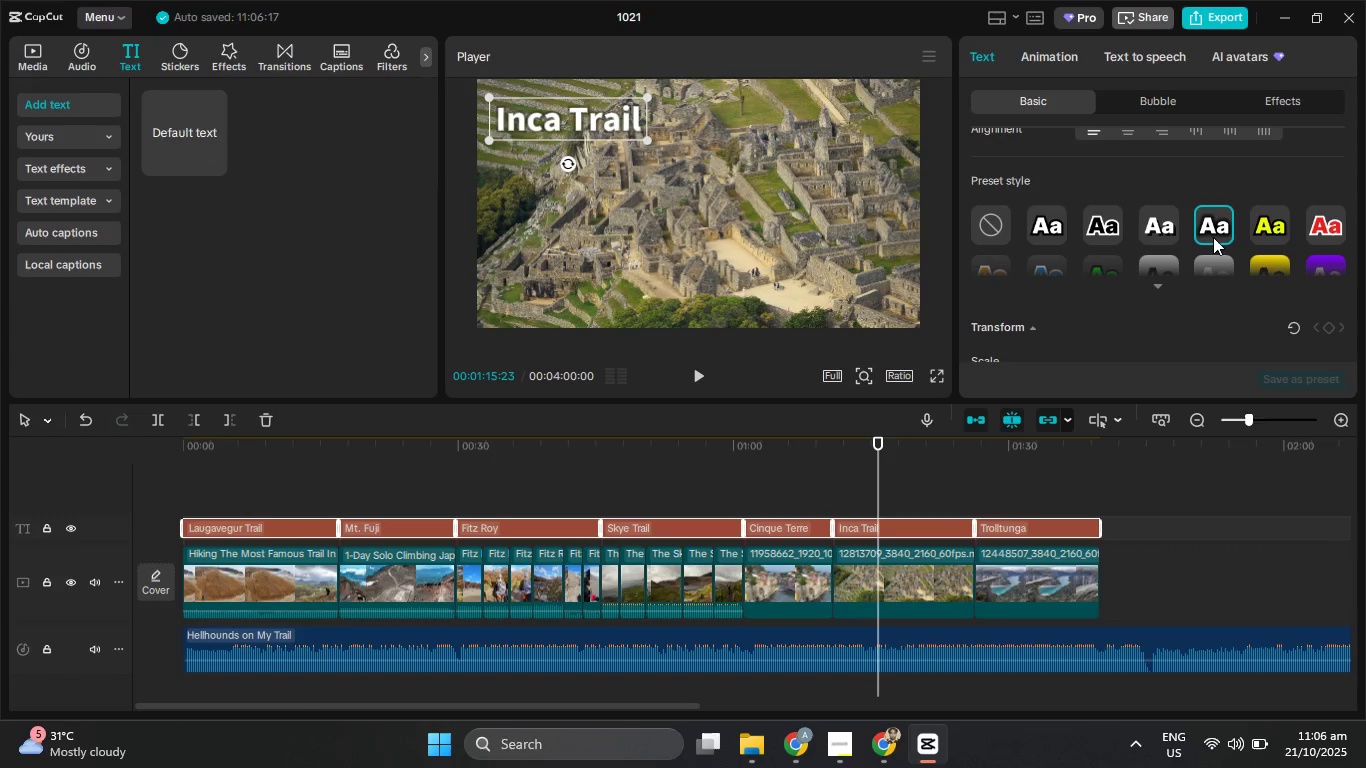 
scroll: coordinate [1184, 281], scroll_direction: down, amount: 6.0
 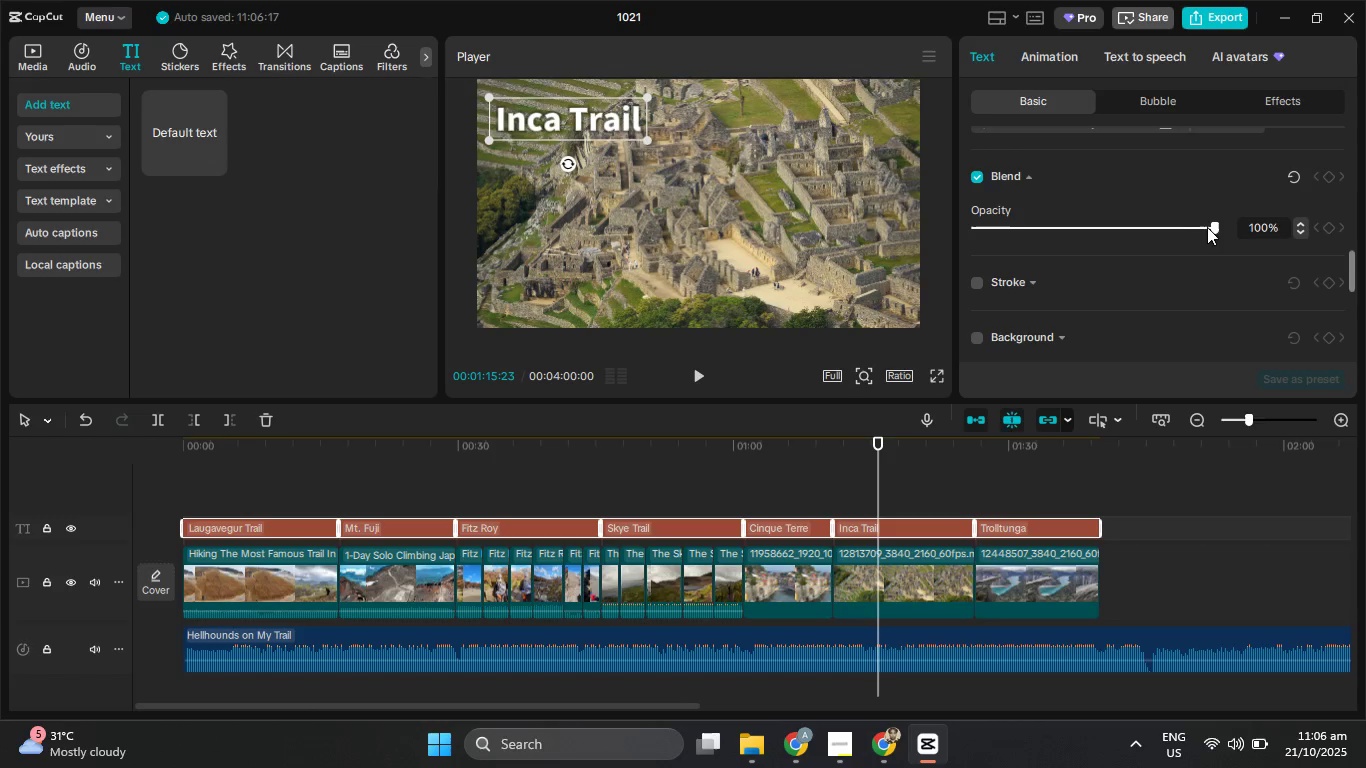 
left_click_drag(start_coordinate=[1209, 227], to_coordinate=[1288, 228])
 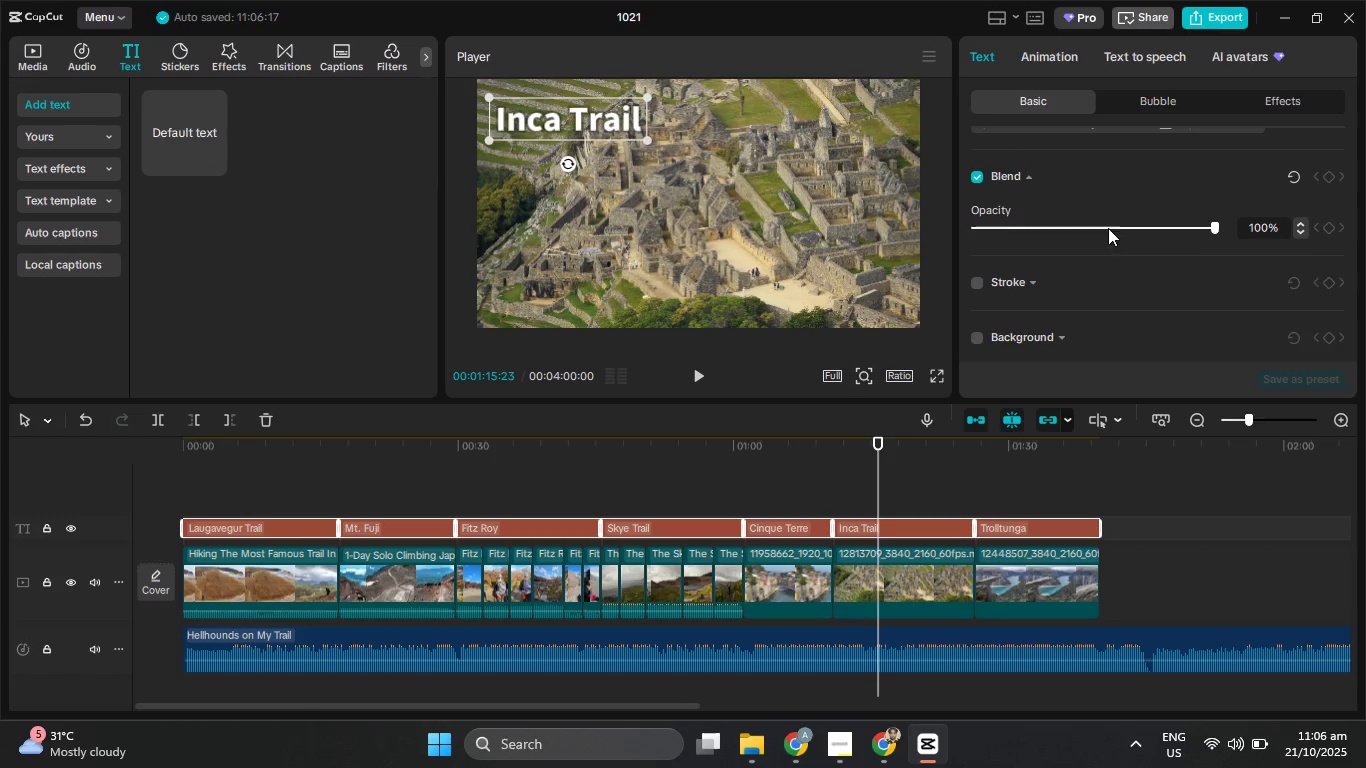 
scroll: coordinate [1104, 228], scroll_direction: down, amount: 1.0
 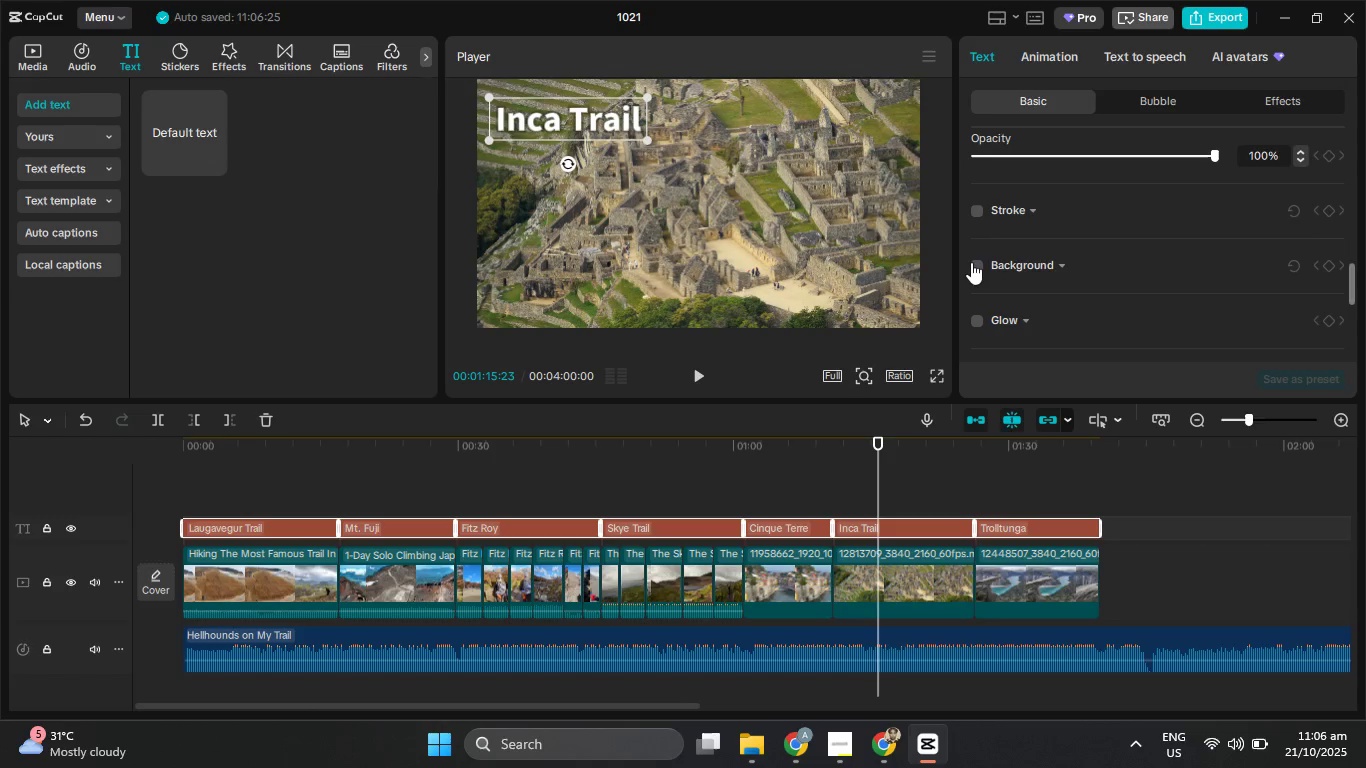 
left_click([977, 266])
 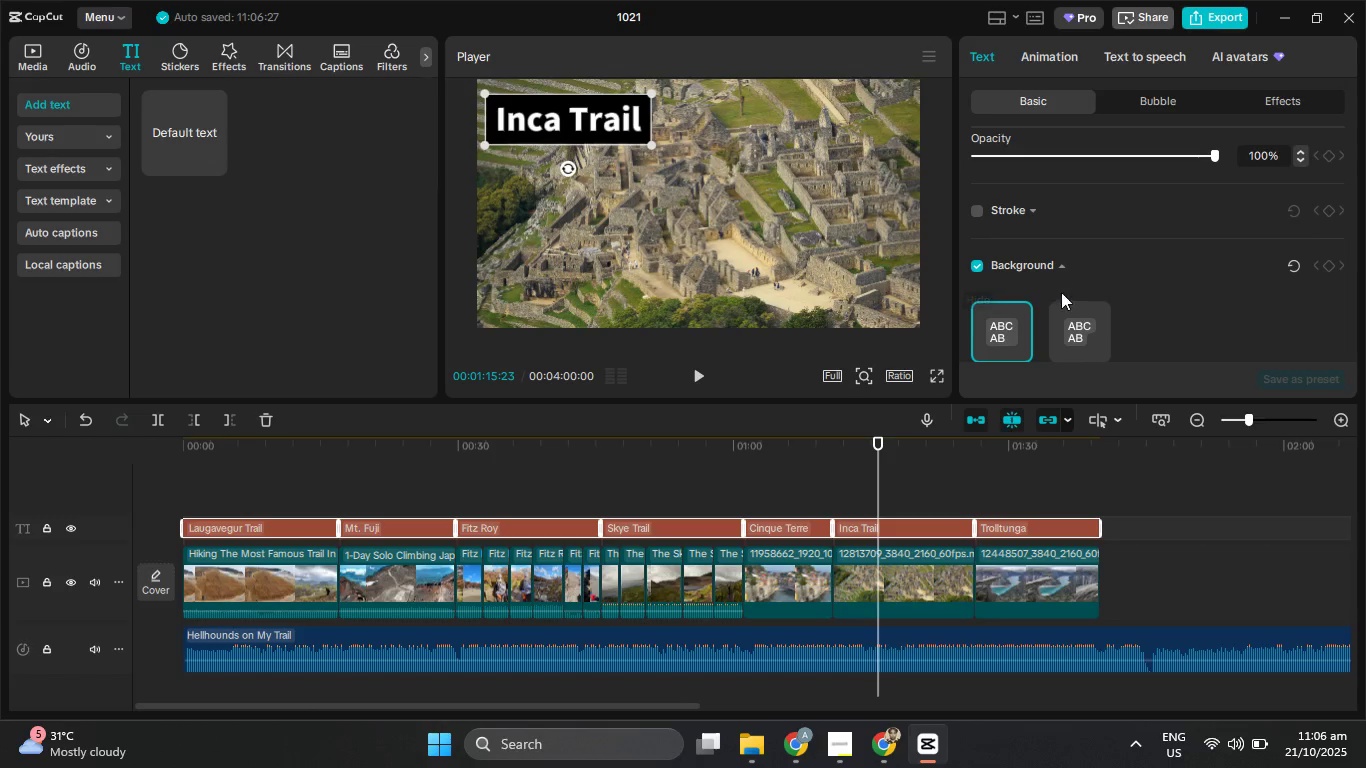 
scroll: coordinate [1017, 343], scroll_direction: down, amount: 4.0
 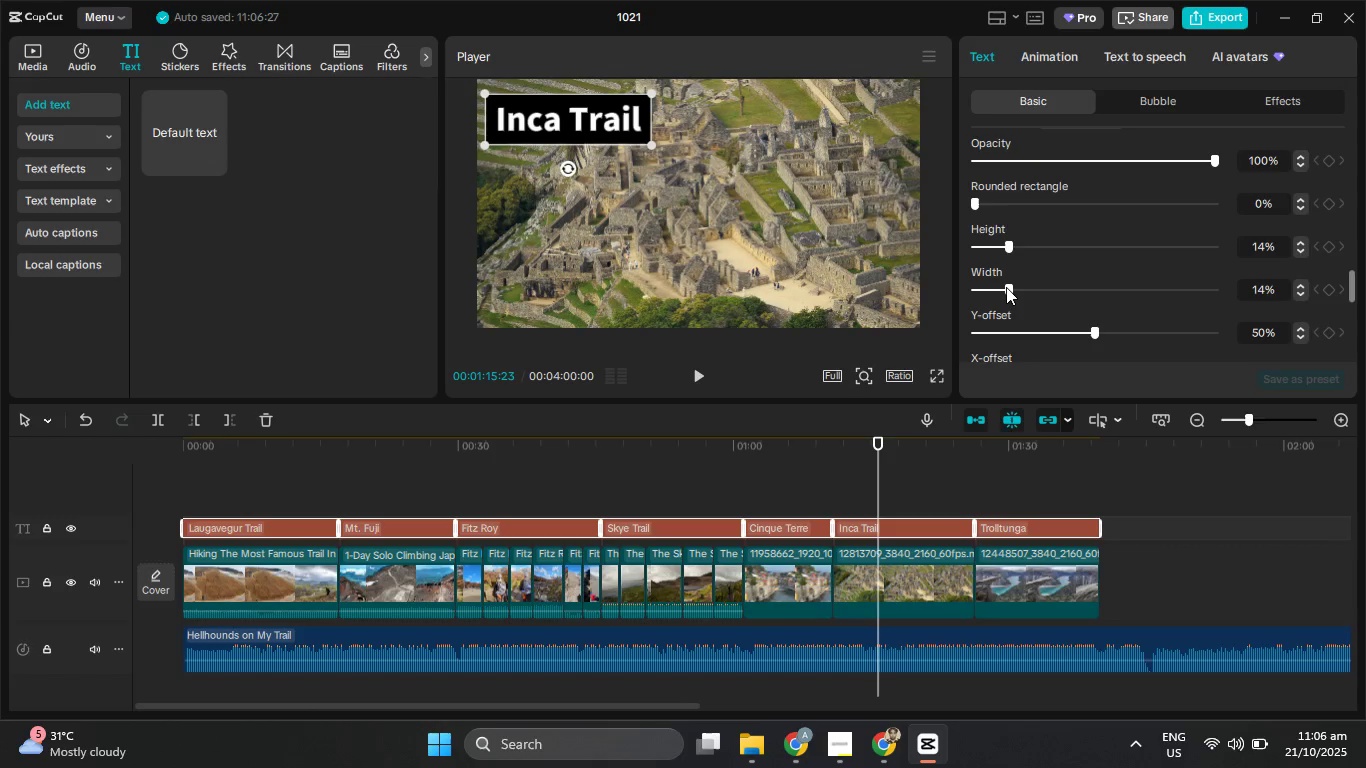 
left_click_drag(start_coordinate=[1006, 287], to_coordinate=[1337, 288])
 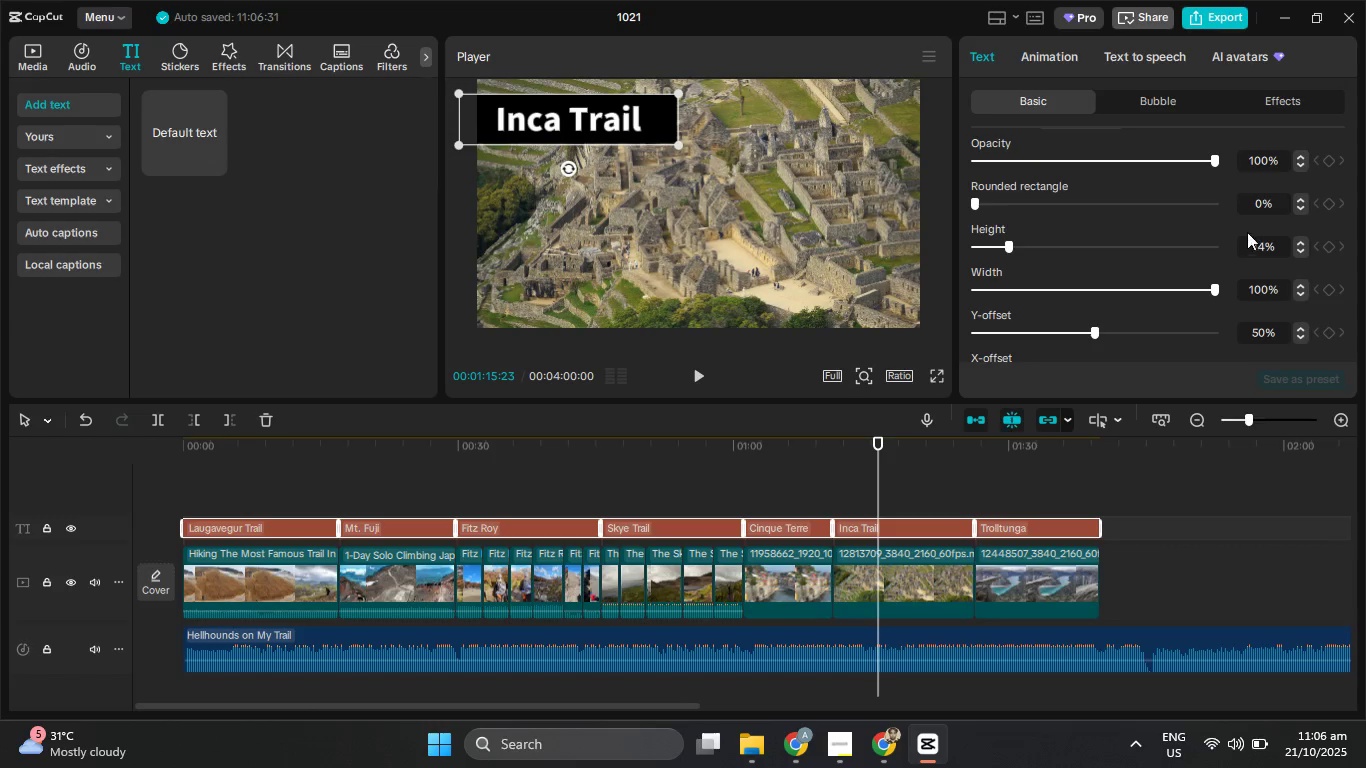 
scroll: coordinate [1180, 259], scroll_direction: up, amount: 1.0
 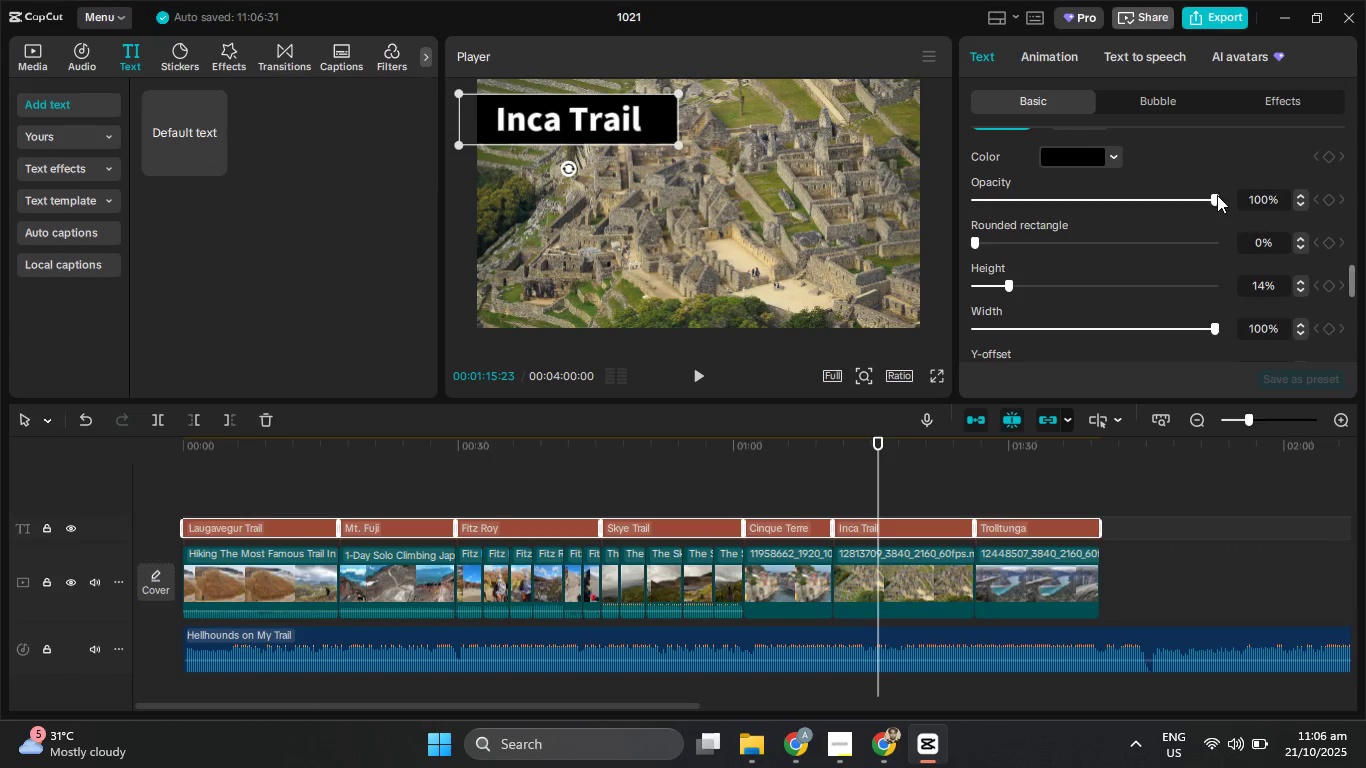 
left_click_drag(start_coordinate=[1207, 198], to_coordinate=[1027, 216])
 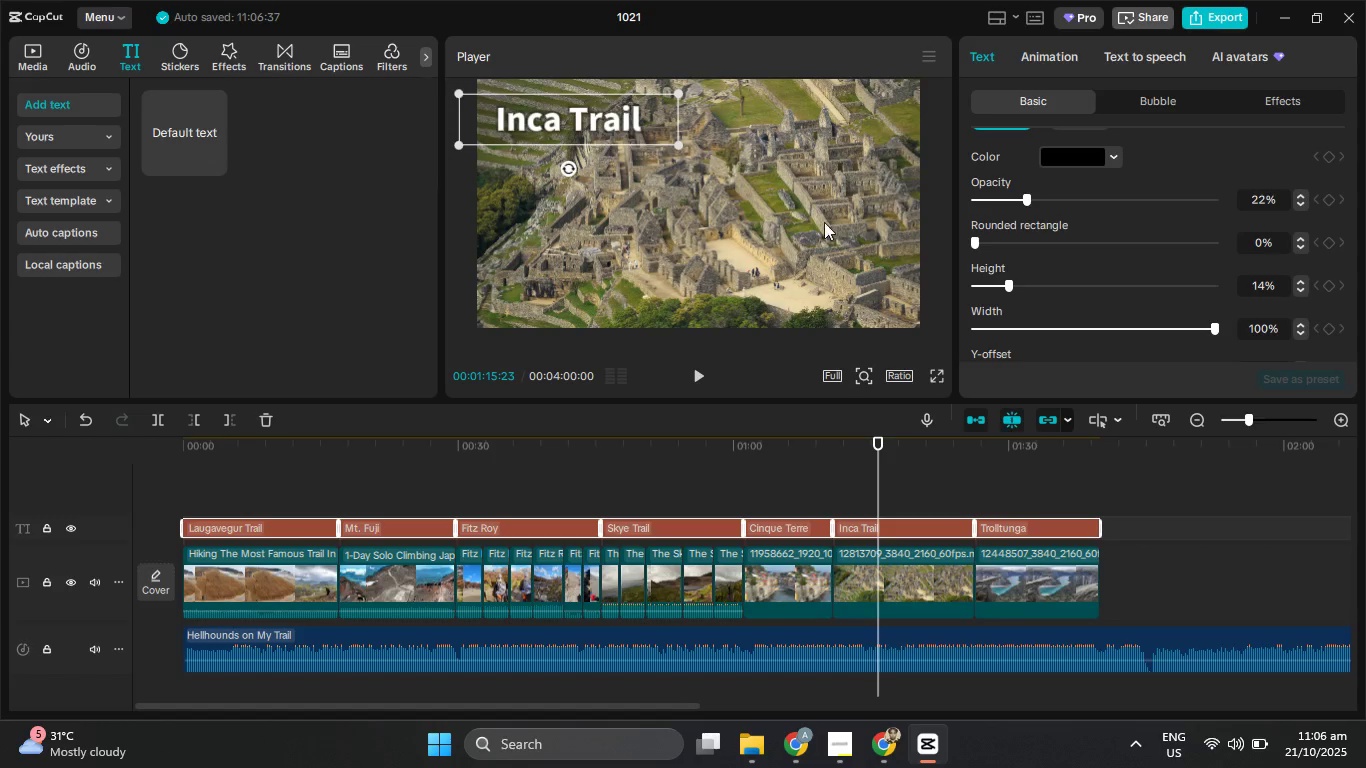 
scroll: coordinate [1172, 251], scroll_direction: up, amount: 16.0
 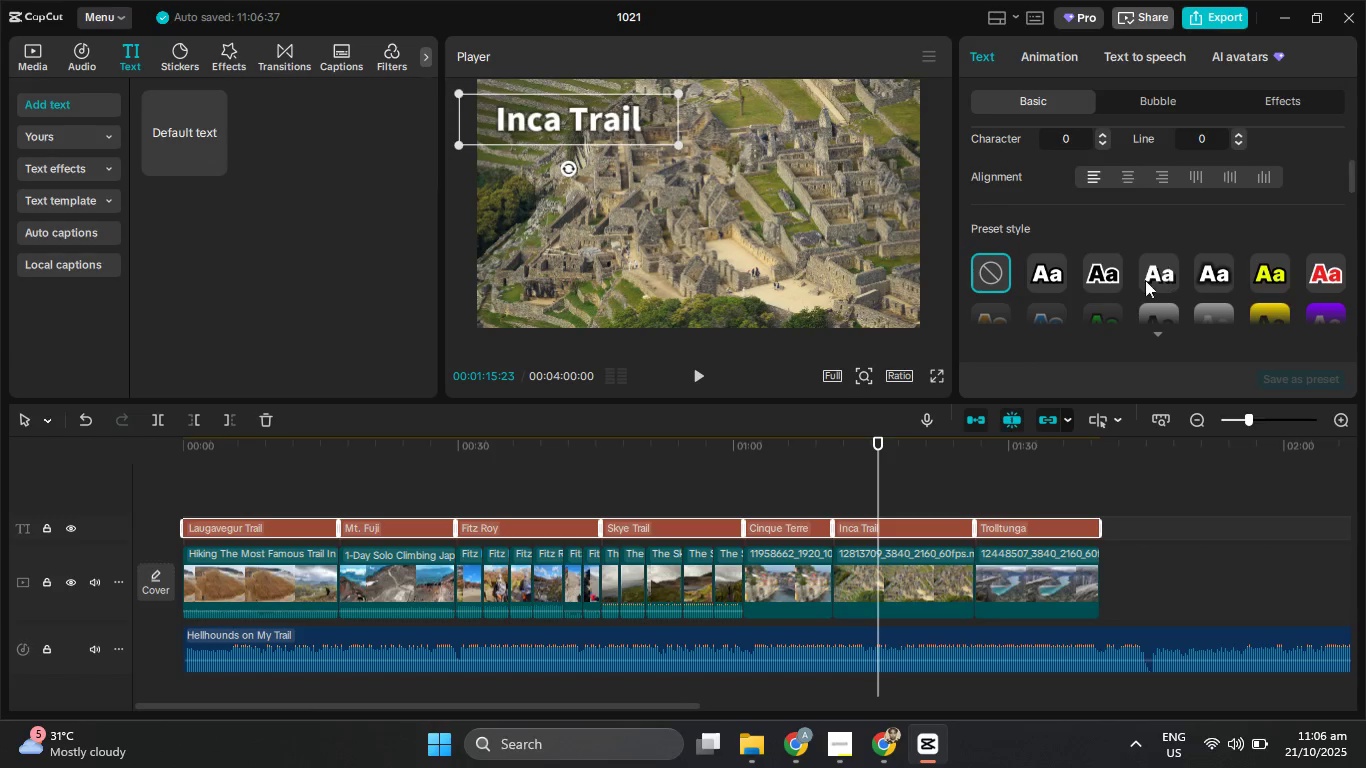 
left_click([1050, 275])
 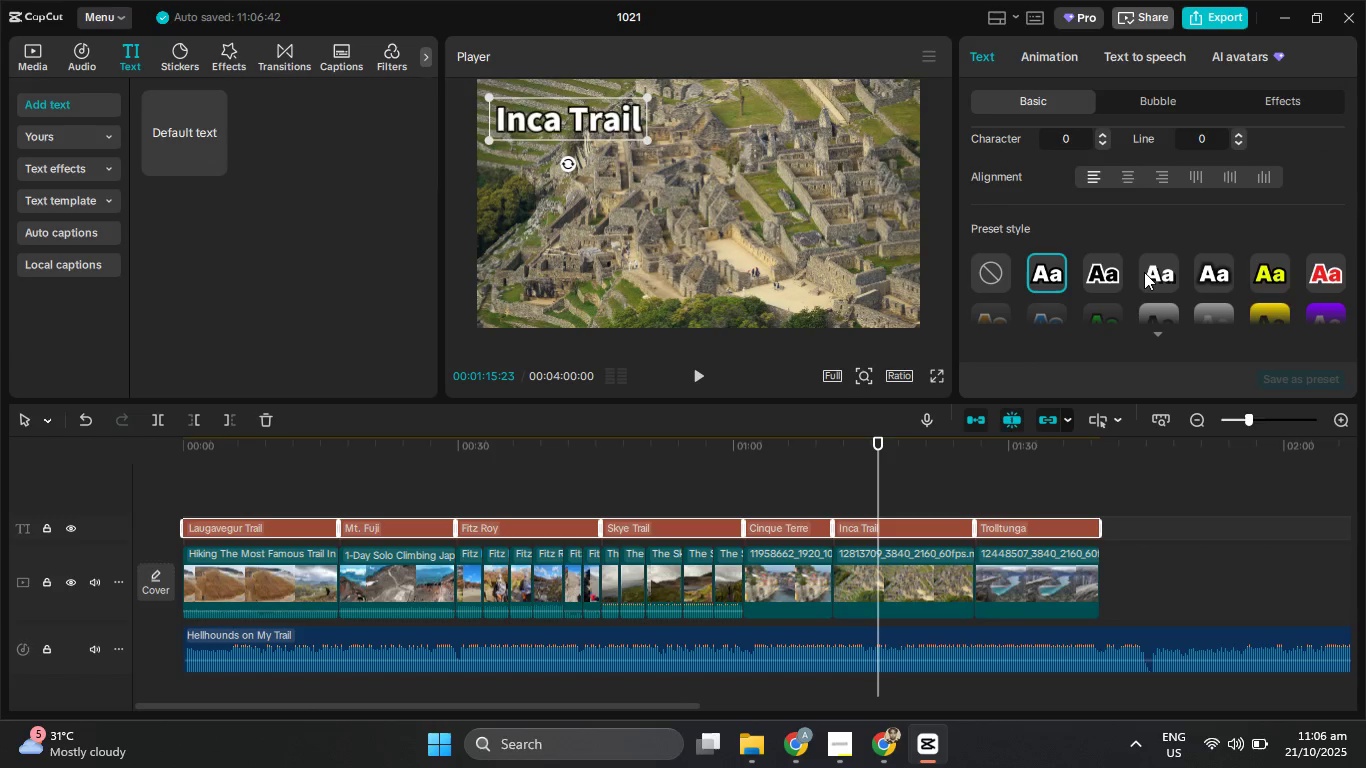 
left_click([1158, 272])
 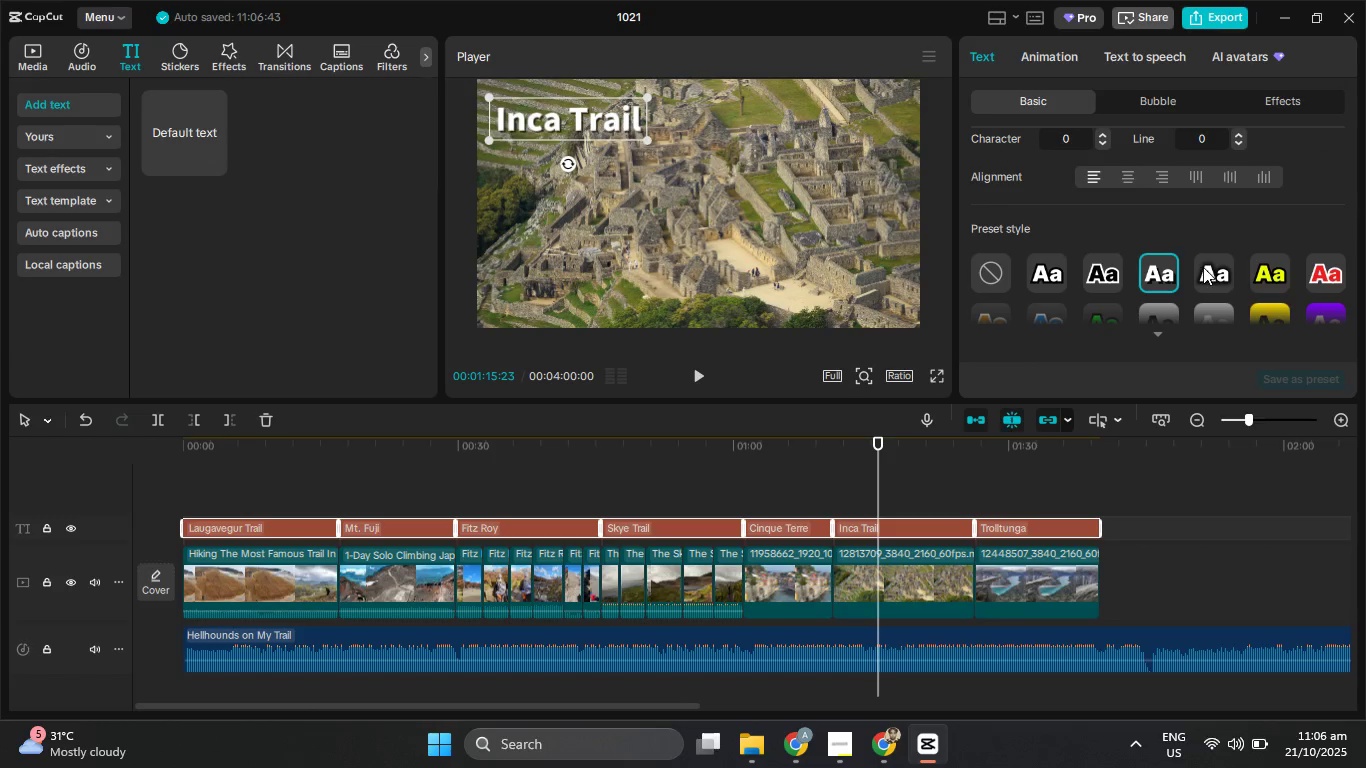 
left_click([1205, 267])
 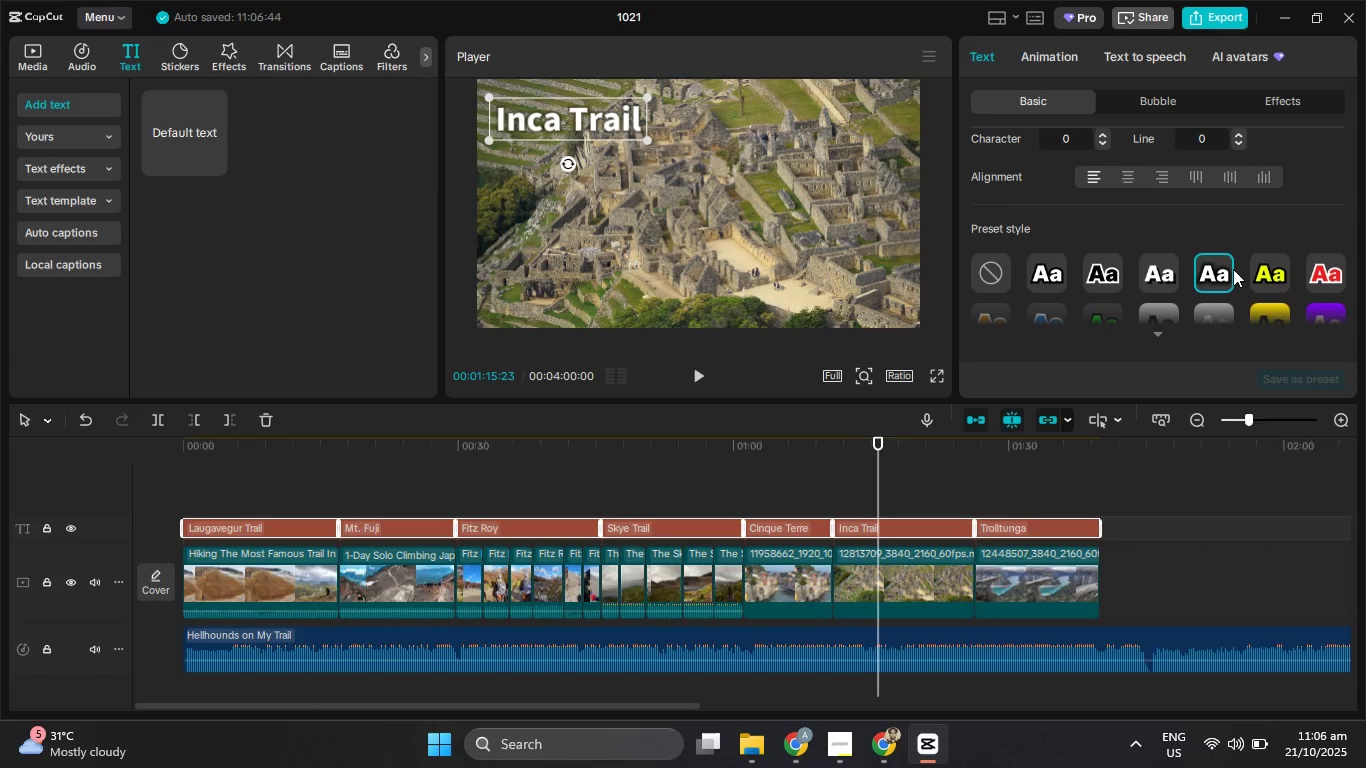 
scroll: coordinate [1182, 247], scroll_direction: down, amount: 17.0
 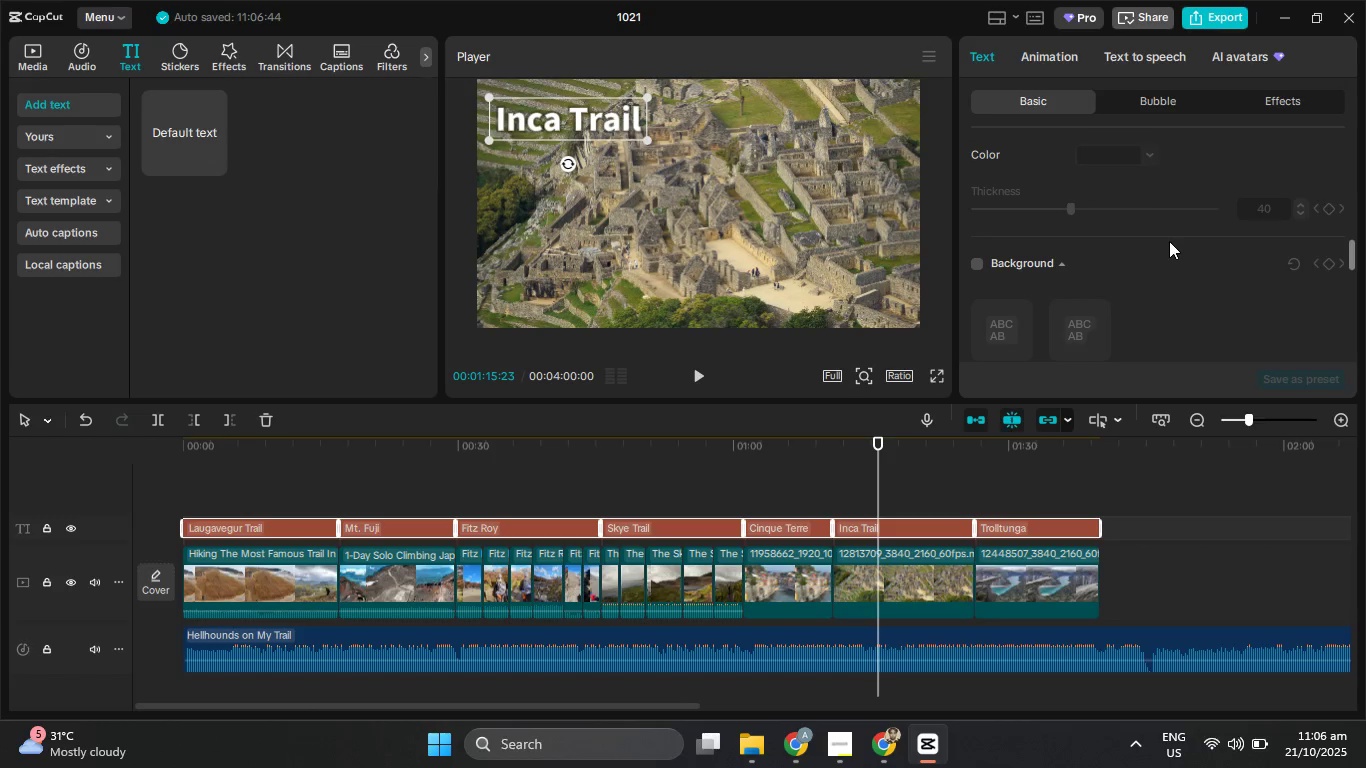 
scroll: coordinate [1044, 223], scroll_direction: up, amount: 2.0
 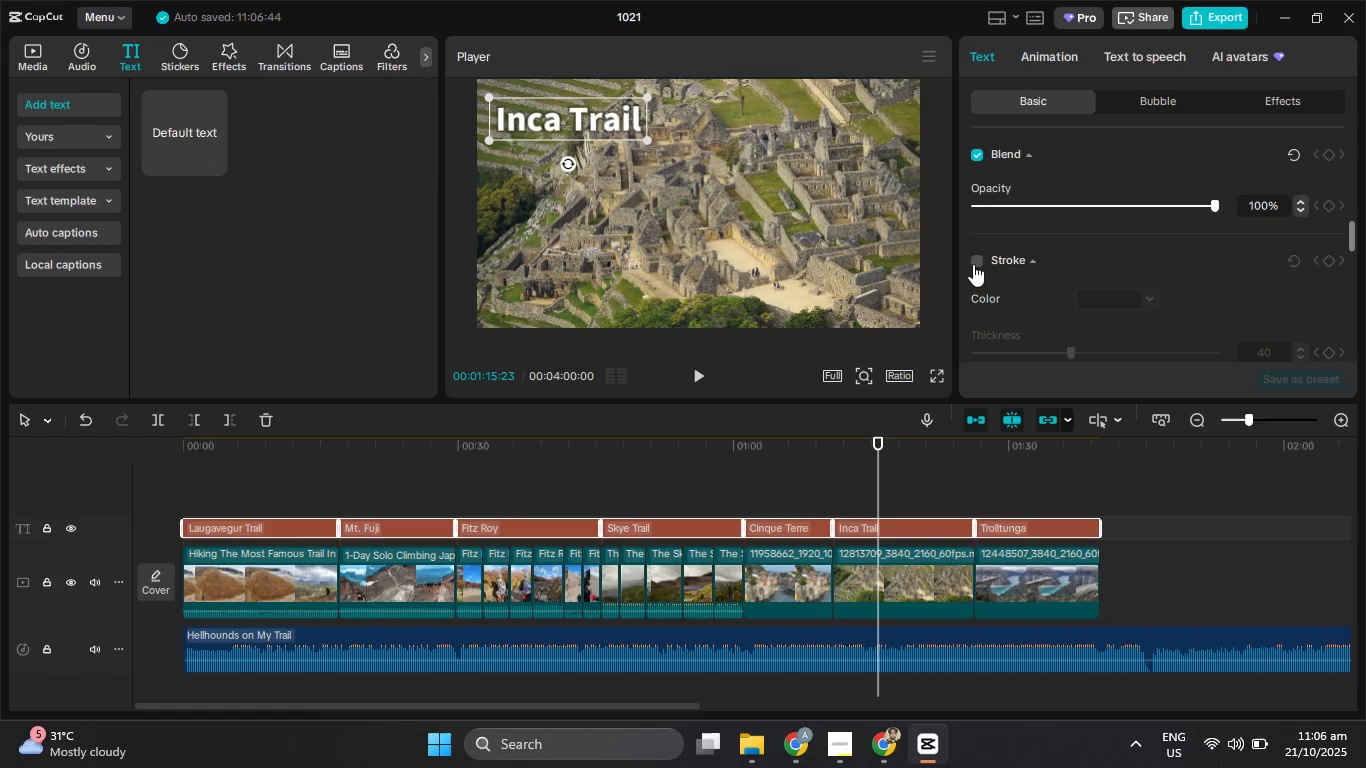 
left_click([974, 263])
 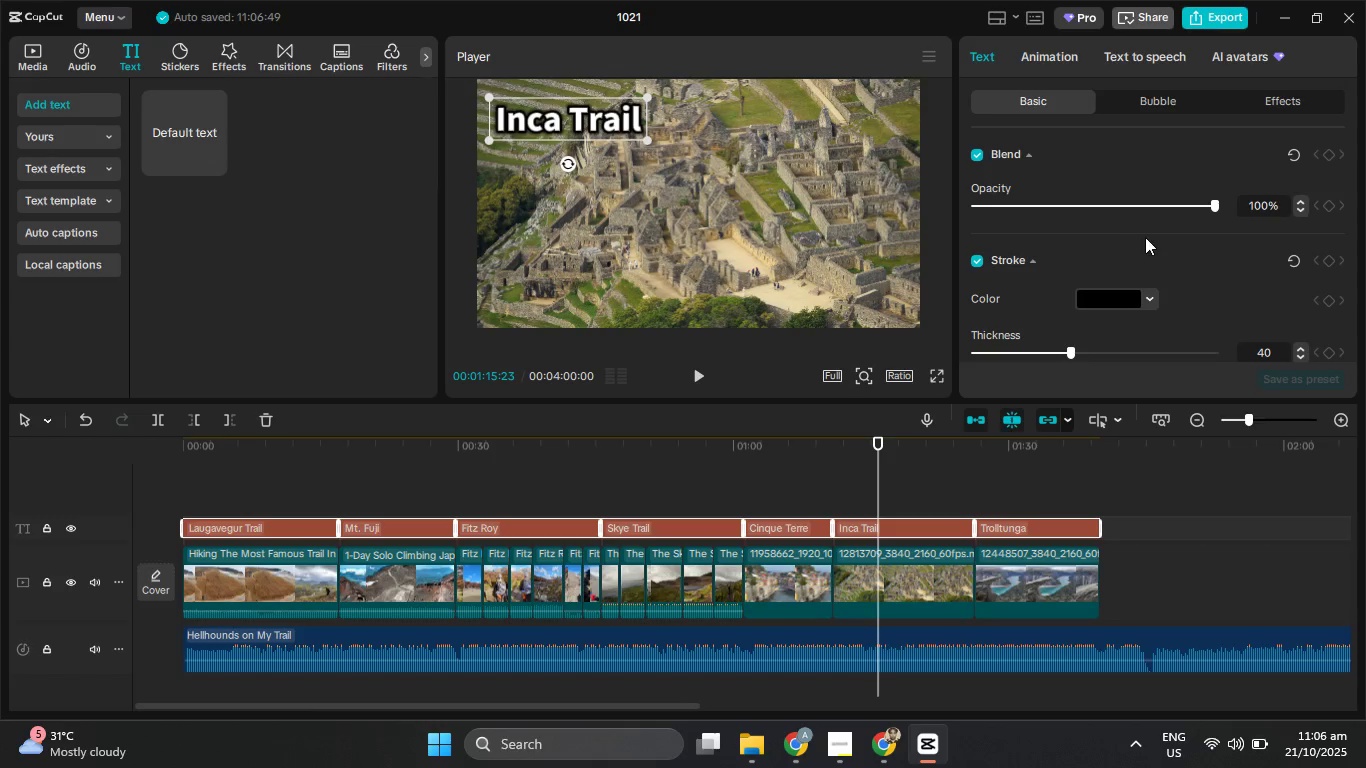 
scroll: coordinate [1145, 237], scroll_direction: down, amount: 1.0
 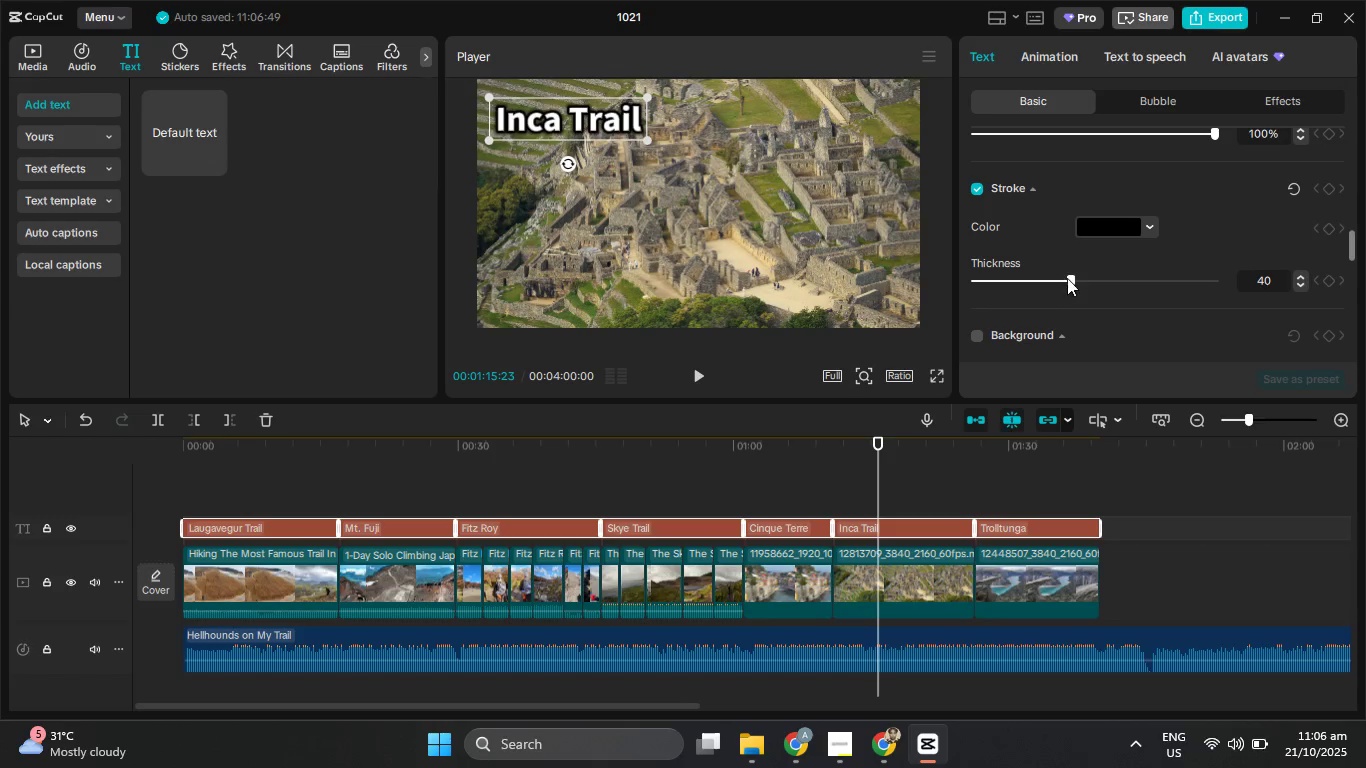 
left_click_drag(start_coordinate=[1062, 278], to_coordinate=[1013, 280])
 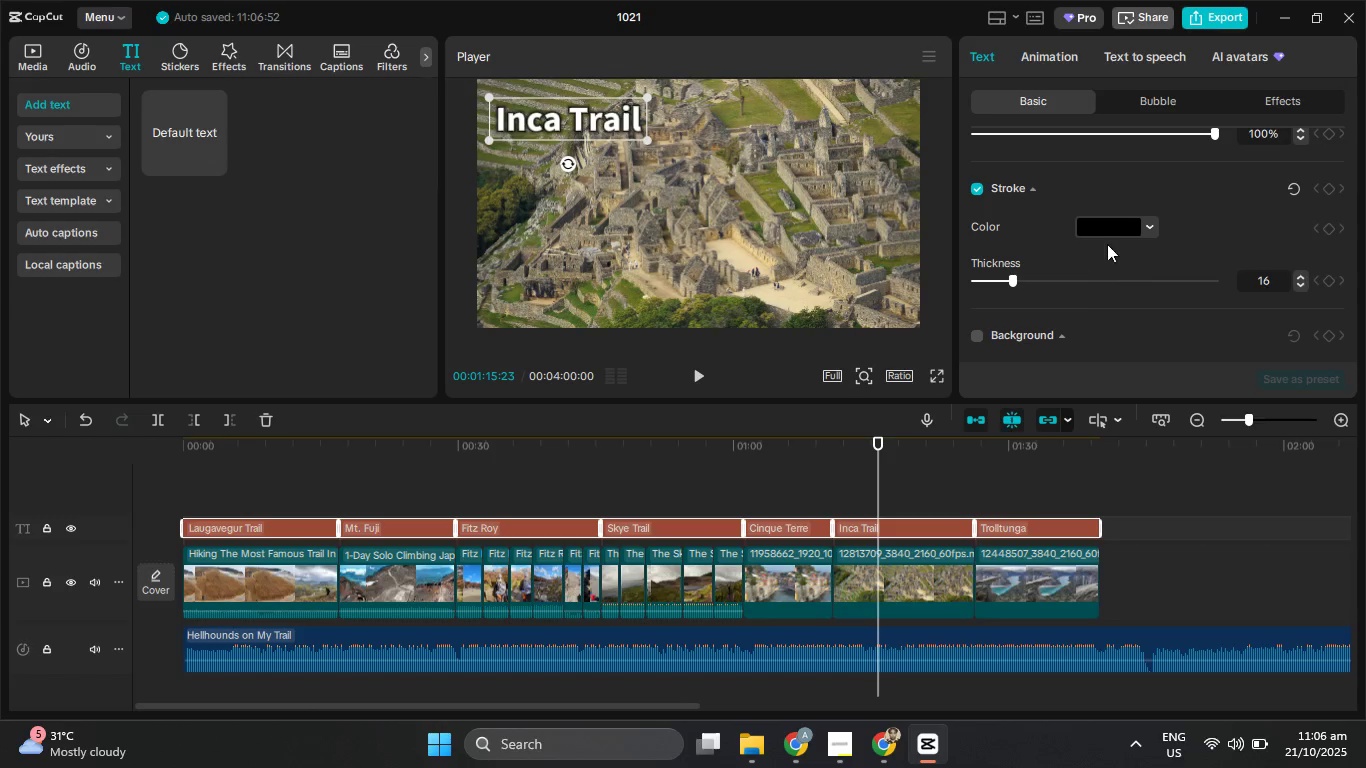 
scroll: coordinate [1107, 244], scroll_direction: down, amount: 2.0
 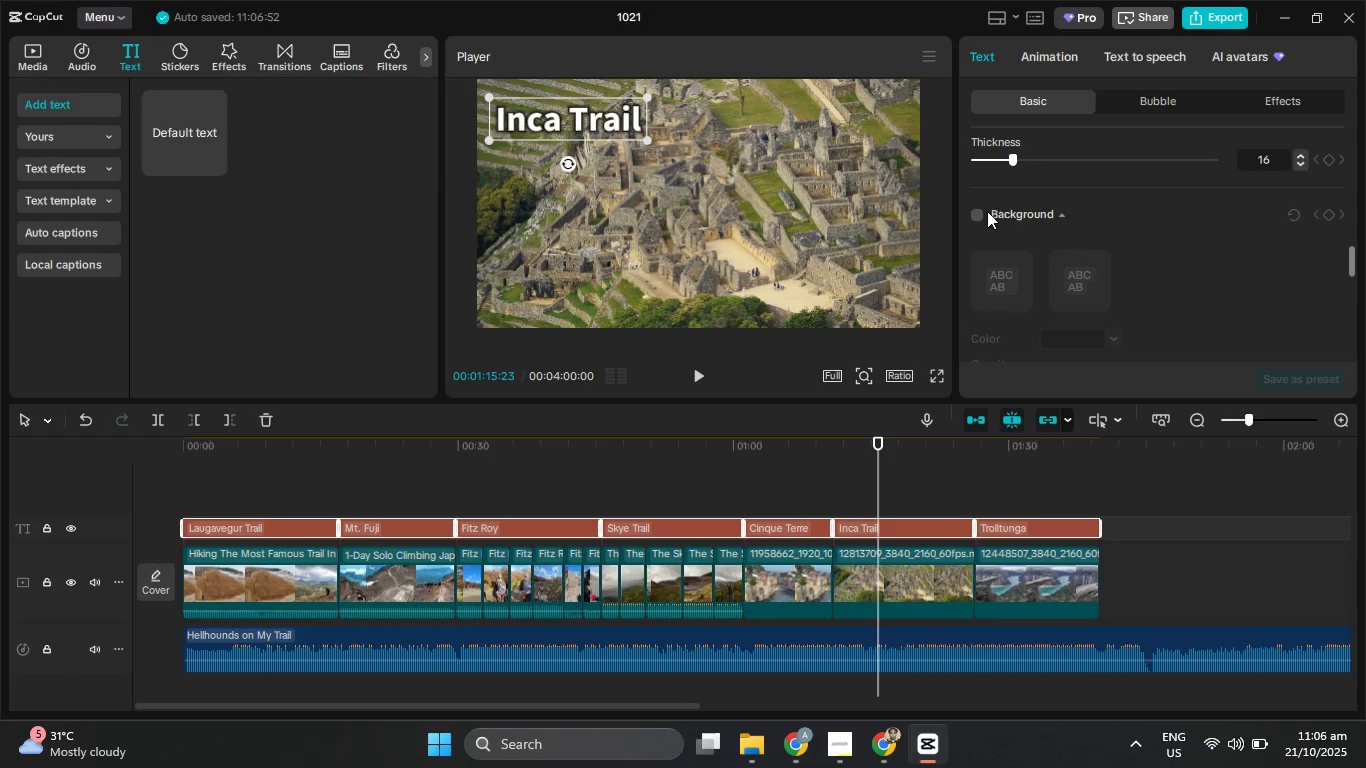 
left_click([974, 212])
 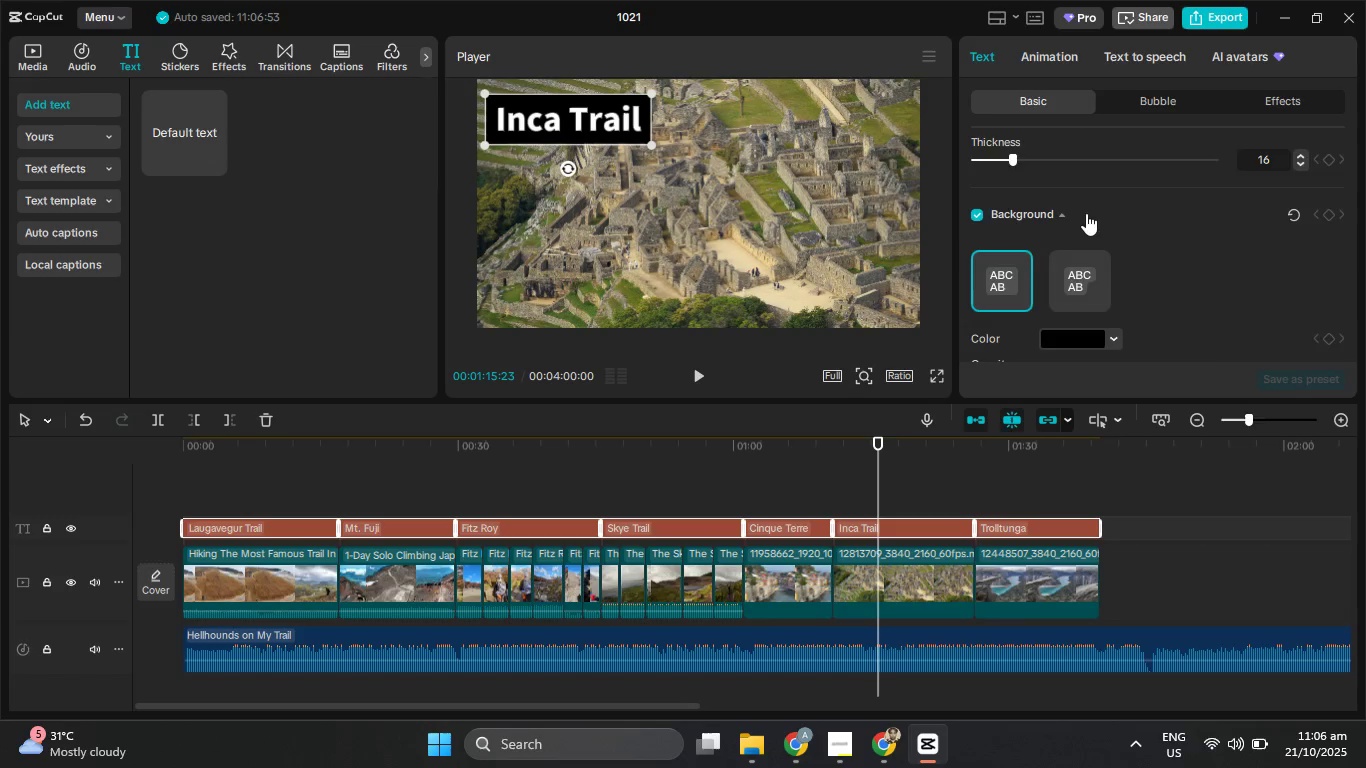 
scroll: coordinate [1026, 337], scroll_direction: down, amount: 4.0
 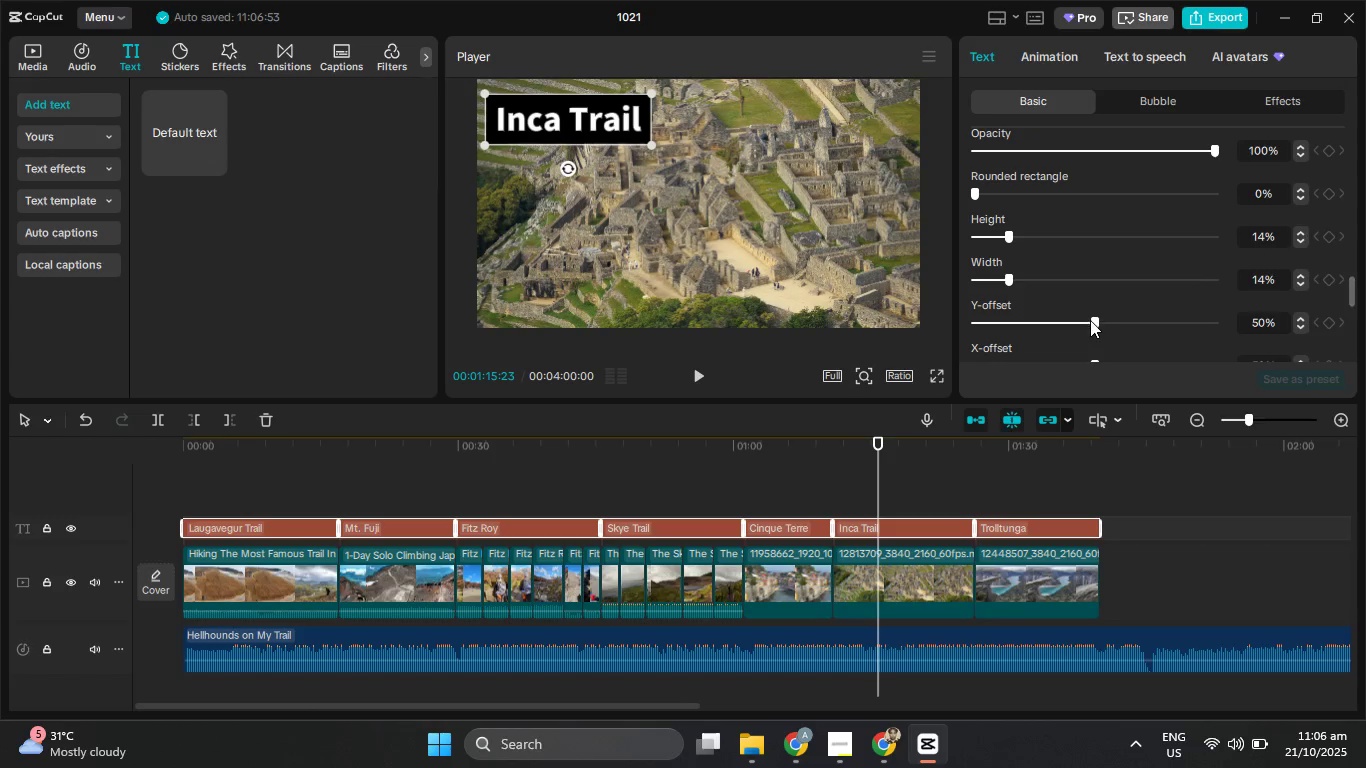 
left_click_drag(start_coordinate=[1091, 320], to_coordinate=[1188, 318])
 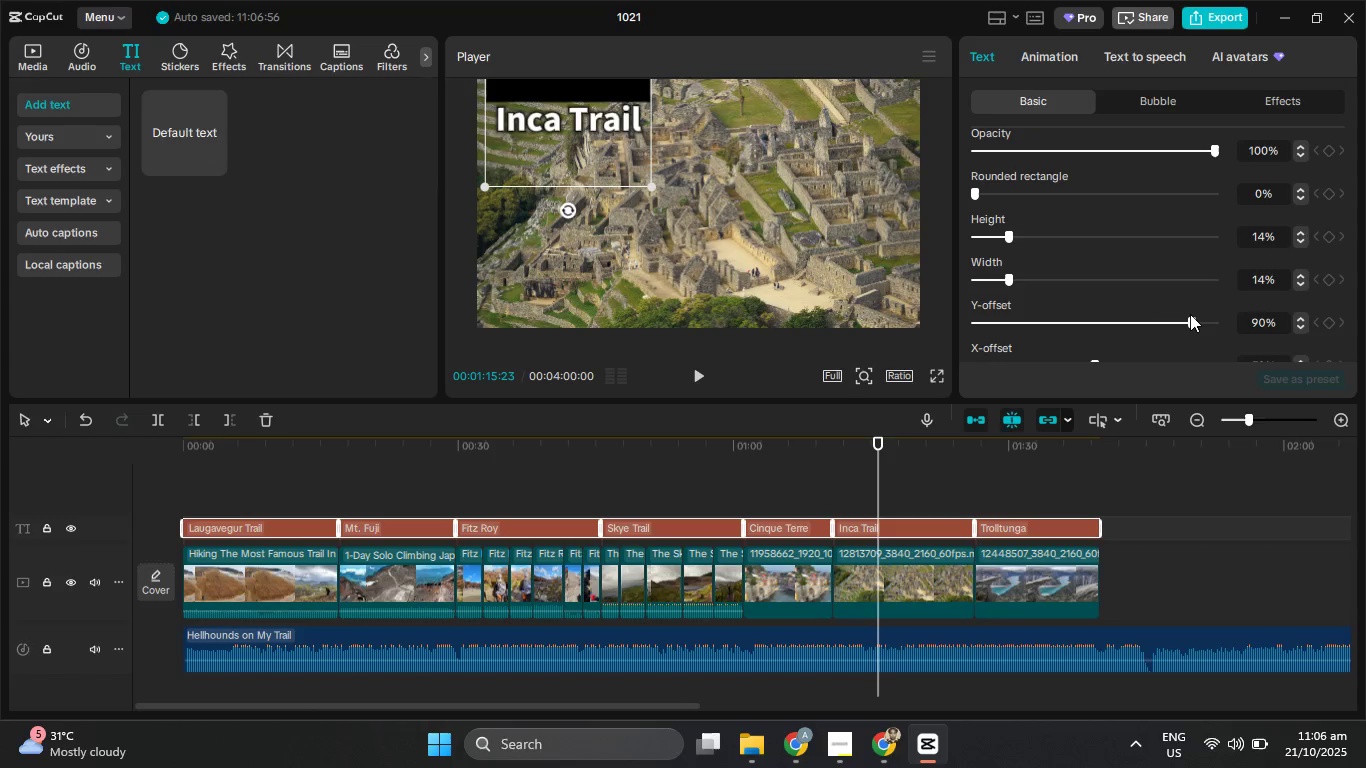 
key(Control+Z)
 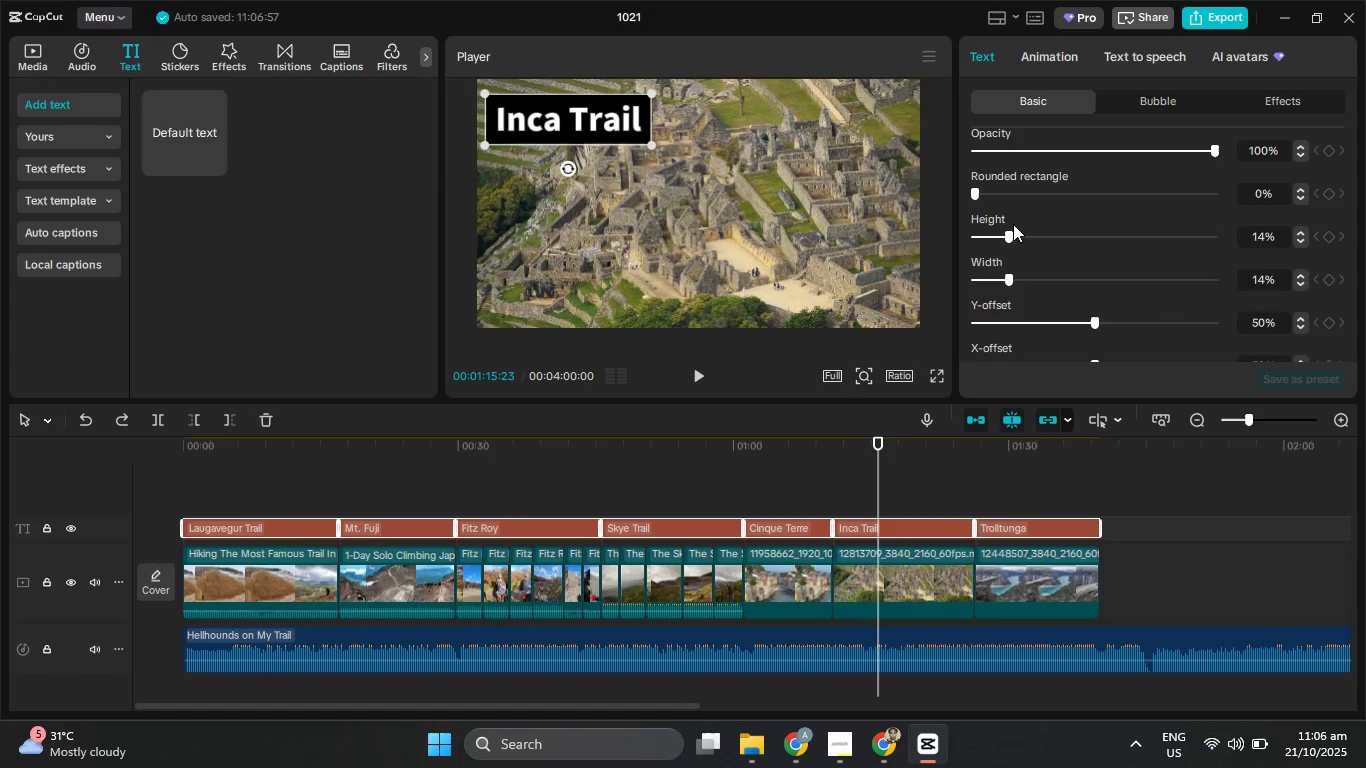 
left_click_drag(start_coordinate=[1008, 278], to_coordinate=[1291, 262])
 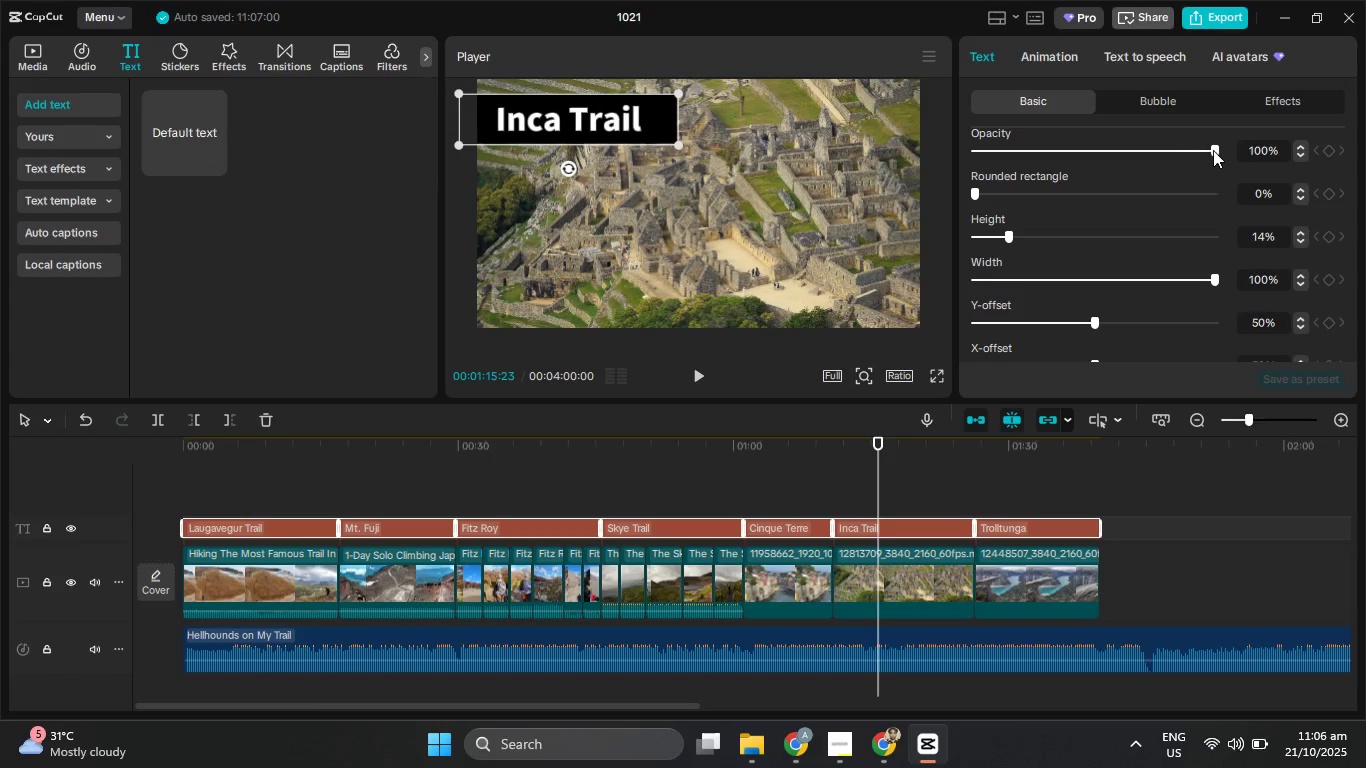 
left_click_drag(start_coordinate=[1214, 150], to_coordinate=[1035, 174])
 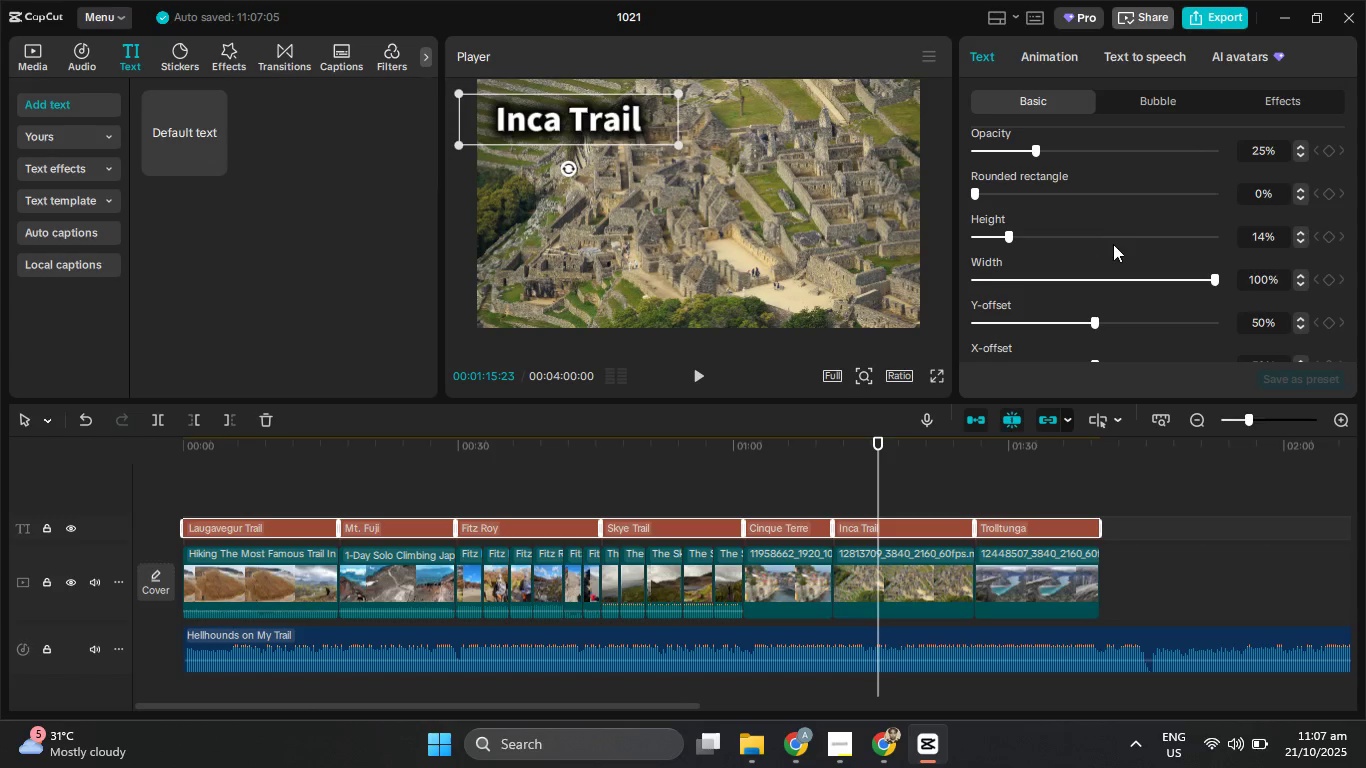 
scroll: coordinate [1087, 301], scroll_direction: down, amount: 4.0
 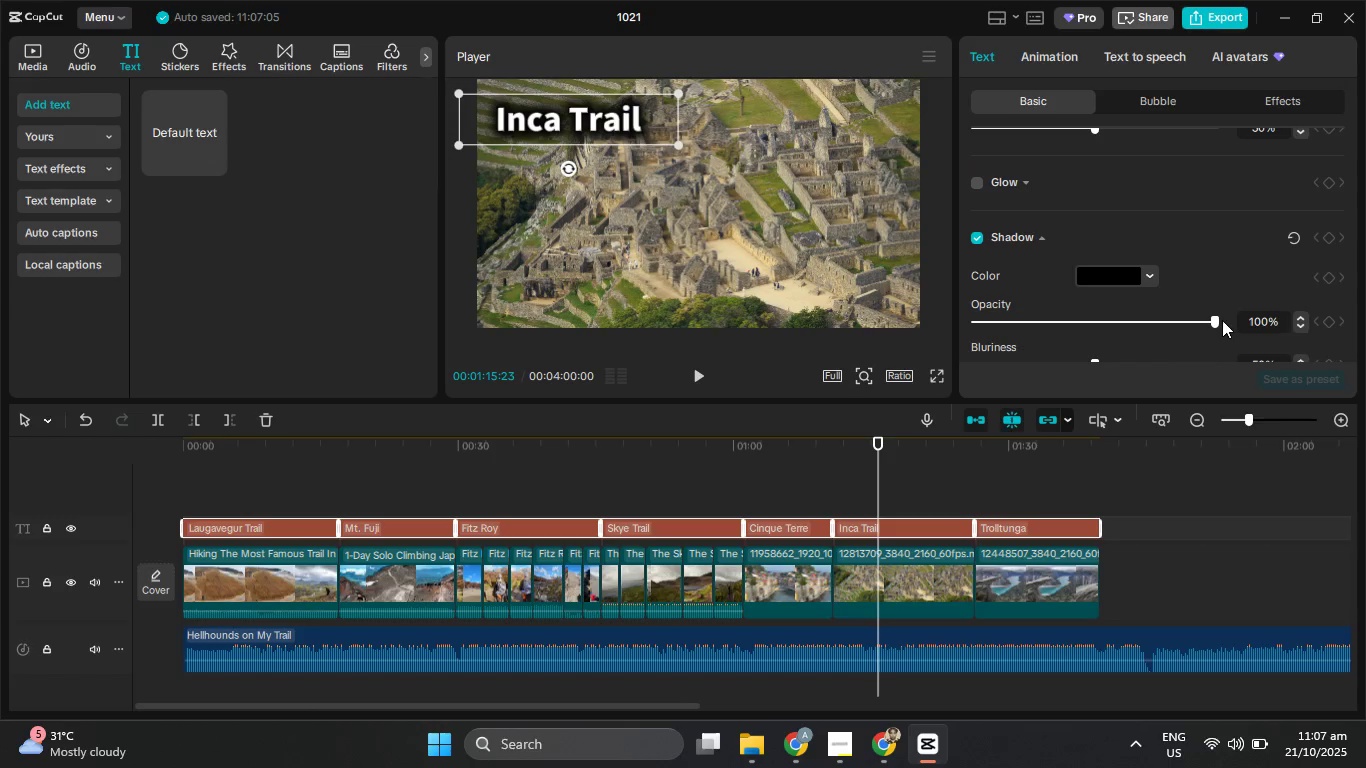 
left_click_drag(start_coordinate=[1213, 321], to_coordinate=[1082, 346])
 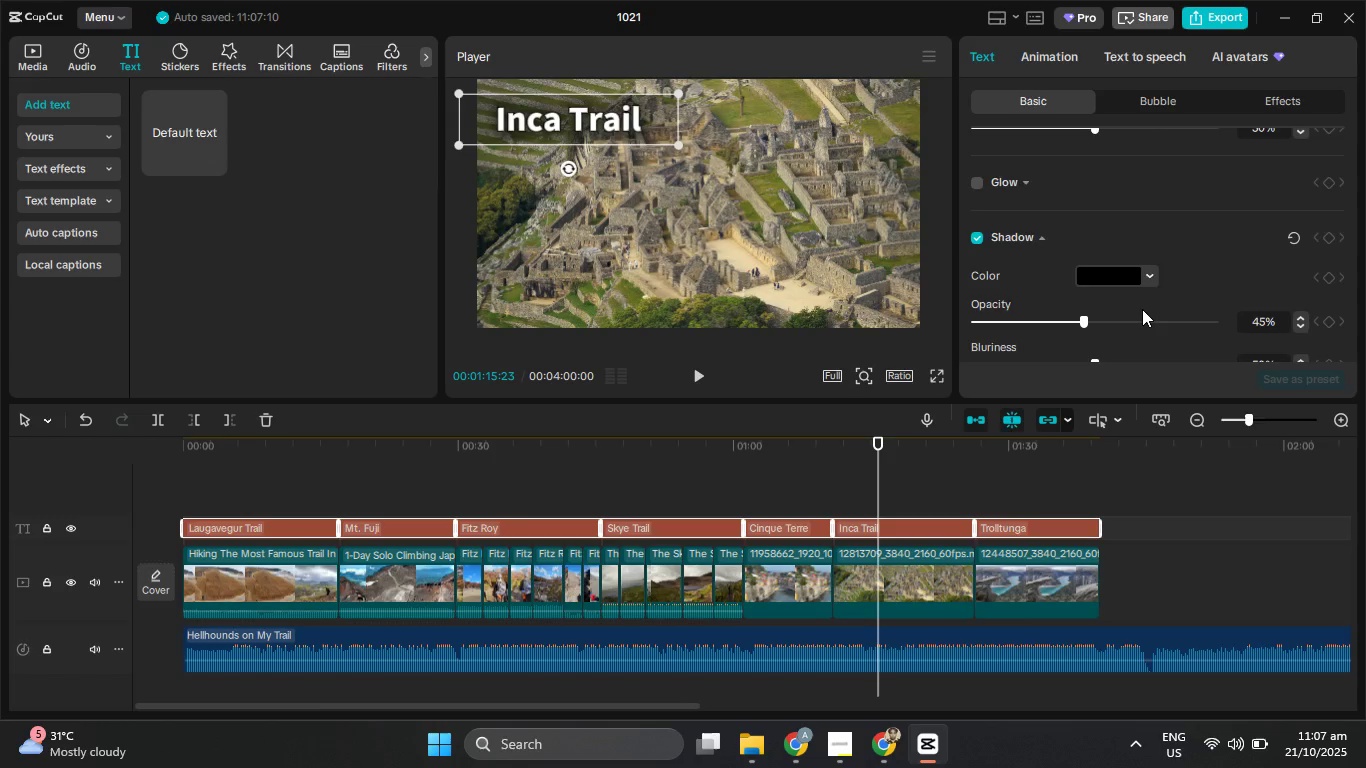 
scroll: coordinate [1142, 309], scroll_direction: down, amount: 1.0
 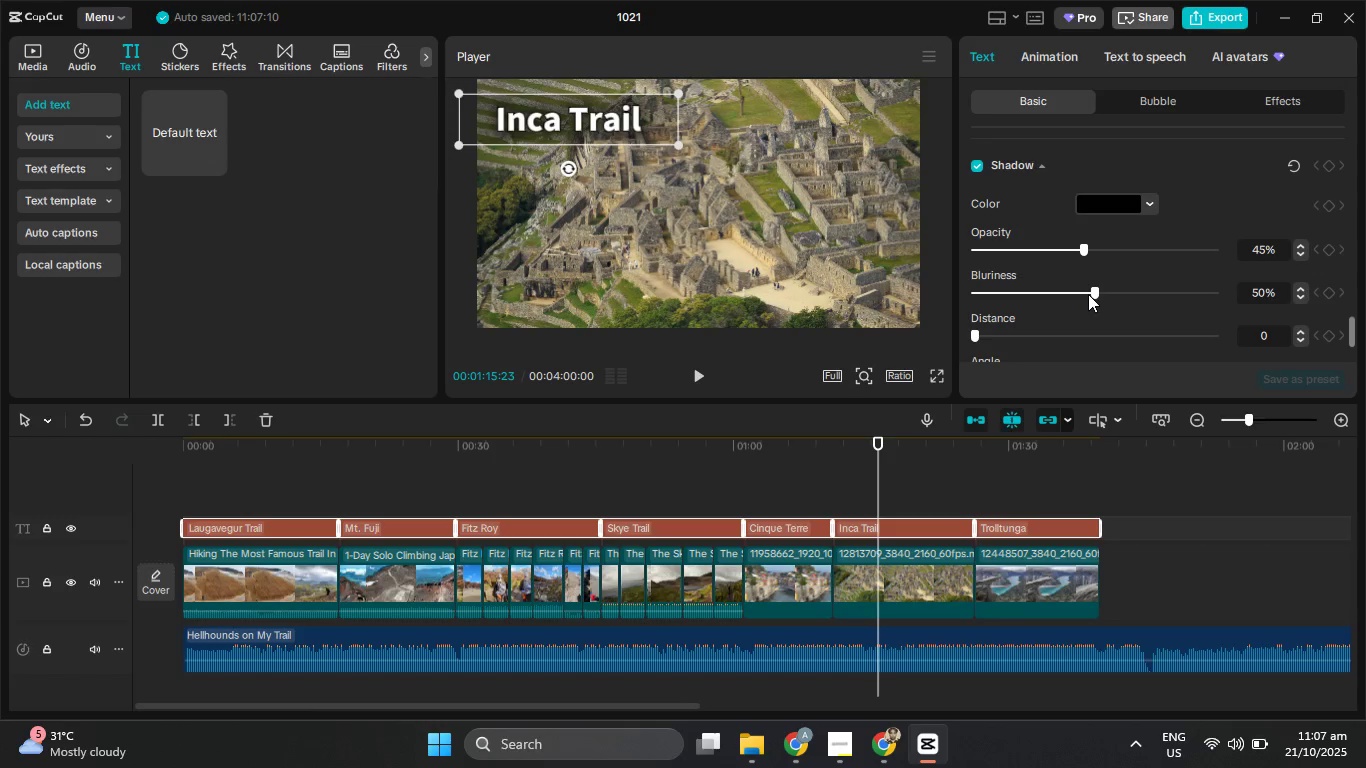 
left_click_drag(start_coordinate=[1088, 294], to_coordinate=[1036, 292])
 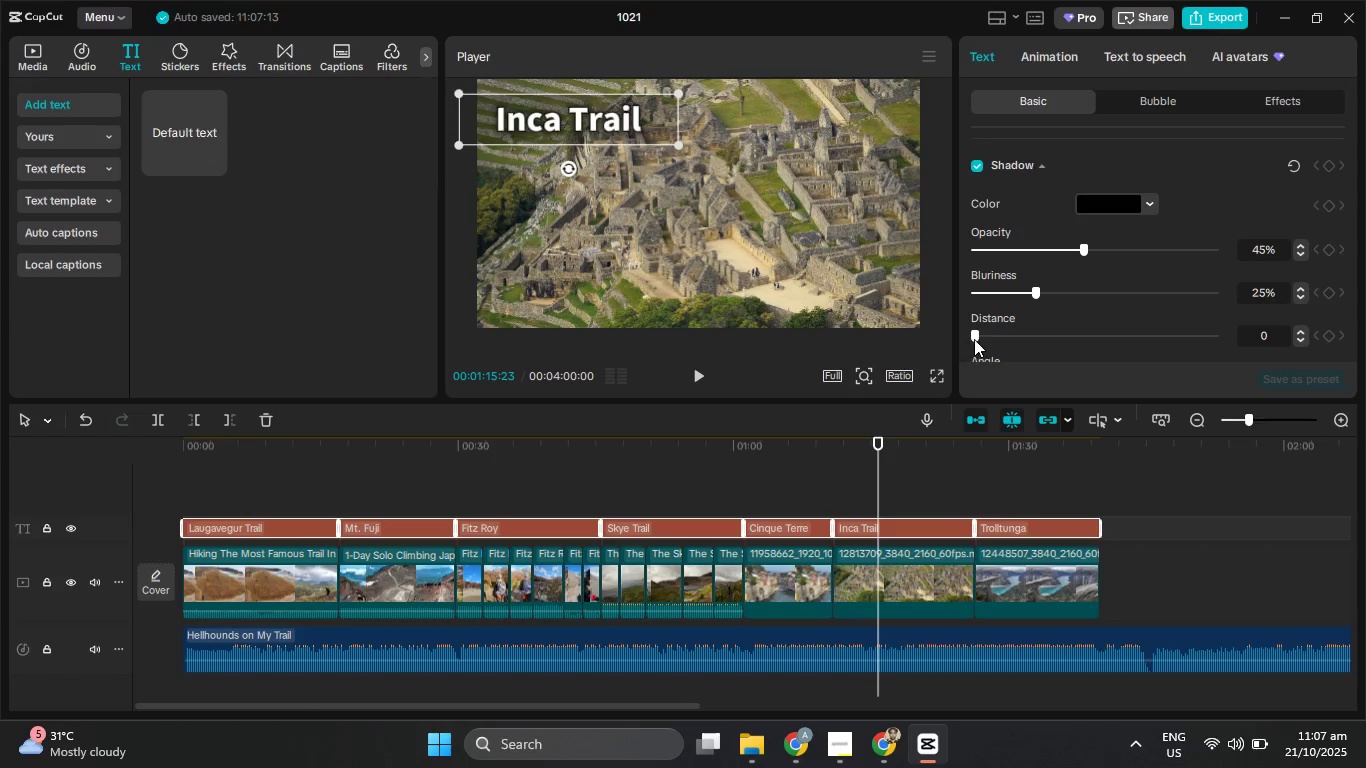 
left_click_drag(start_coordinate=[975, 334], to_coordinate=[950, 340])
 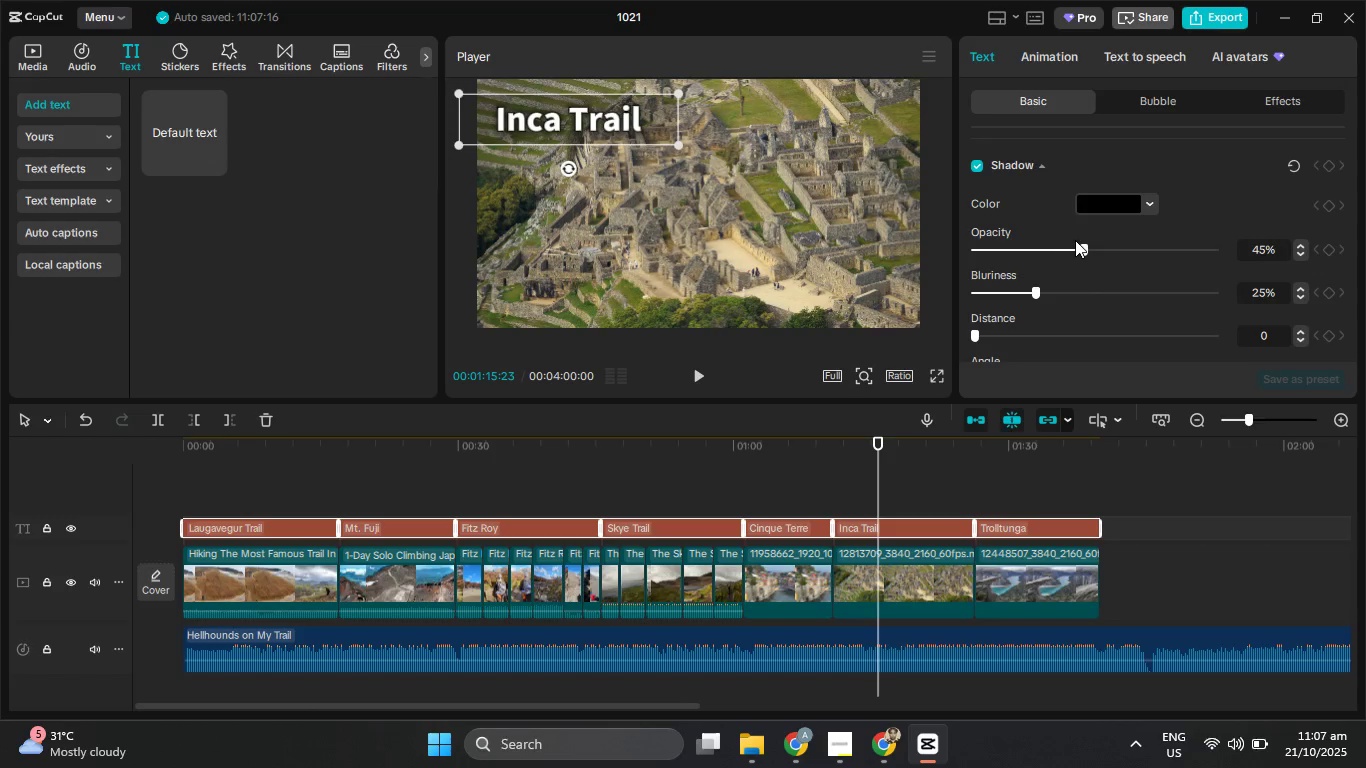 
scroll: coordinate [1075, 240], scroll_direction: down, amount: 1.0
 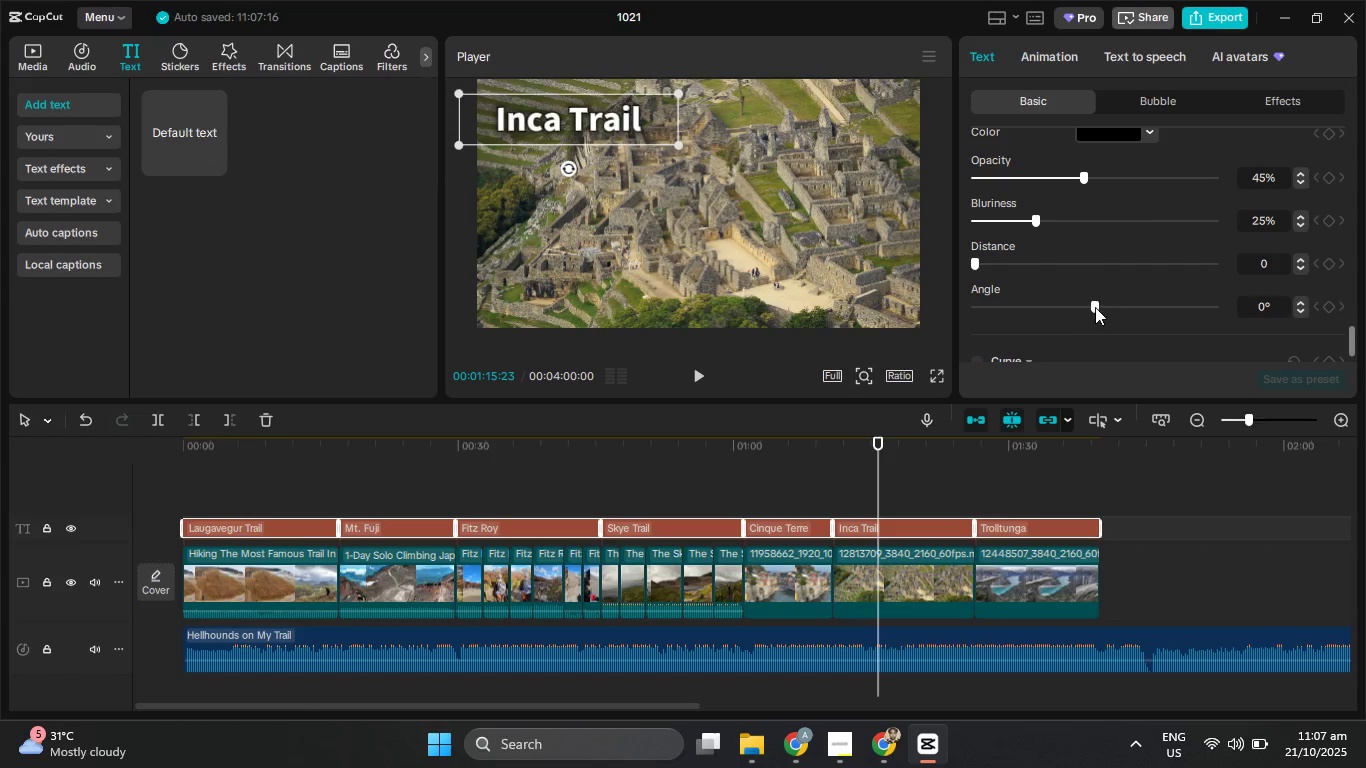 
left_click_drag(start_coordinate=[1095, 306], to_coordinate=[1174, 310])
 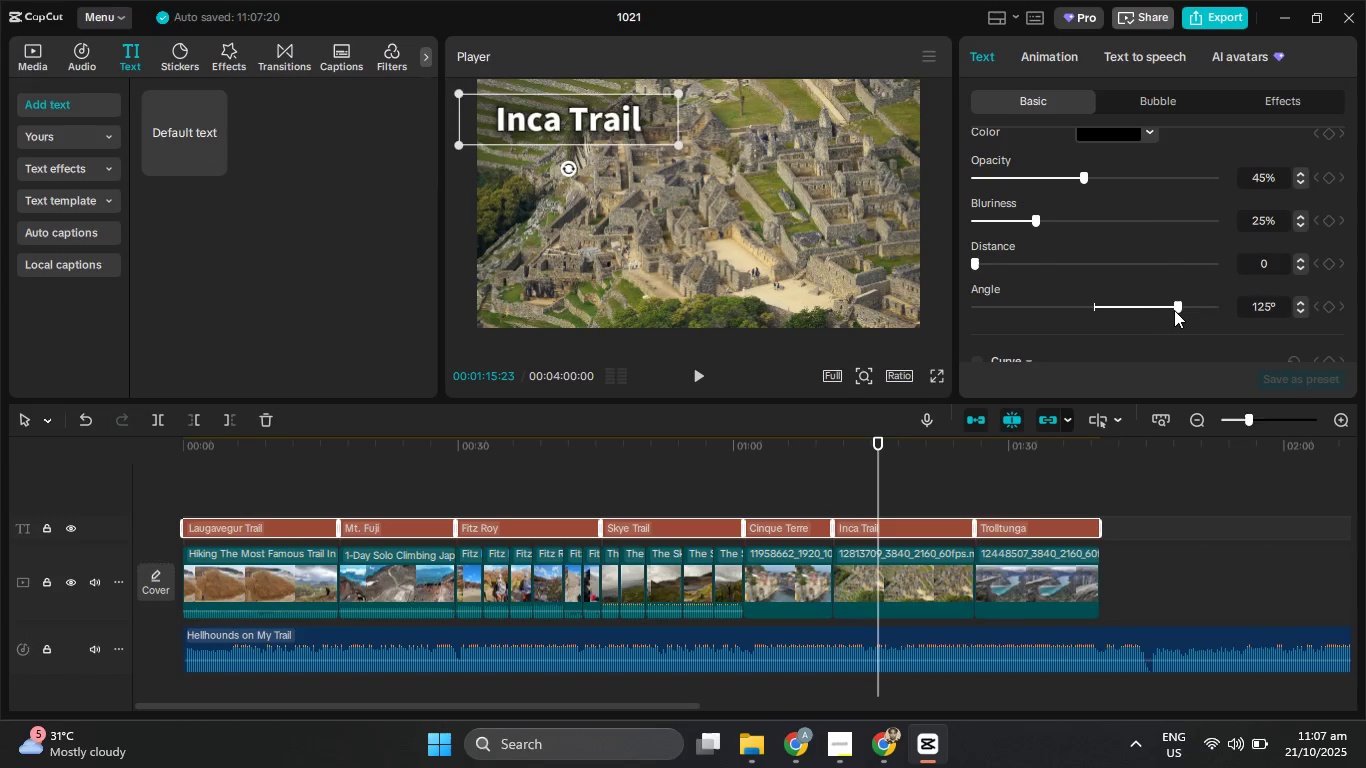 
left_click_drag(start_coordinate=[1174, 310], to_coordinate=[1189, 310])
 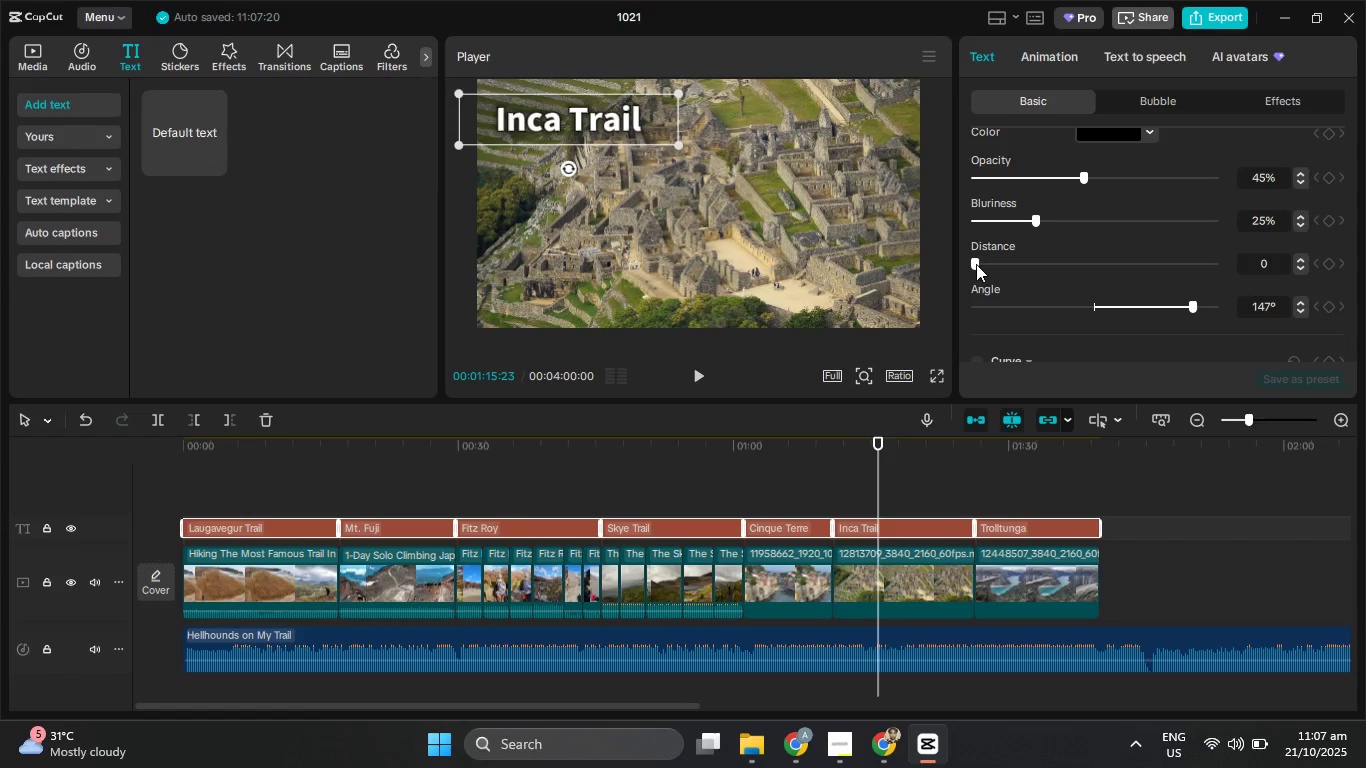 
left_click_drag(start_coordinate=[976, 264], to_coordinate=[1038, 267])
 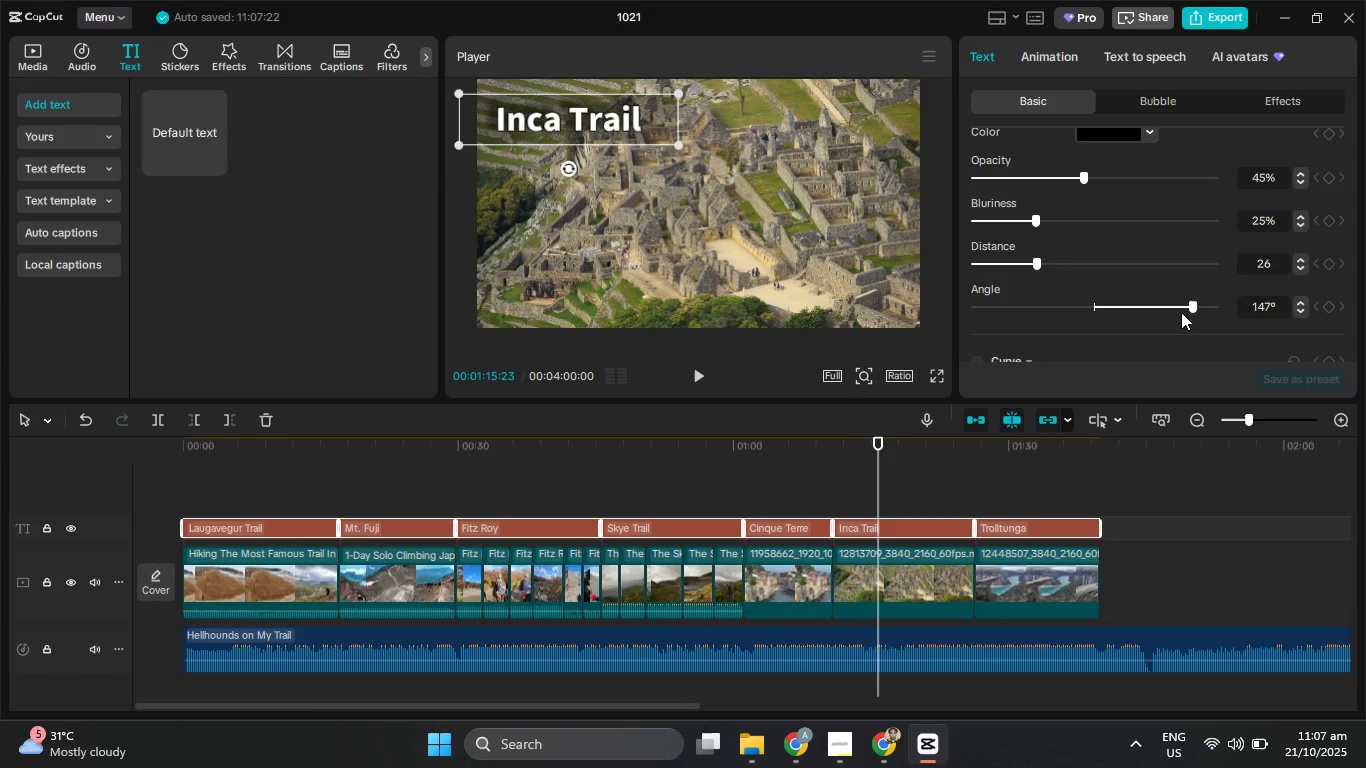 
left_click_drag(start_coordinate=[1179, 308], to_coordinate=[1047, 310])
 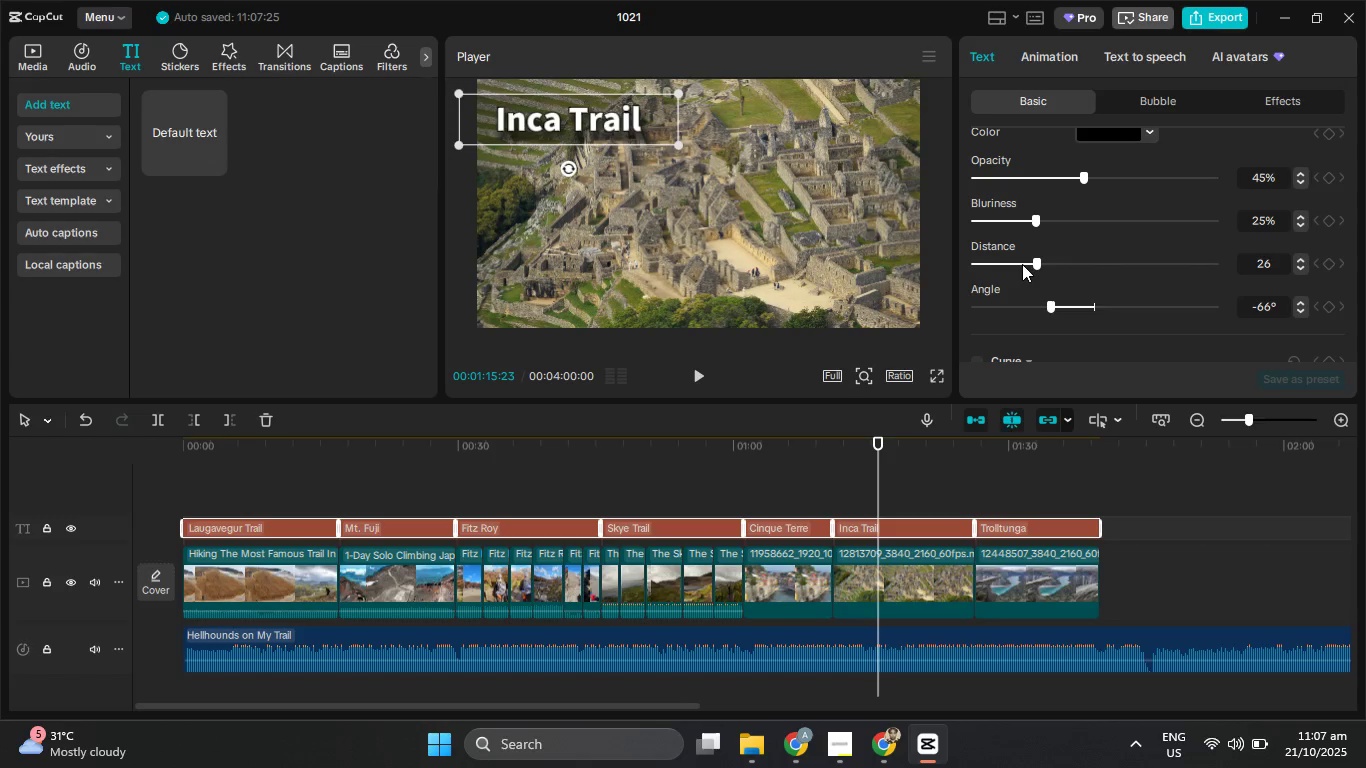 
left_click_drag(start_coordinate=[1023, 264], to_coordinate=[982, 264])
 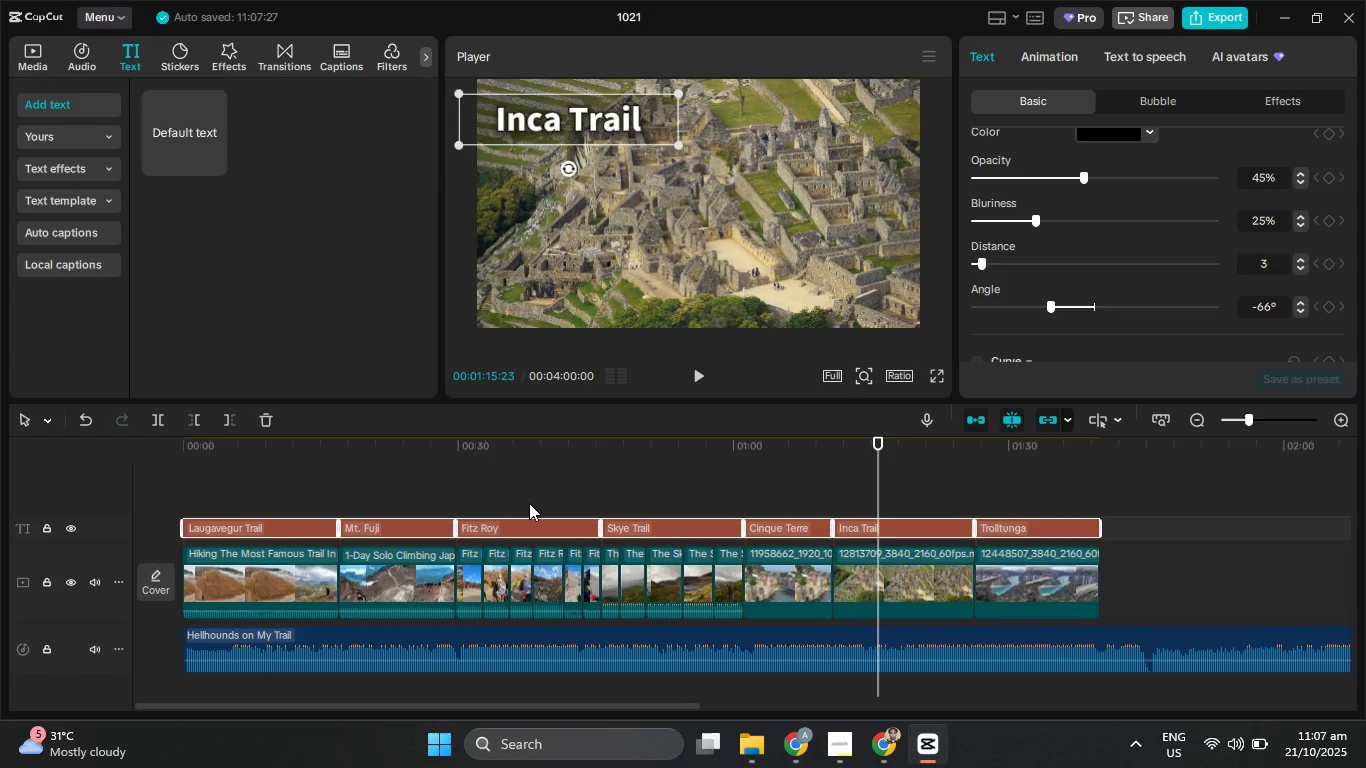 
left_click_drag(start_coordinate=[334, 444], to_coordinate=[241, 449])
 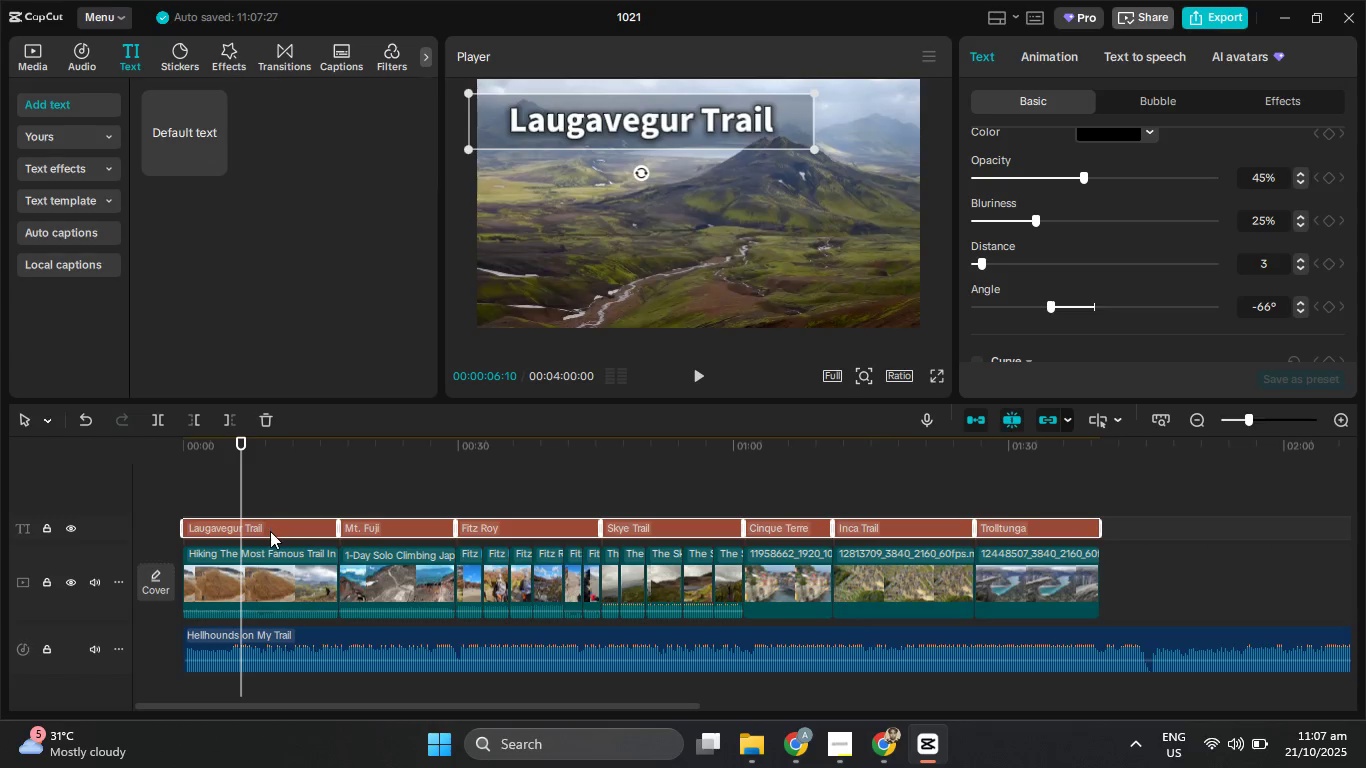 
left_click([270, 531])
 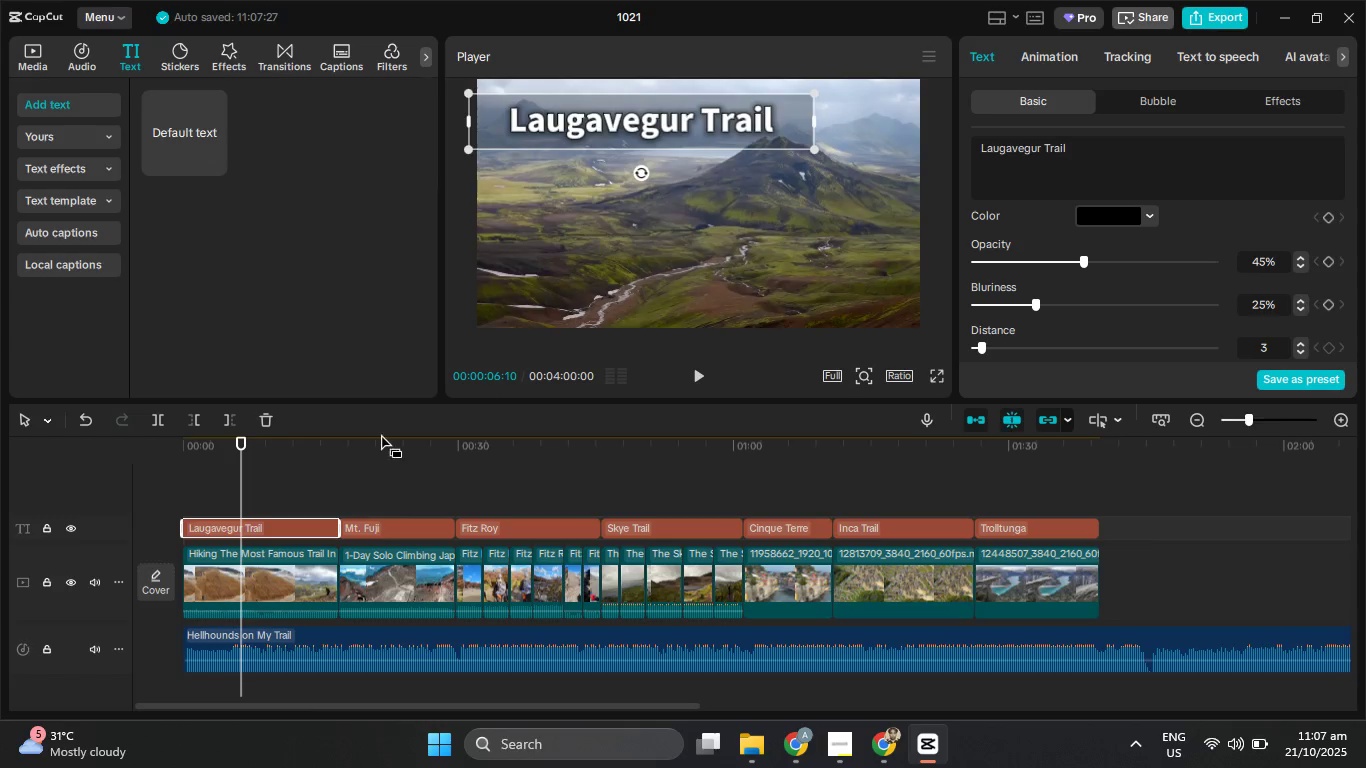 
left_click_drag(start_coordinate=[282, 495], to_coordinate=[1018, 534])
 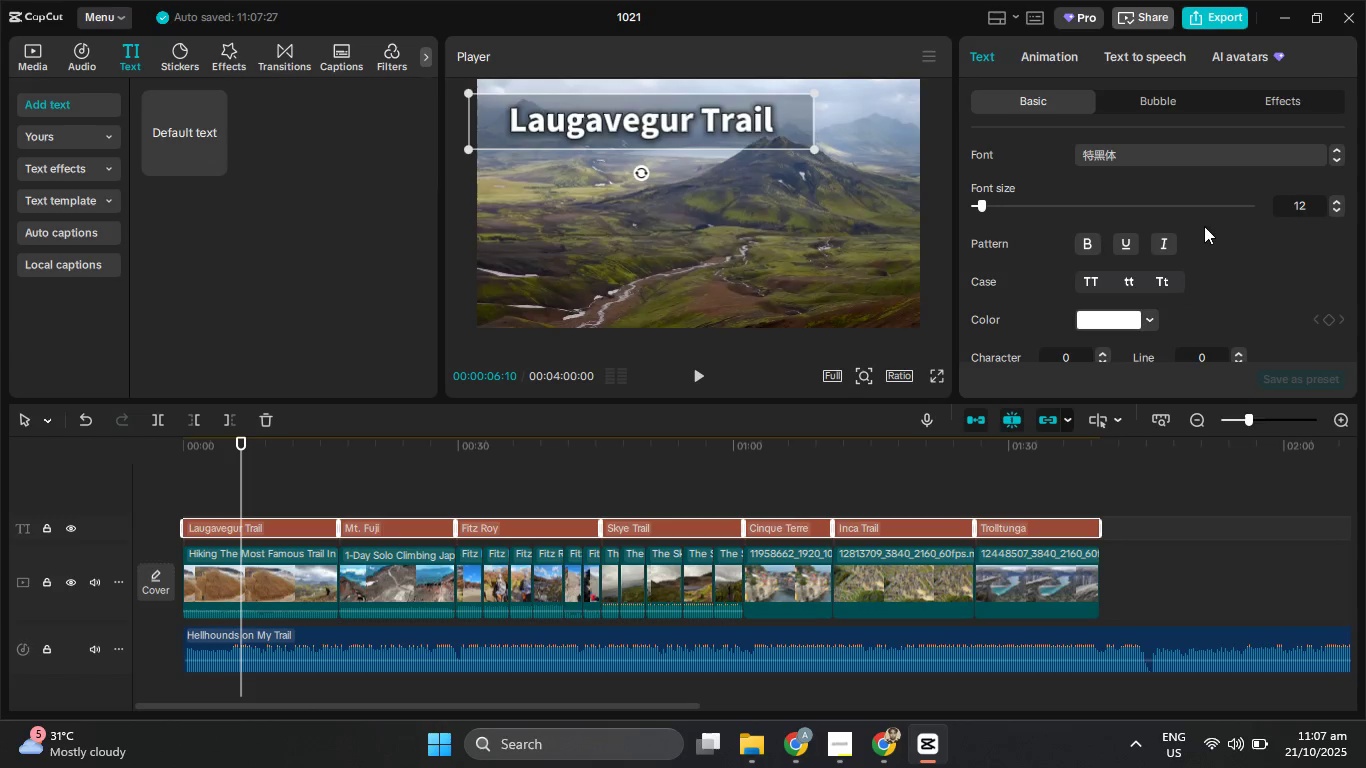 
scroll: coordinate [1298, 232], scroll_direction: down, amount: 7.0
 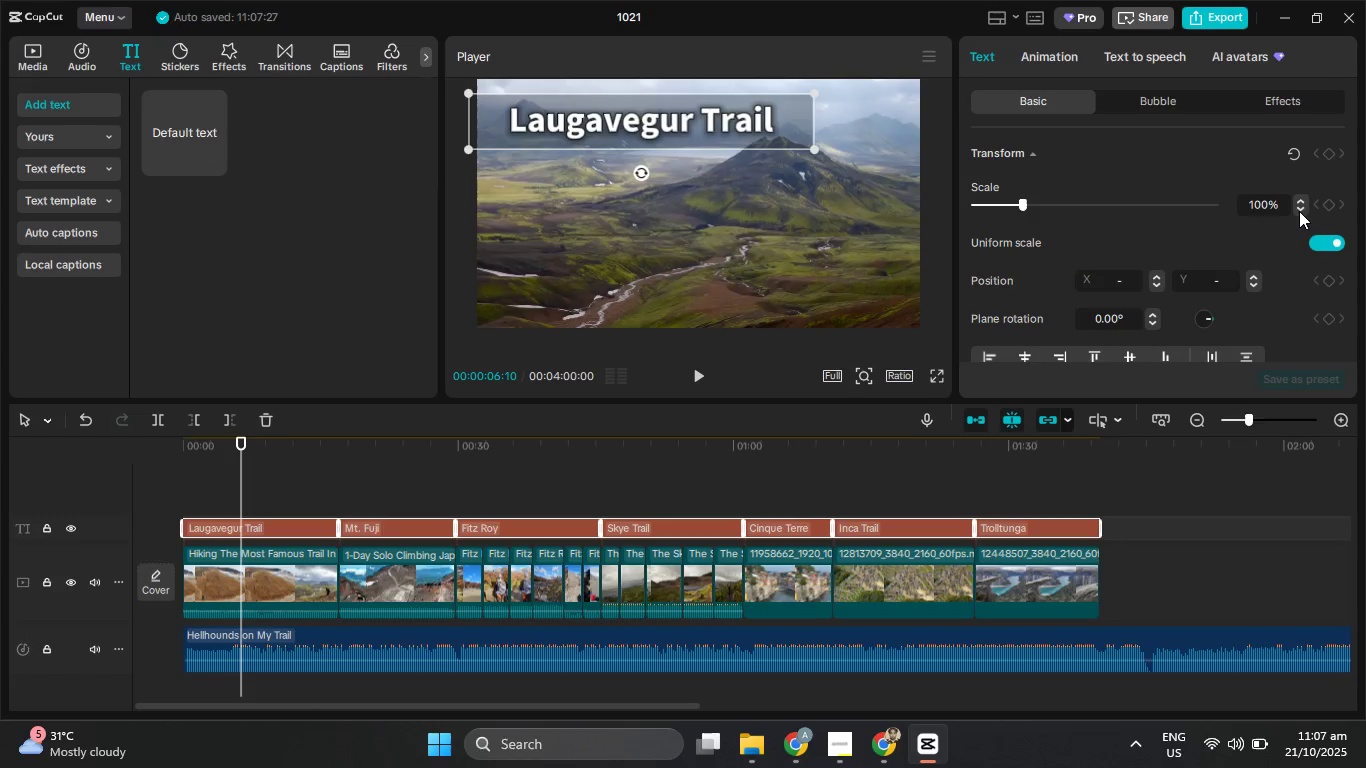 
double_click([1299, 211])
 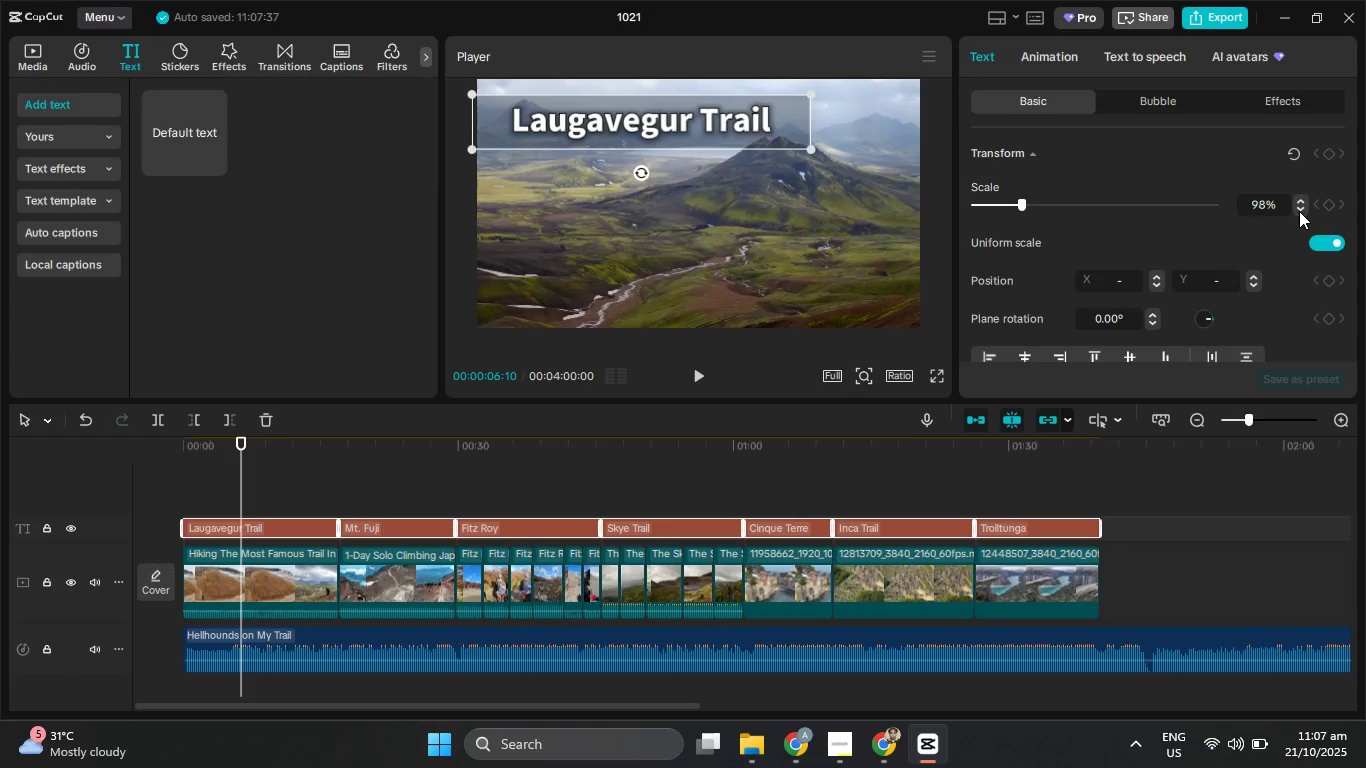 
triple_click([1299, 211])
 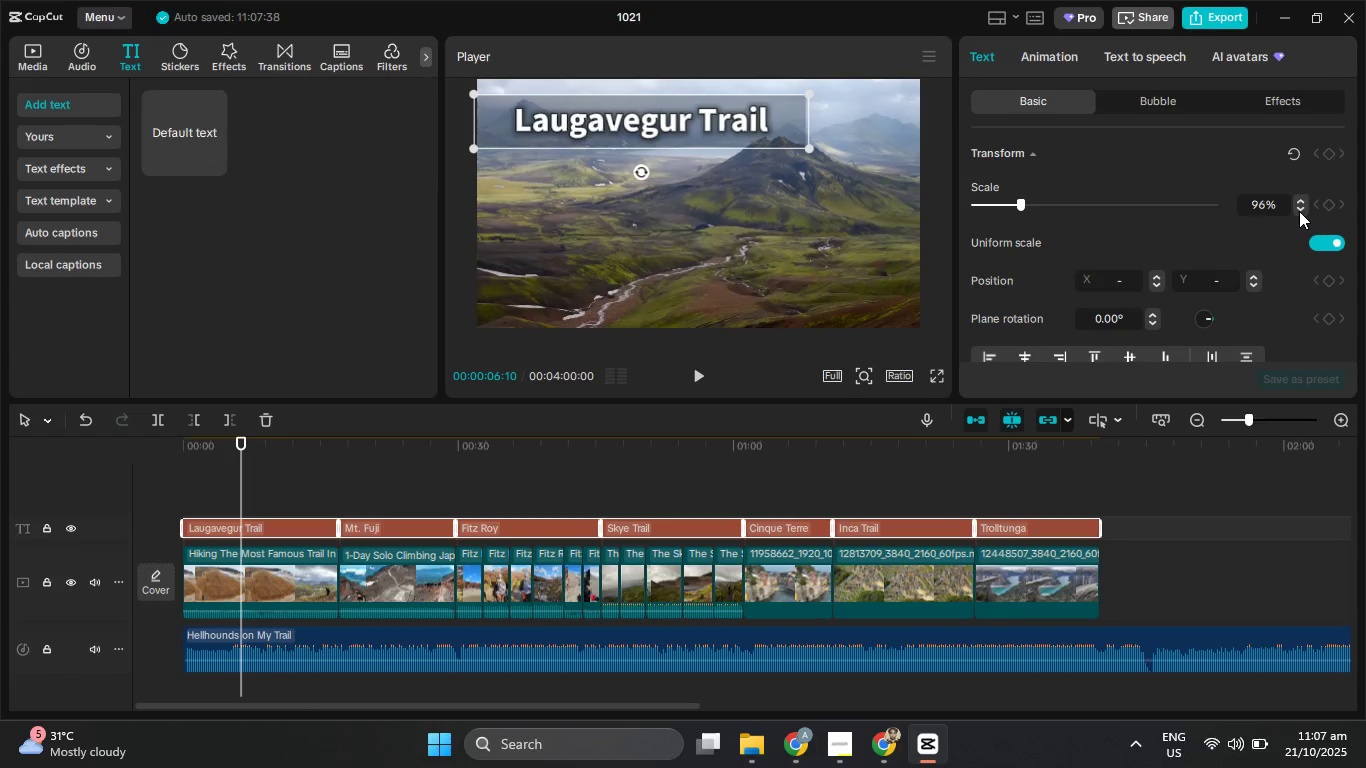 
triple_click([1299, 211])
 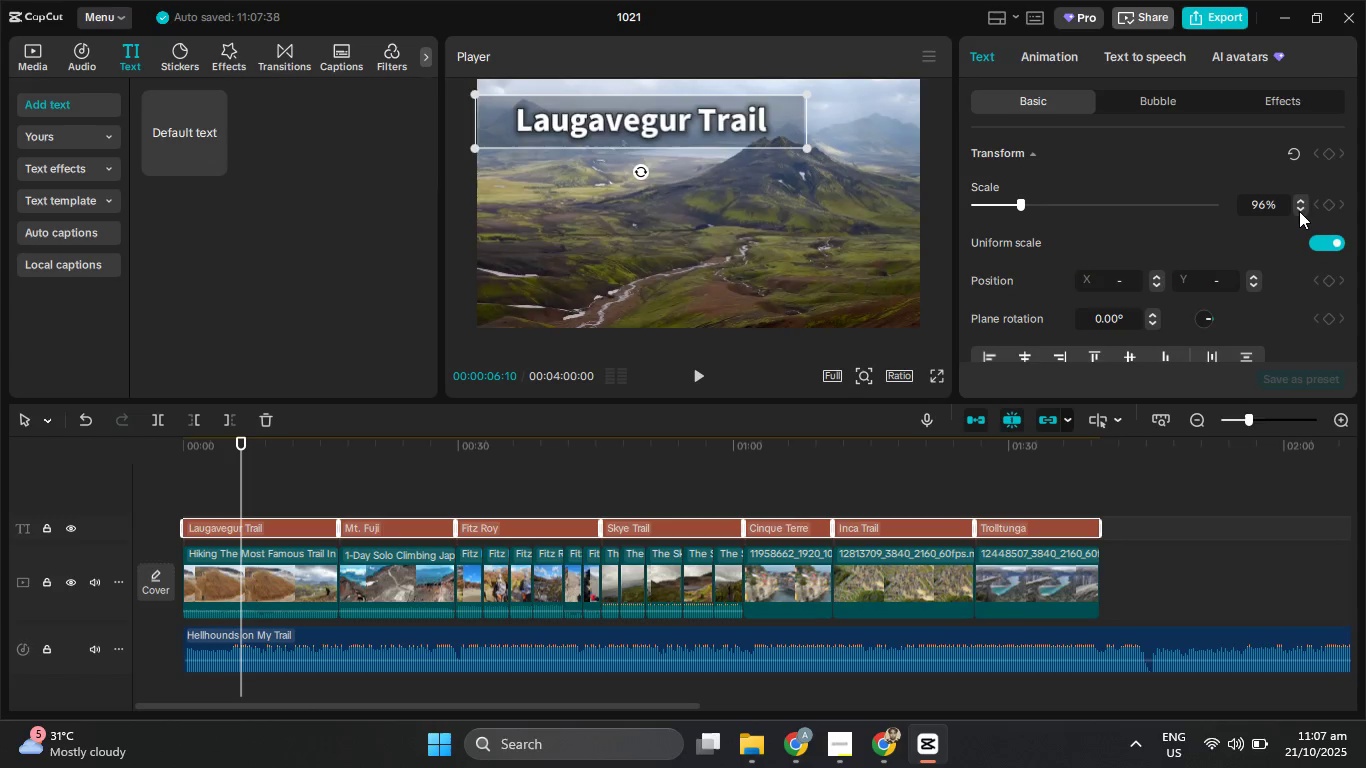 
triple_click([1299, 211])
 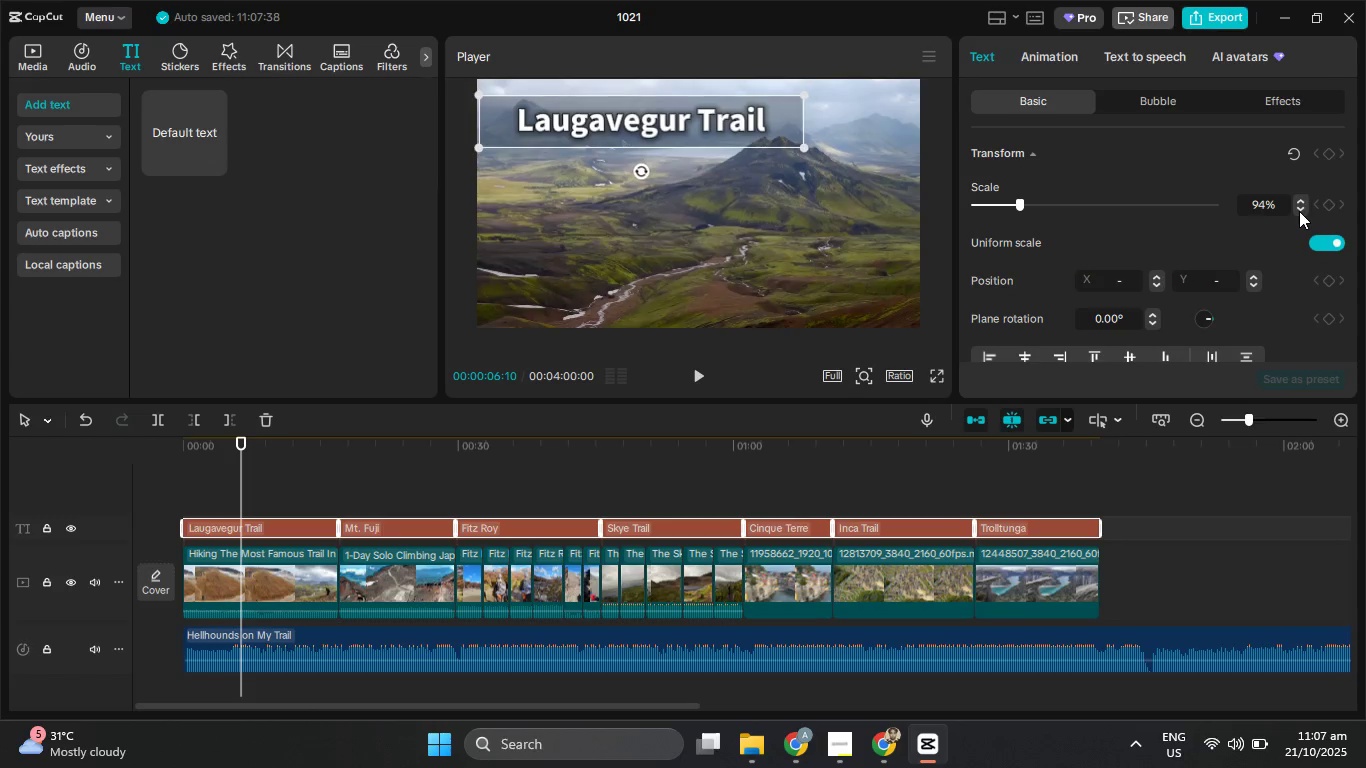 
triple_click([1299, 211])
 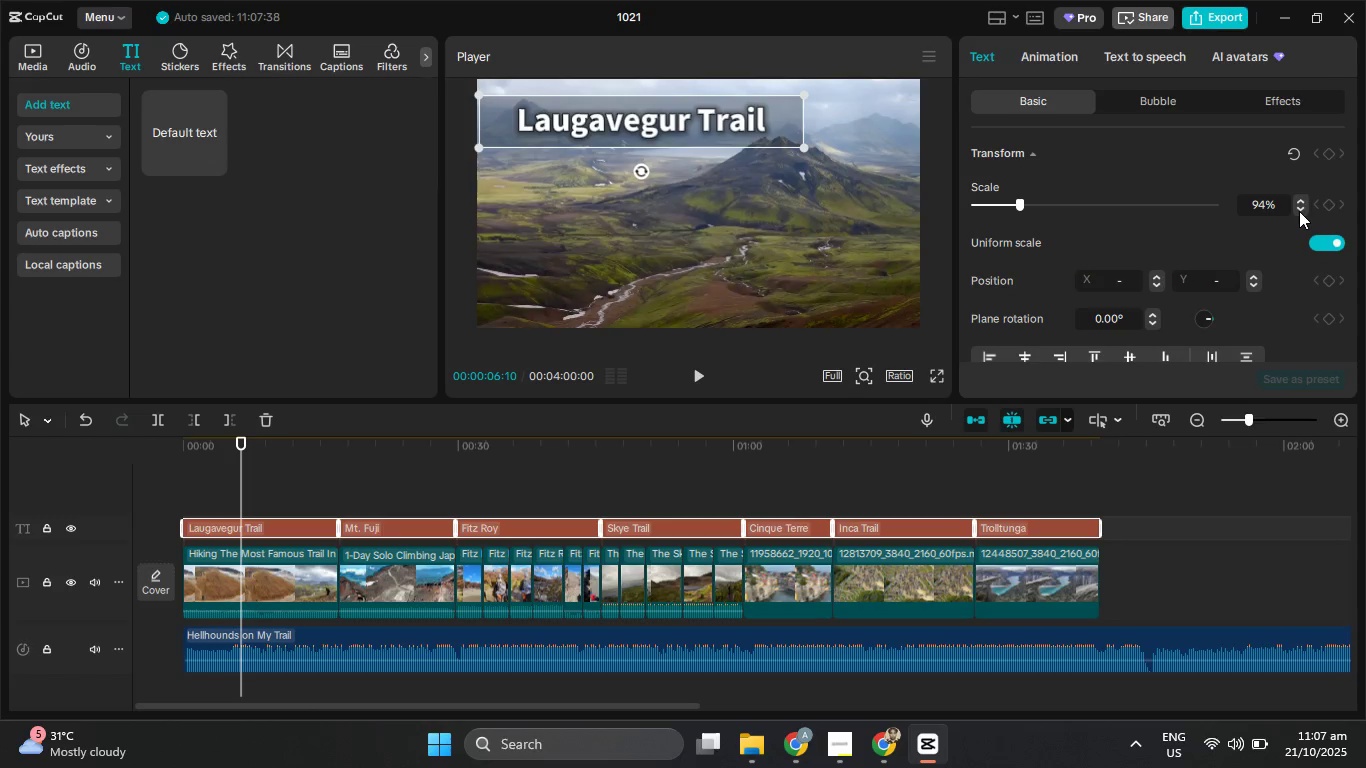 
triple_click([1299, 211])
 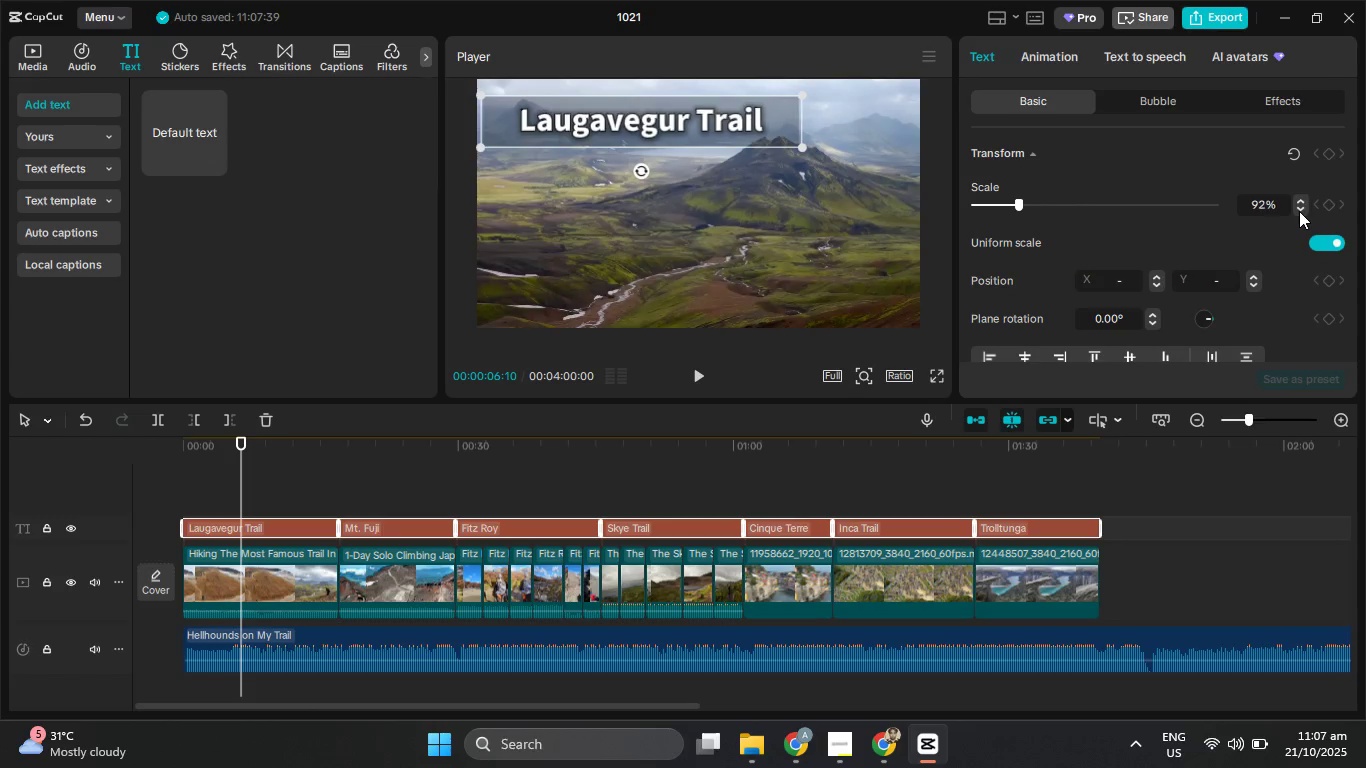 
triple_click([1299, 211])
 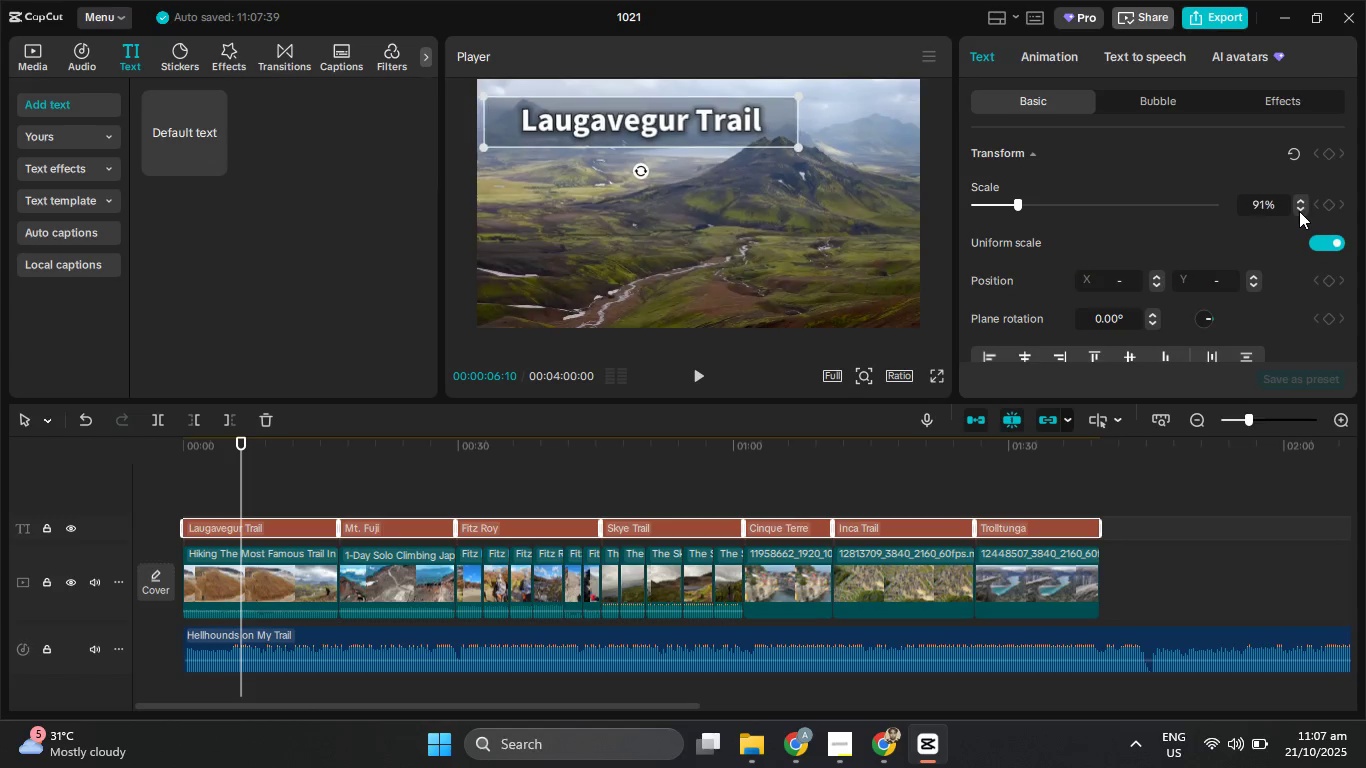 
triple_click([1299, 211])
 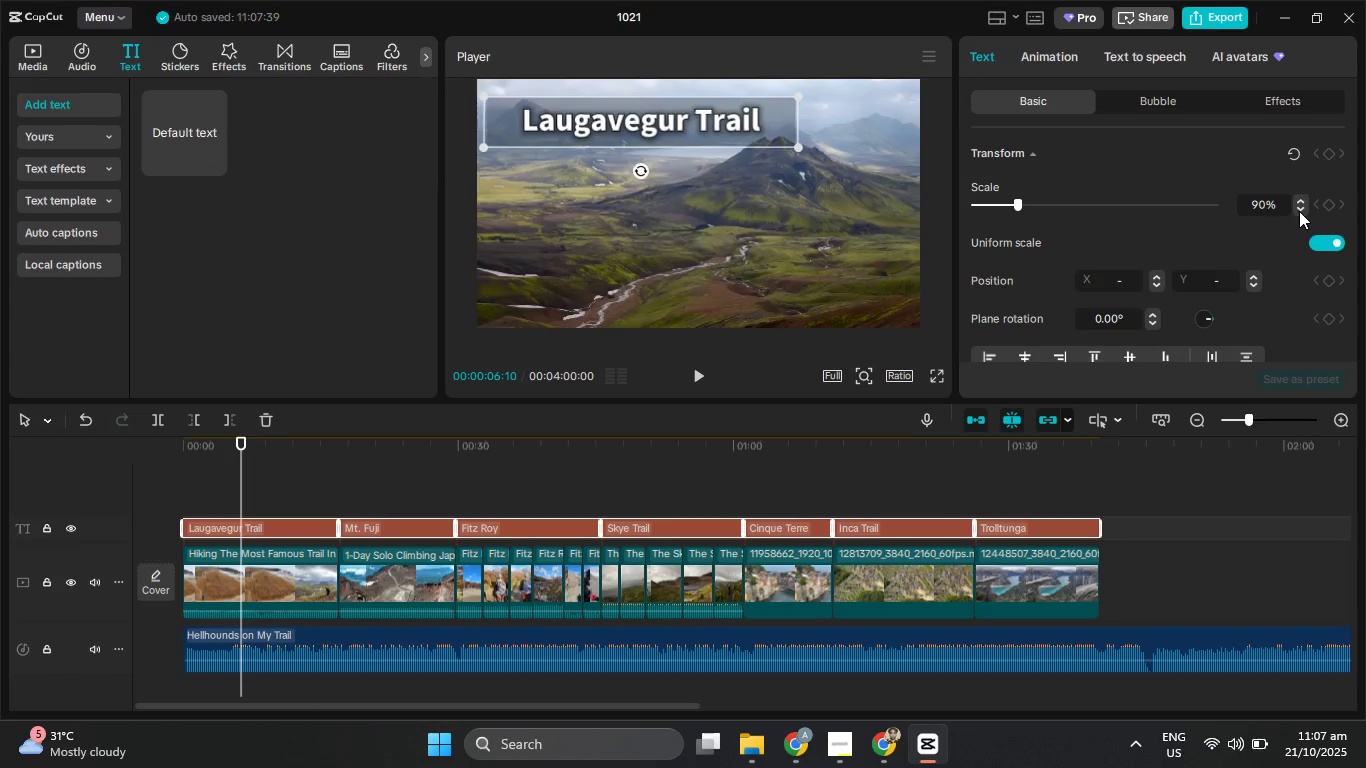 
triple_click([1299, 211])
 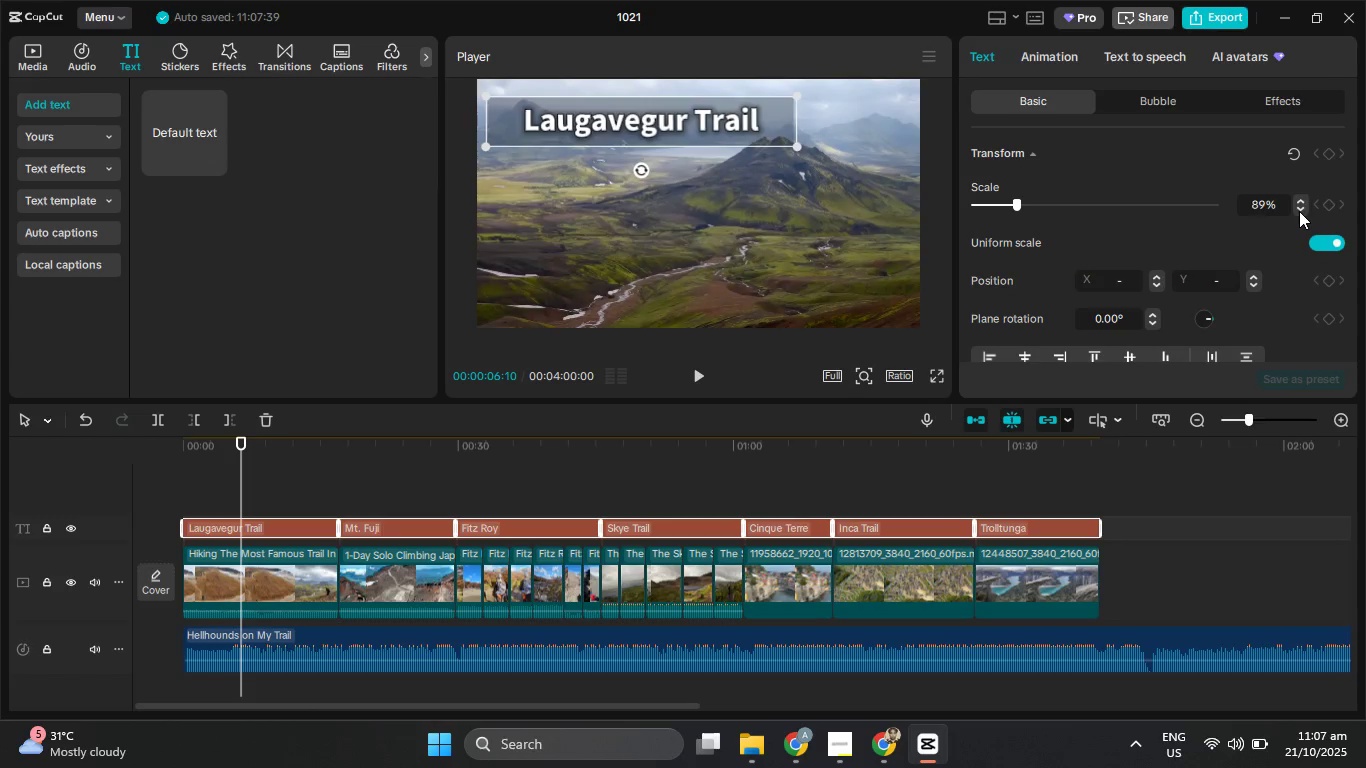 
triple_click([1299, 211])
 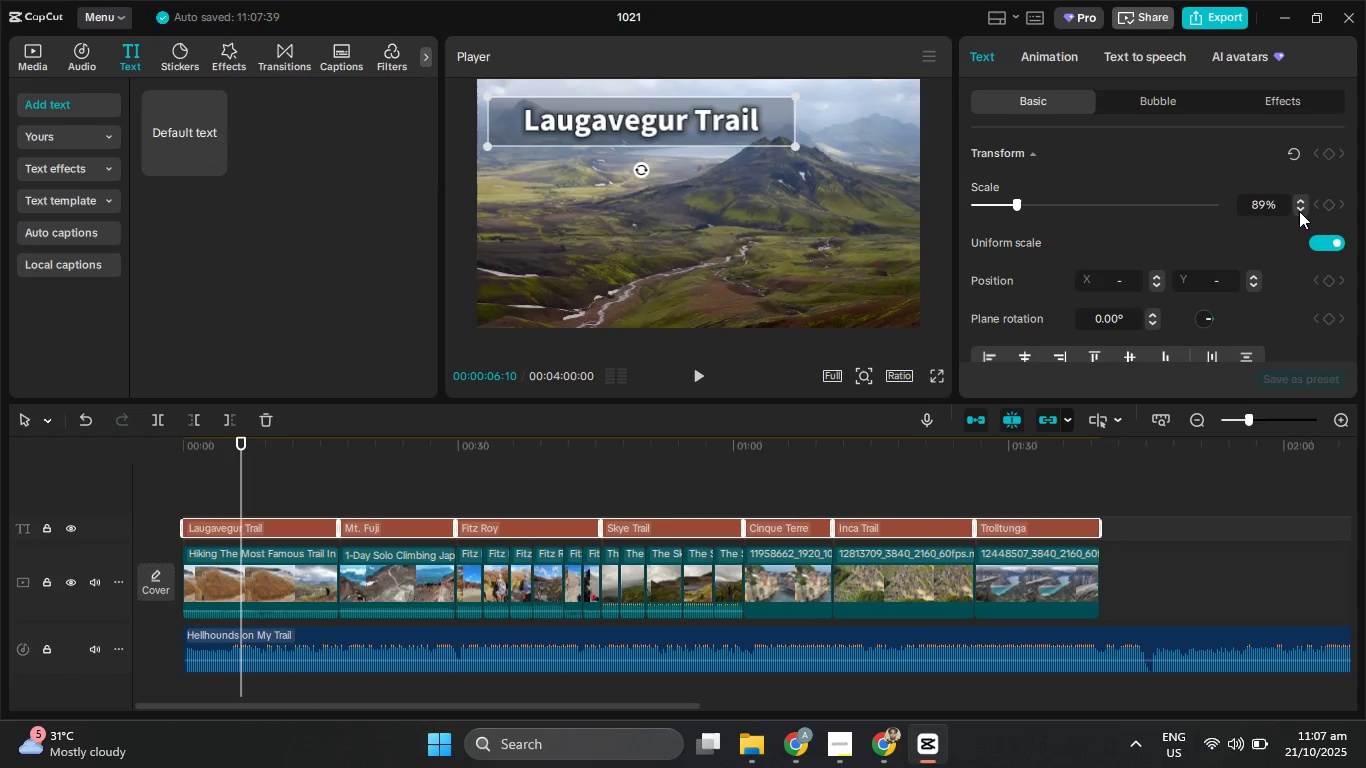 
triple_click([1299, 211])
 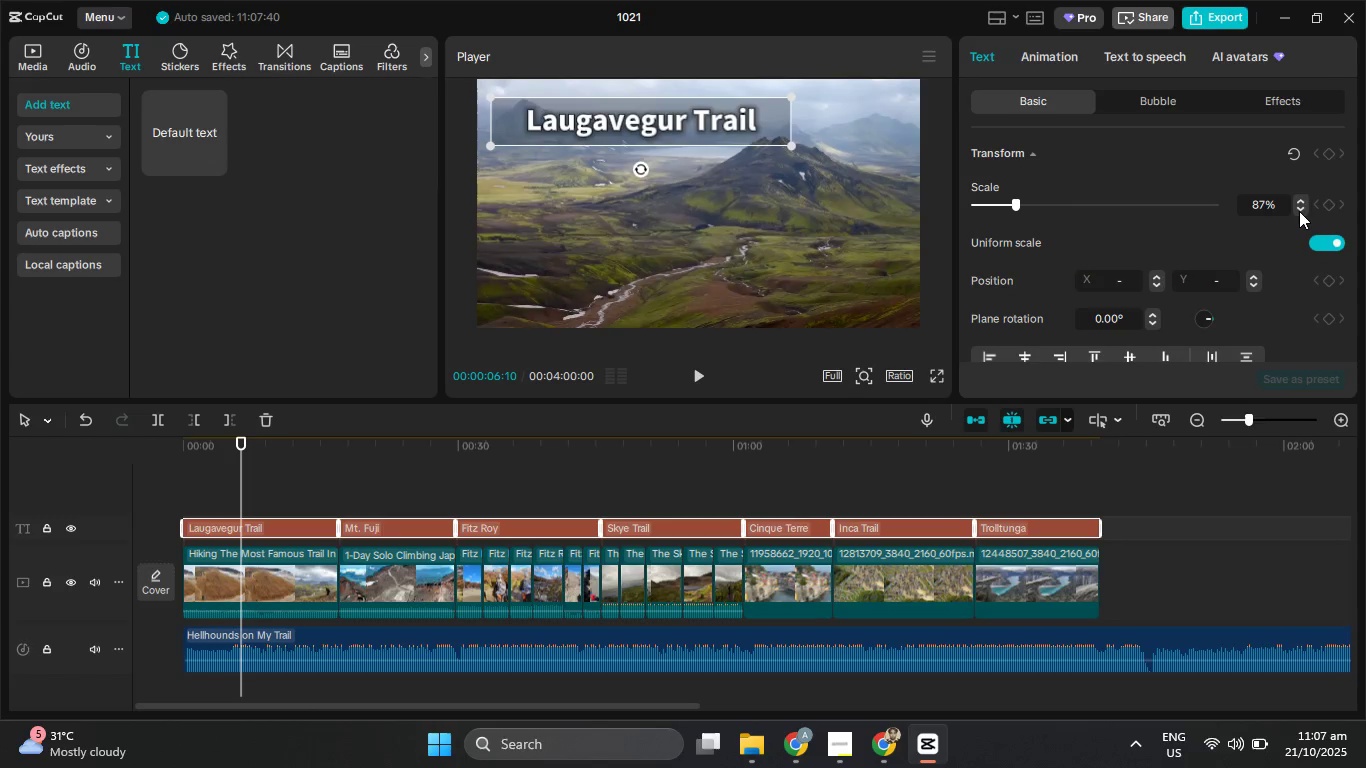 
triple_click([1299, 211])
 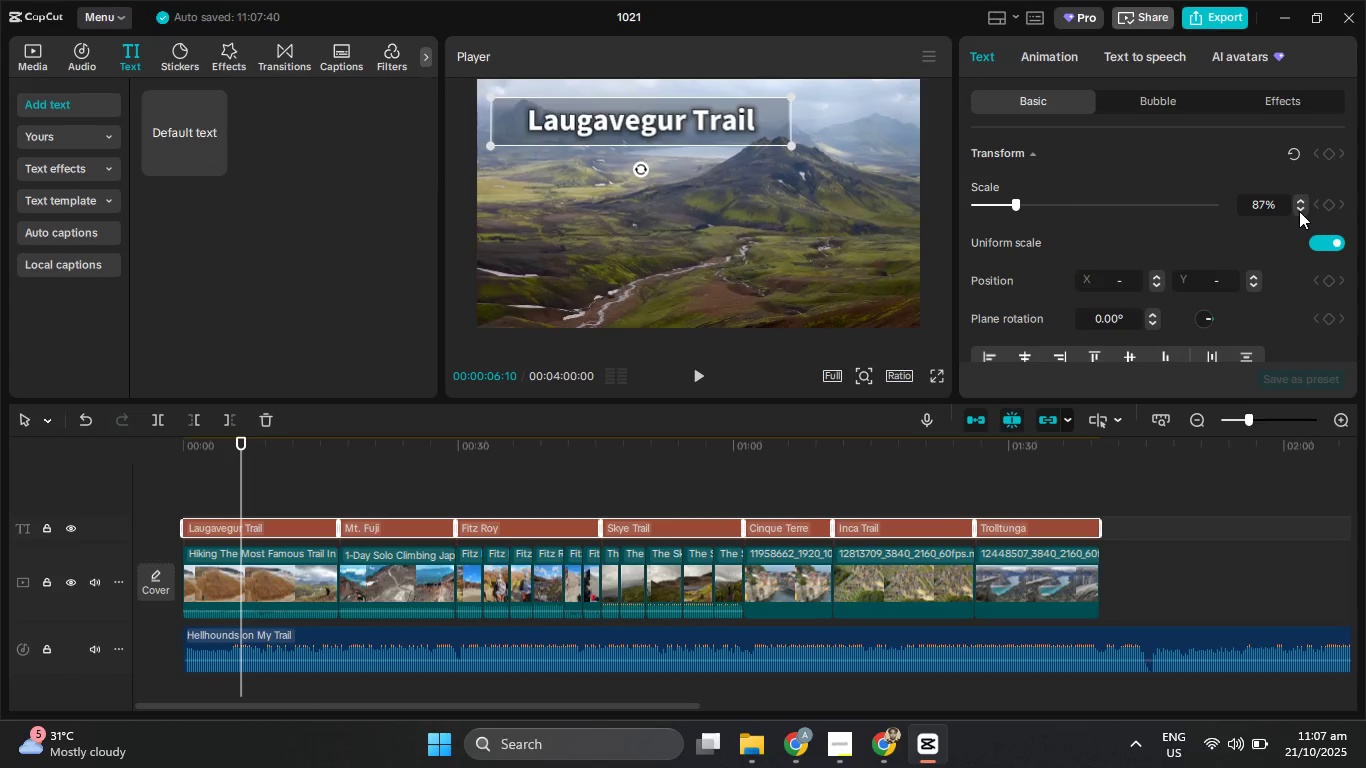 
triple_click([1299, 211])
 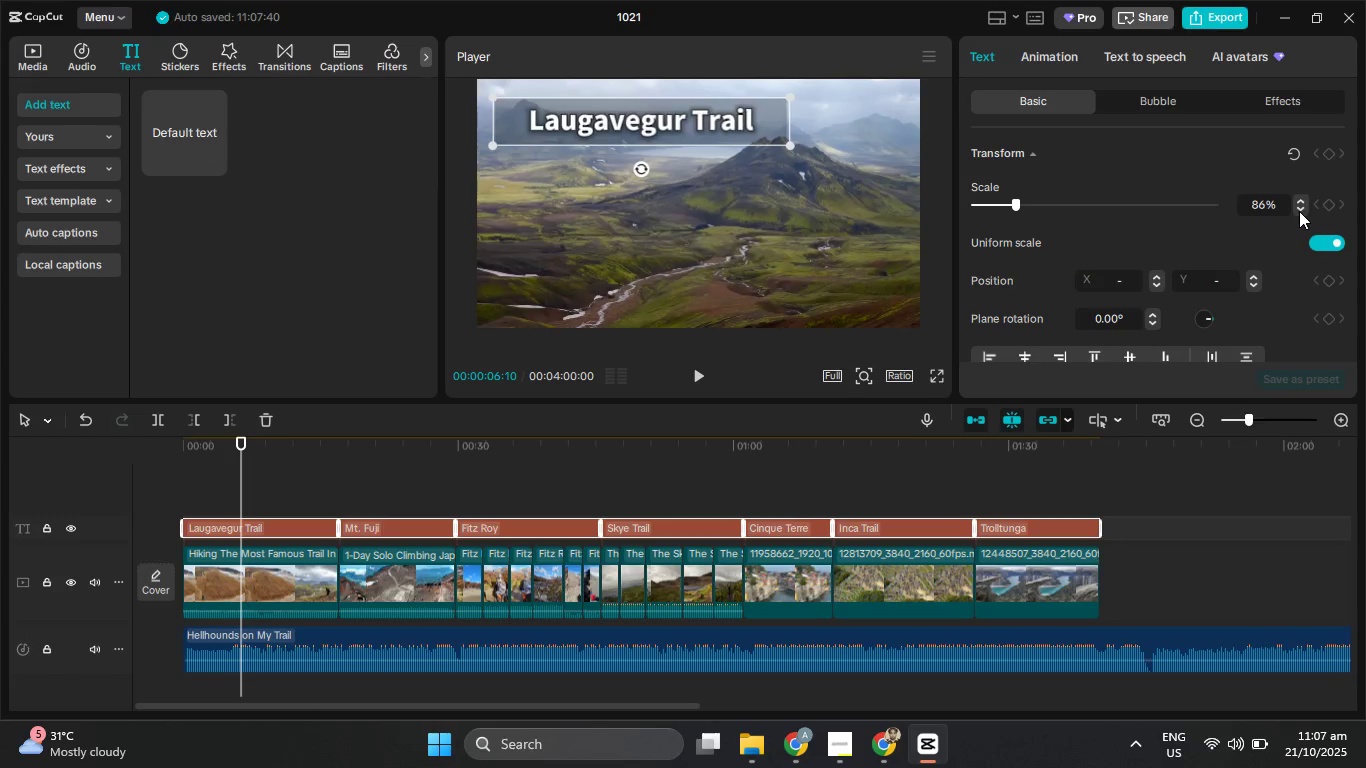 
triple_click([1299, 211])
 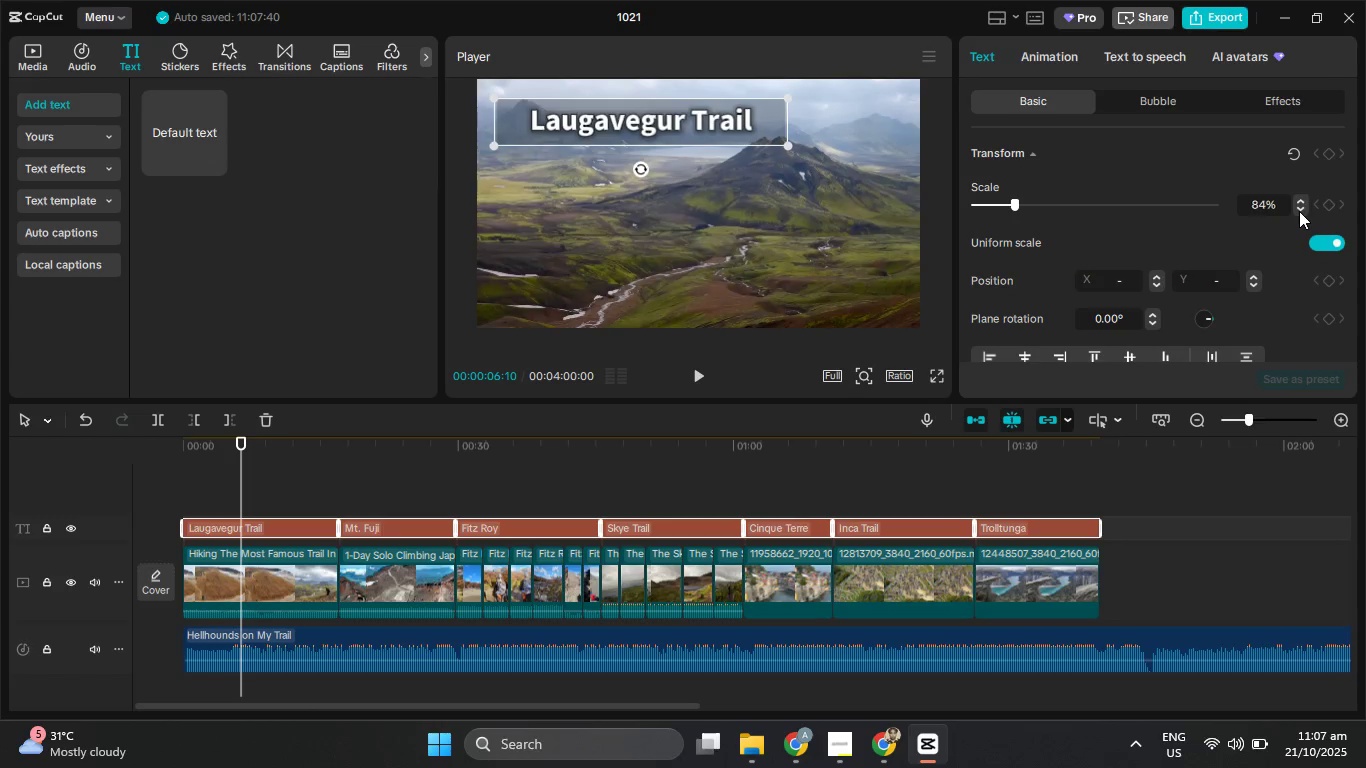 
triple_click([1299, 211])
 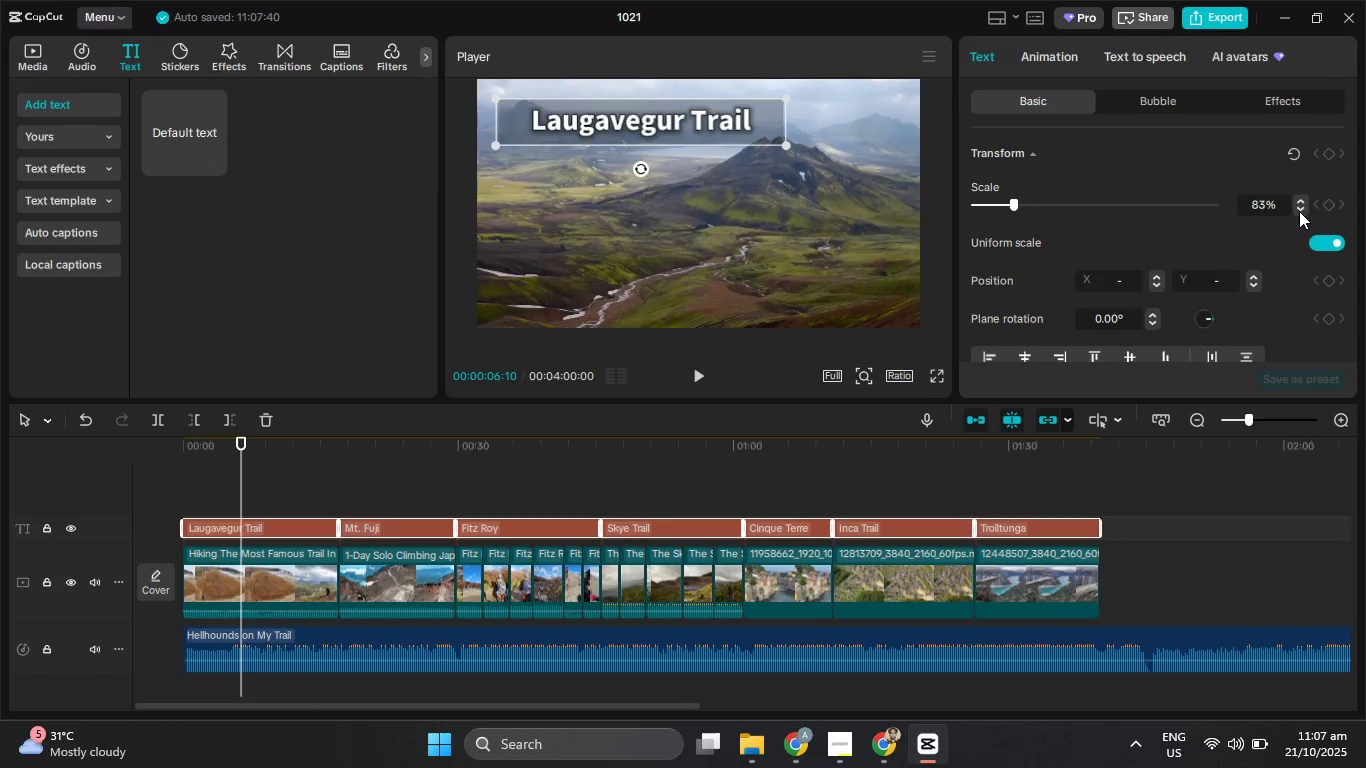 
triple_click([1299, 211])
 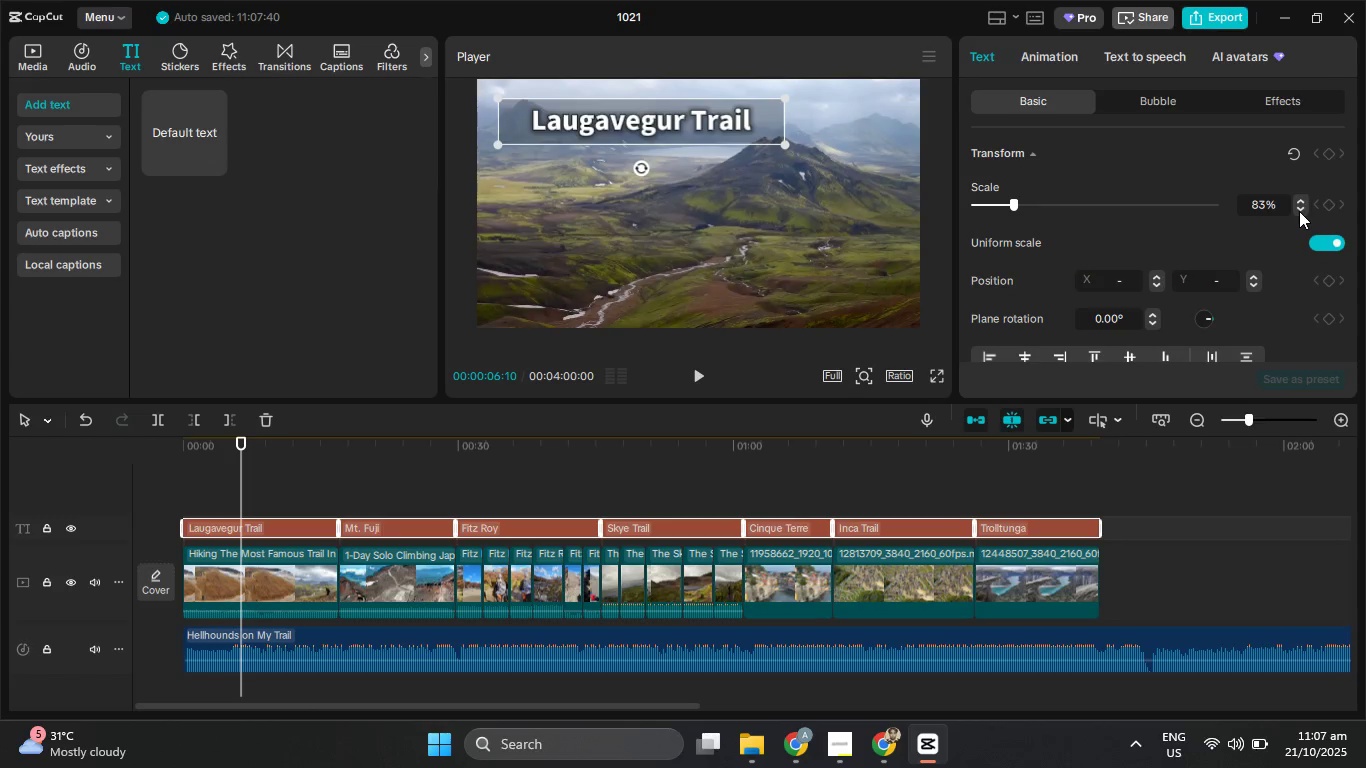 
triple_click([1299, 211])
 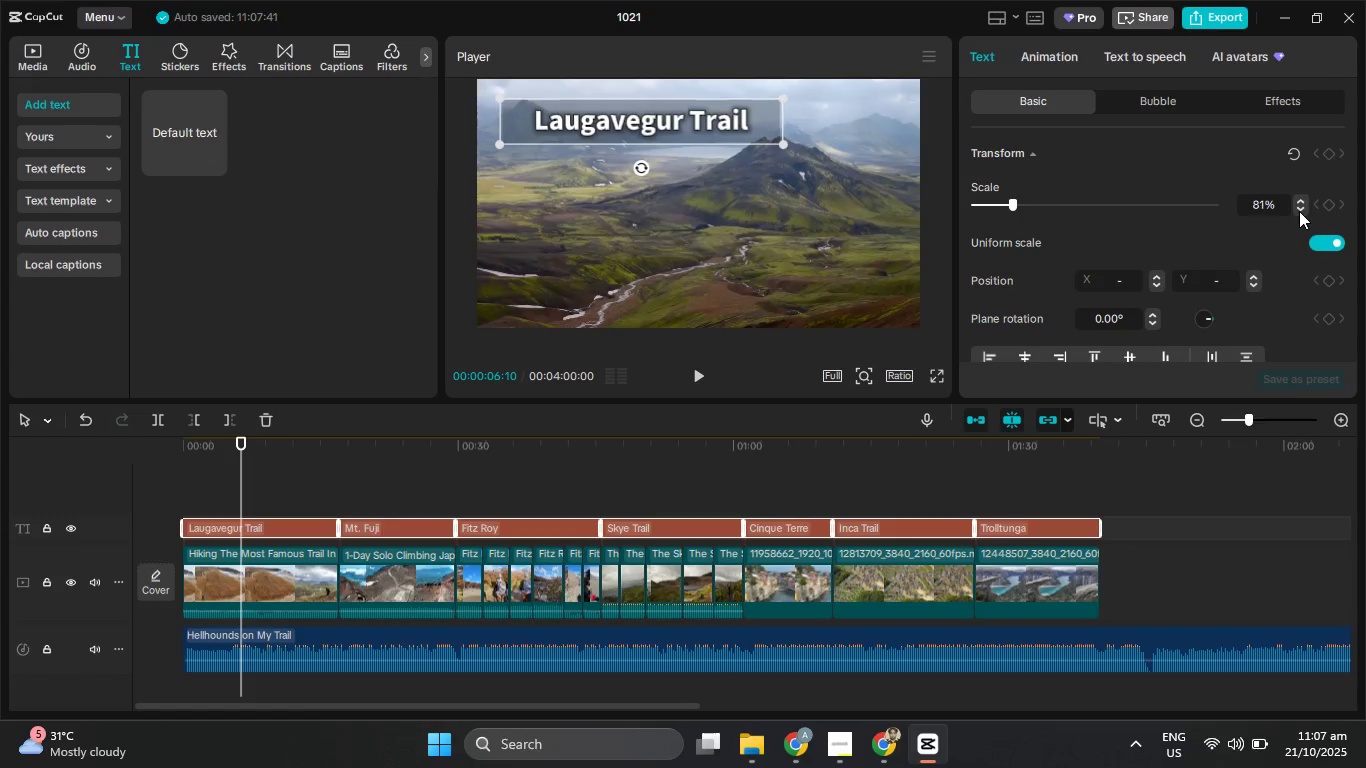 
triple_click([1299, 211])
 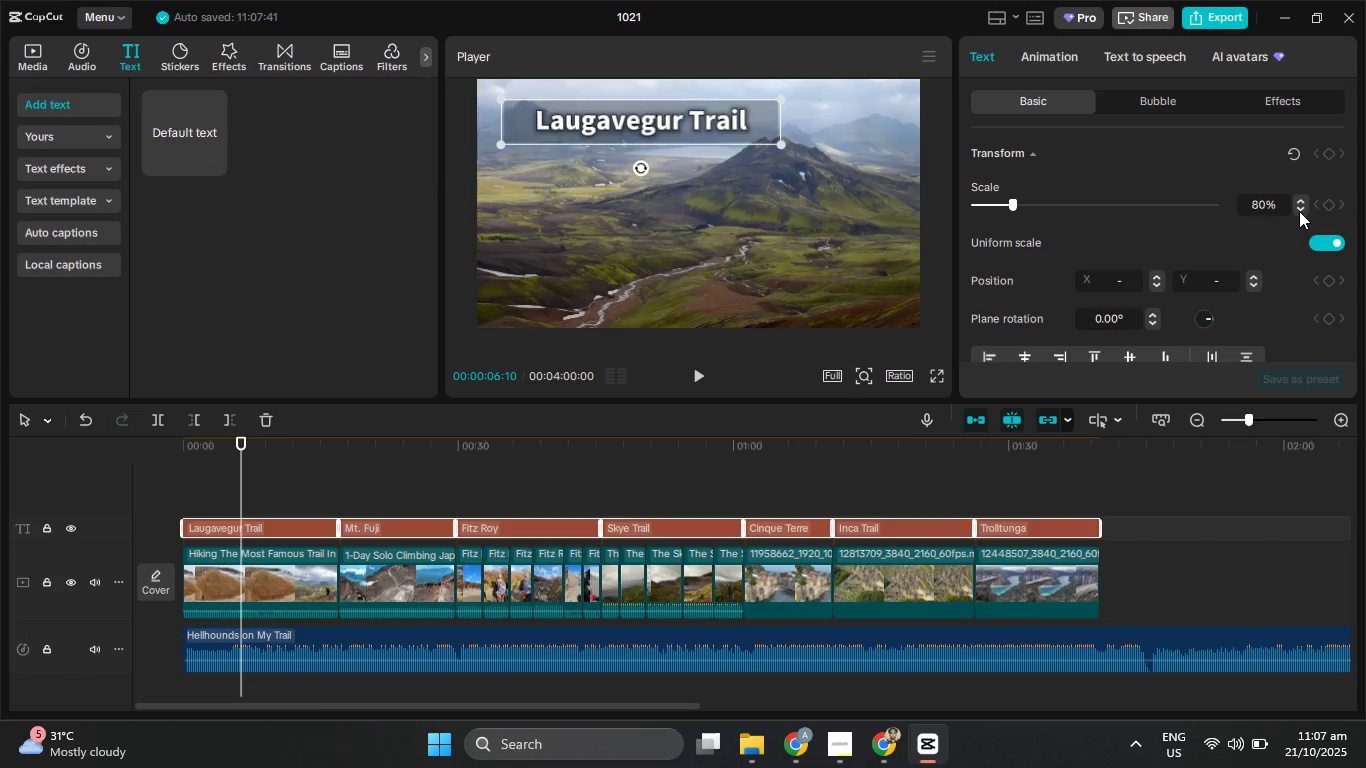 
triple_click([1299, 211])
 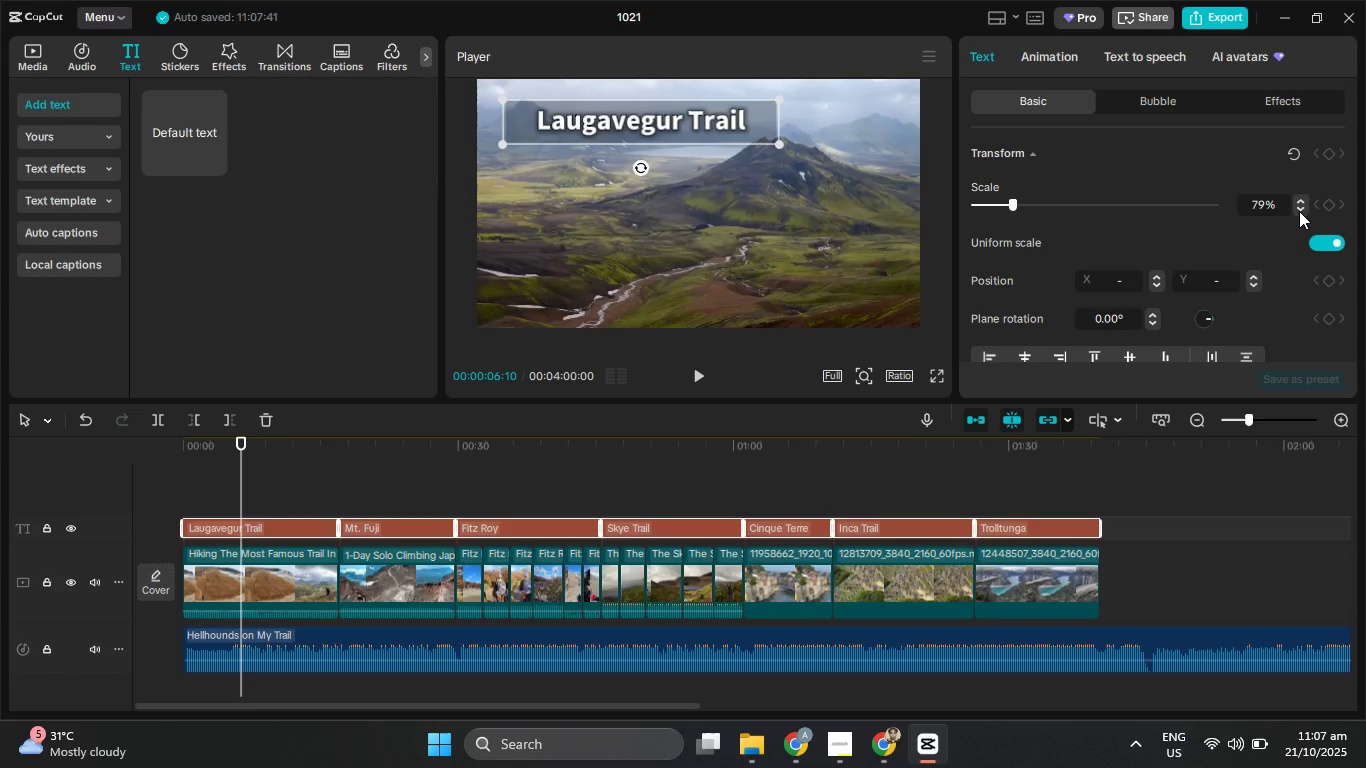 
triple_click([1299, 211])
 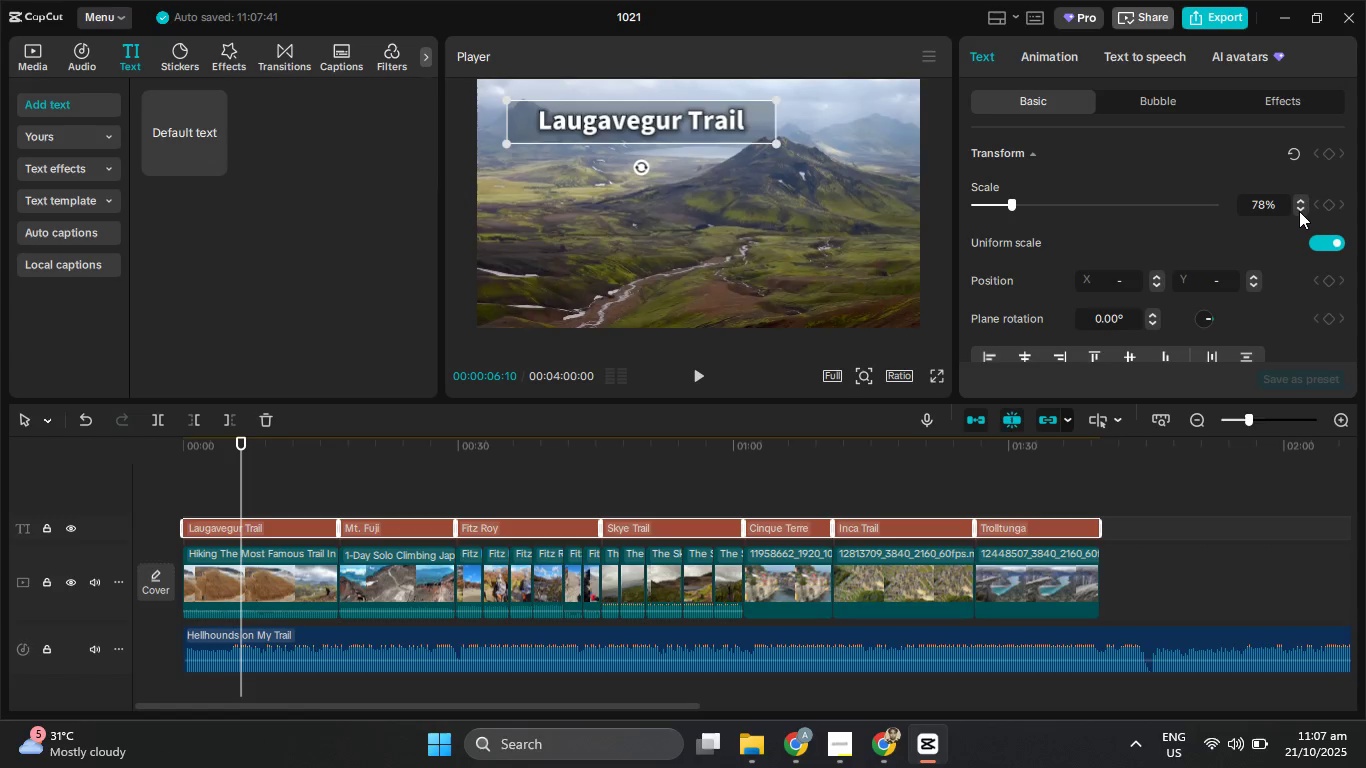 
triple_click([1299, 211])
 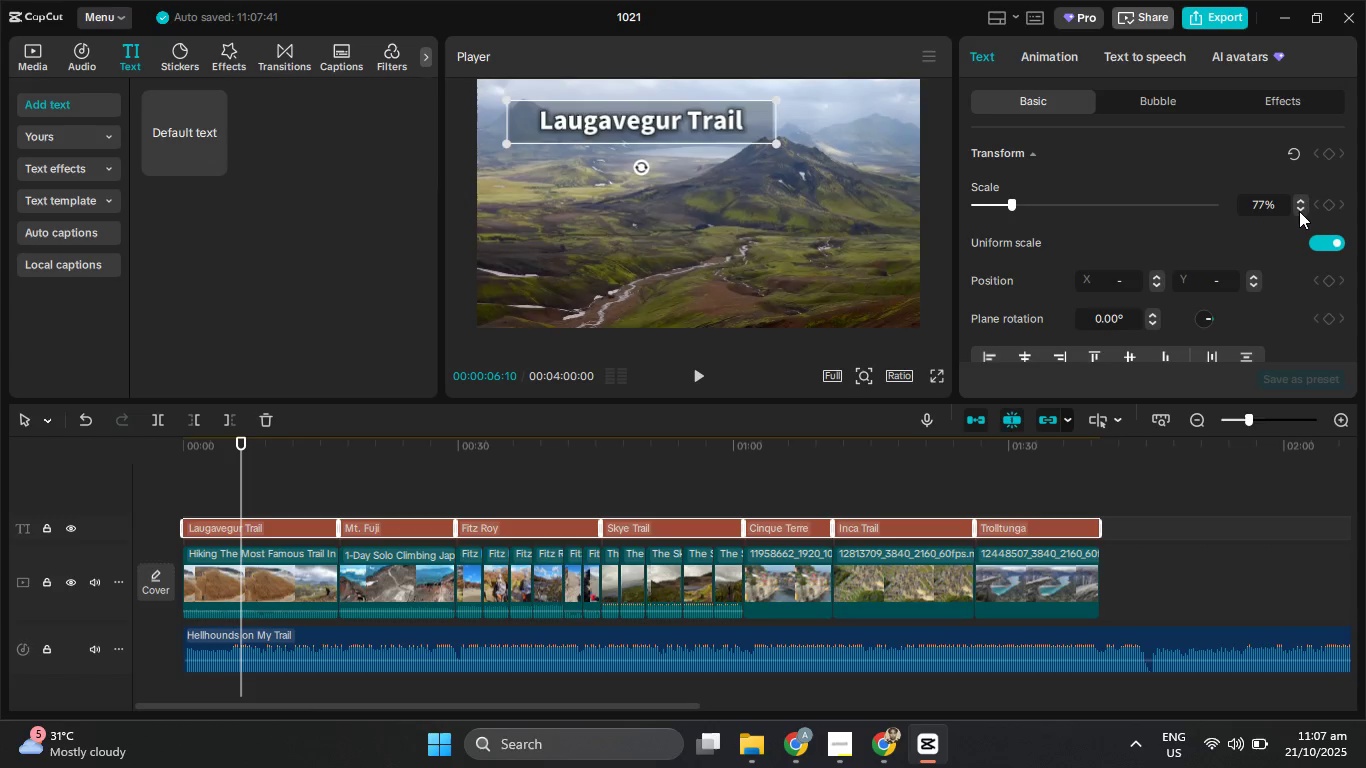 
triple_click([1299, 211])
 